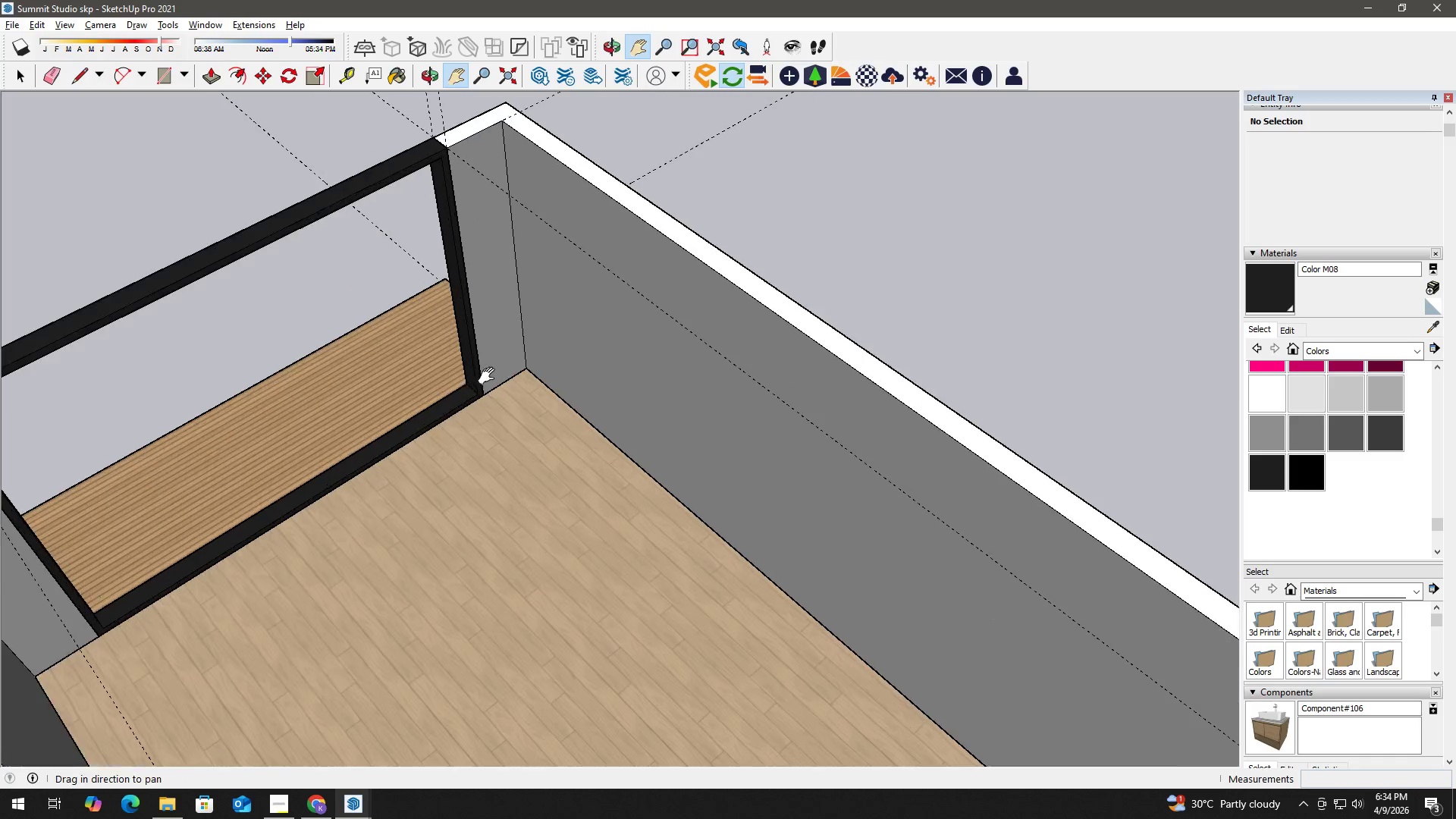 
left_click_drag(start_coordinate=[500, 388], to_coordinate=[500, 384])
 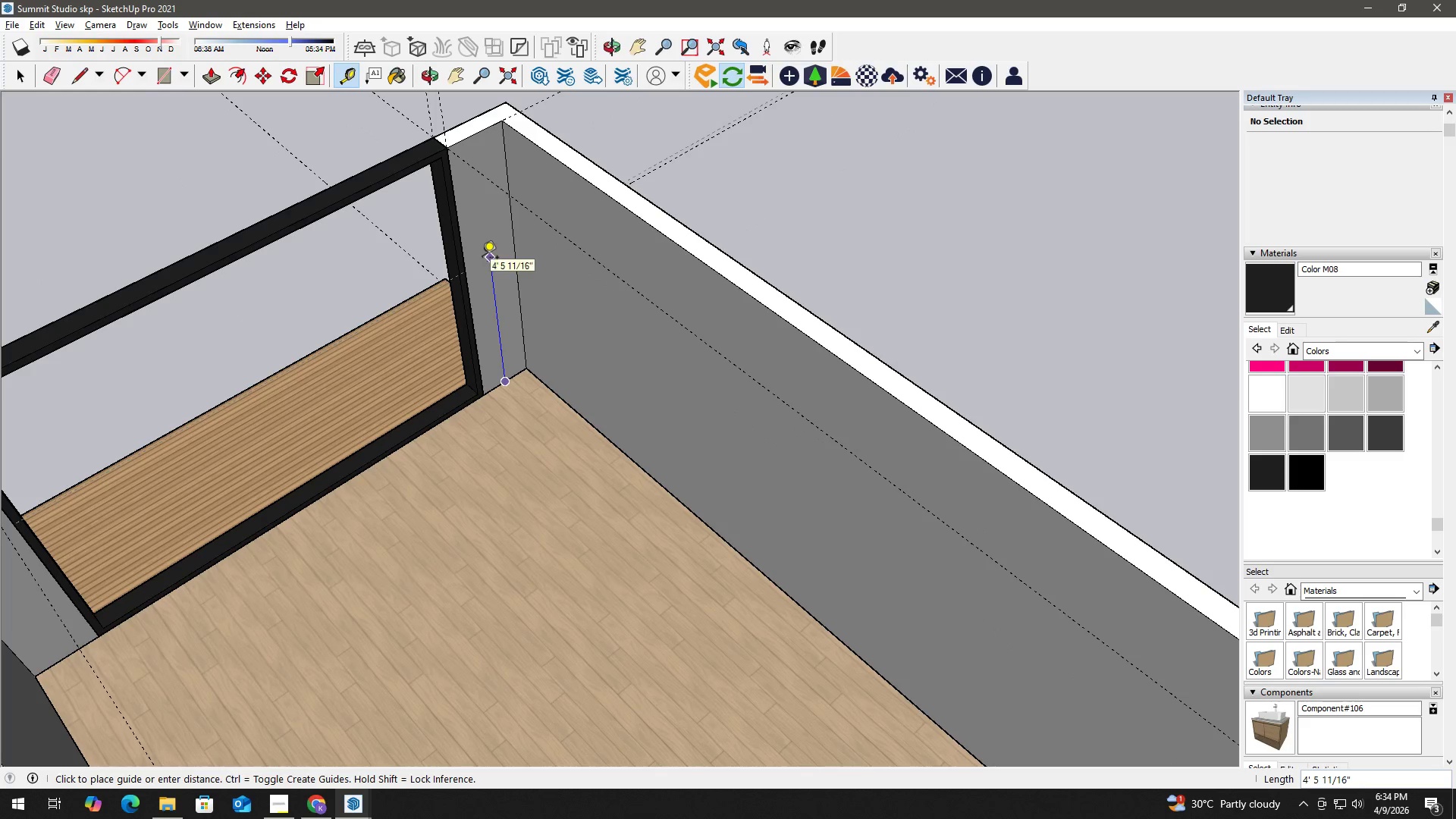 
type(6' 11")
 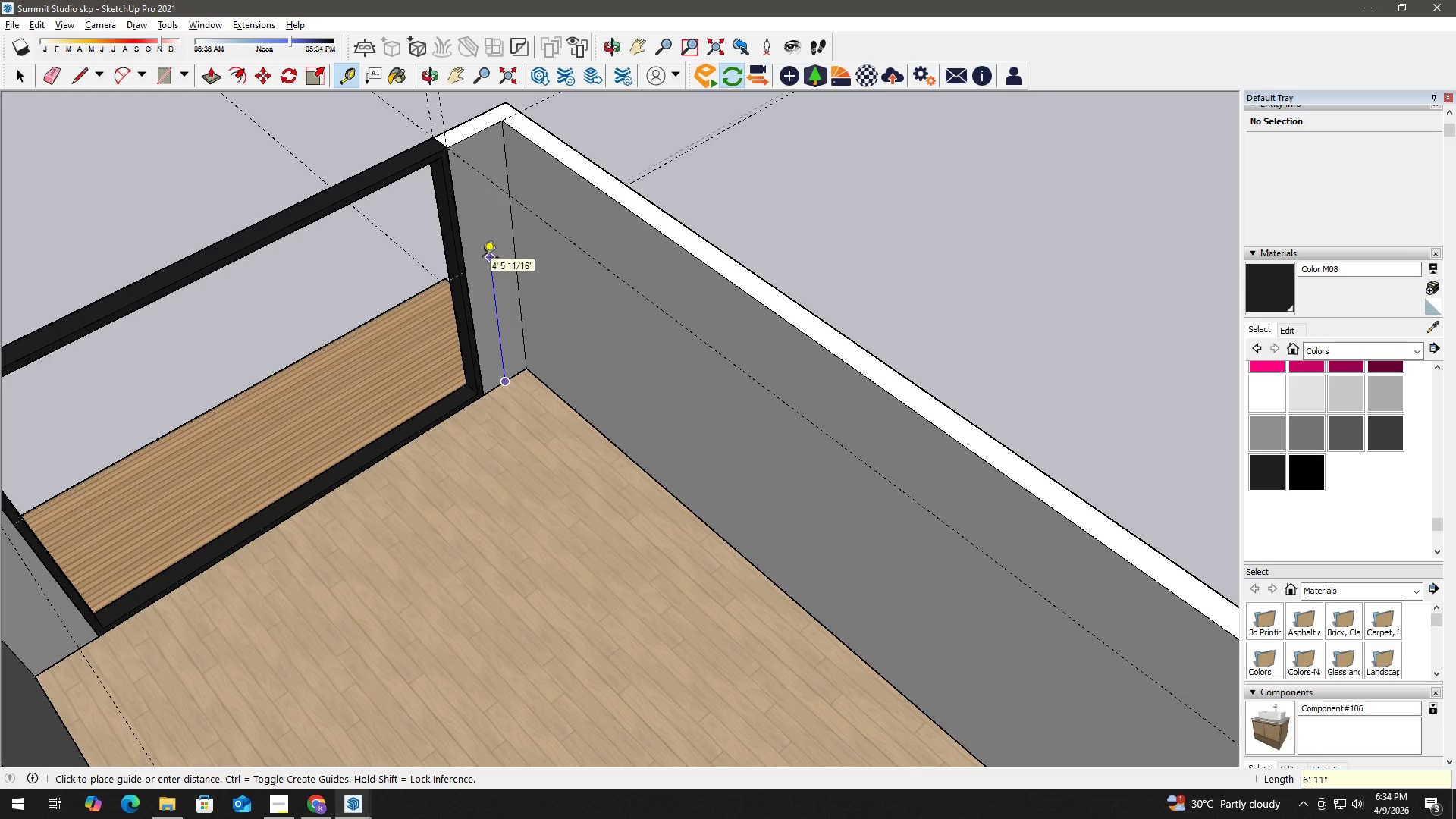 
key(Enter)
 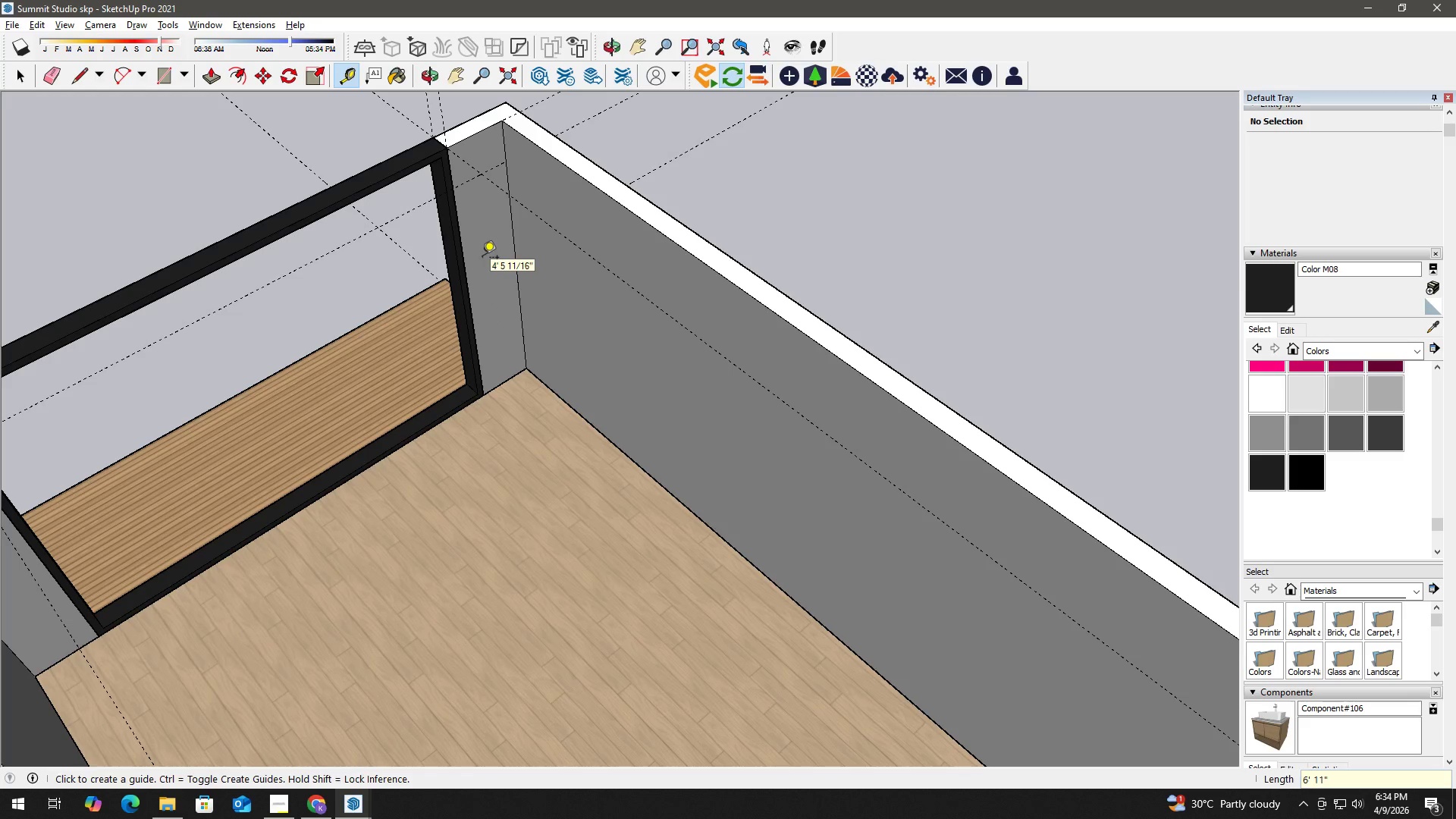 
key(Space)
 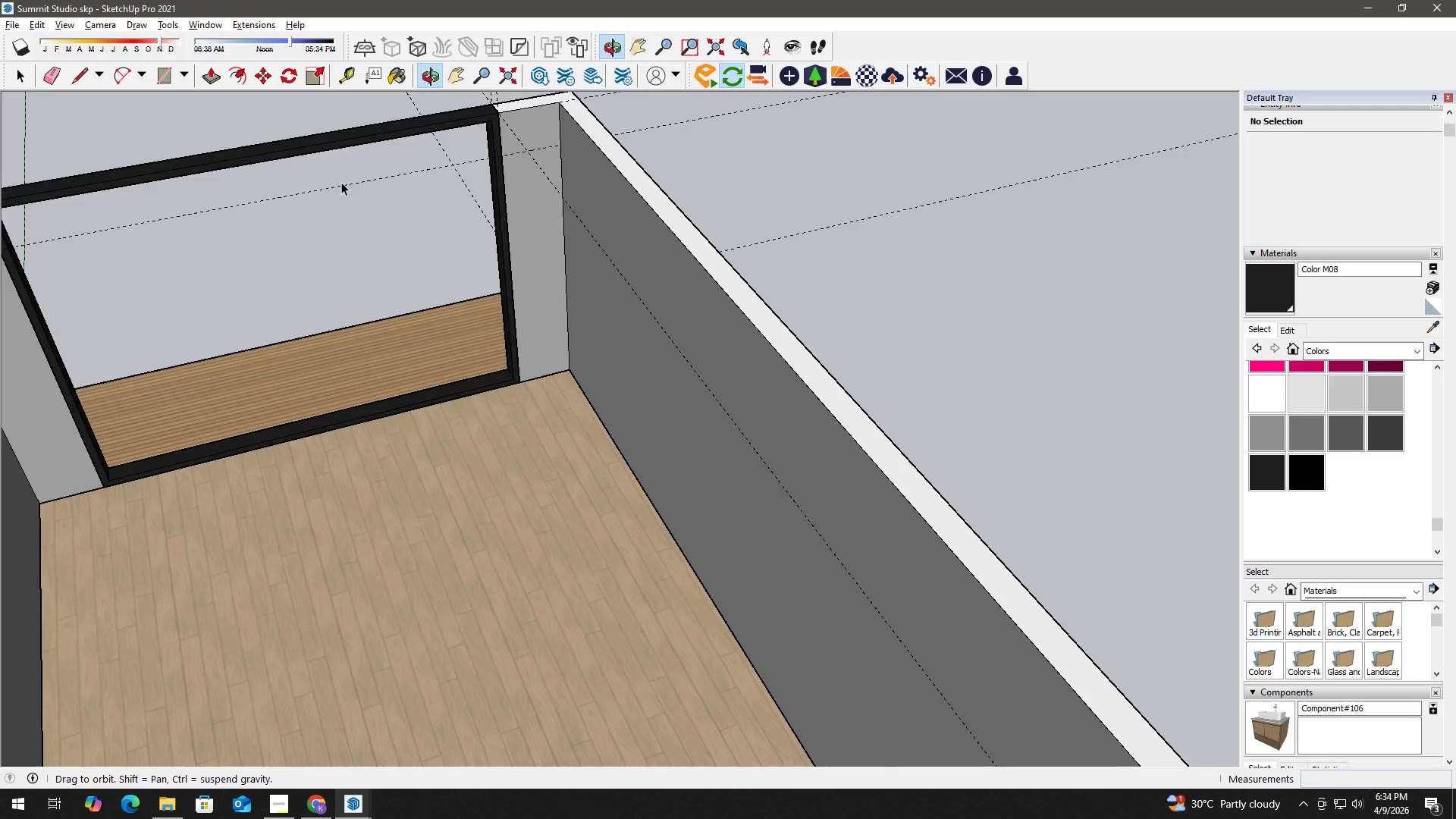 
key(H)
 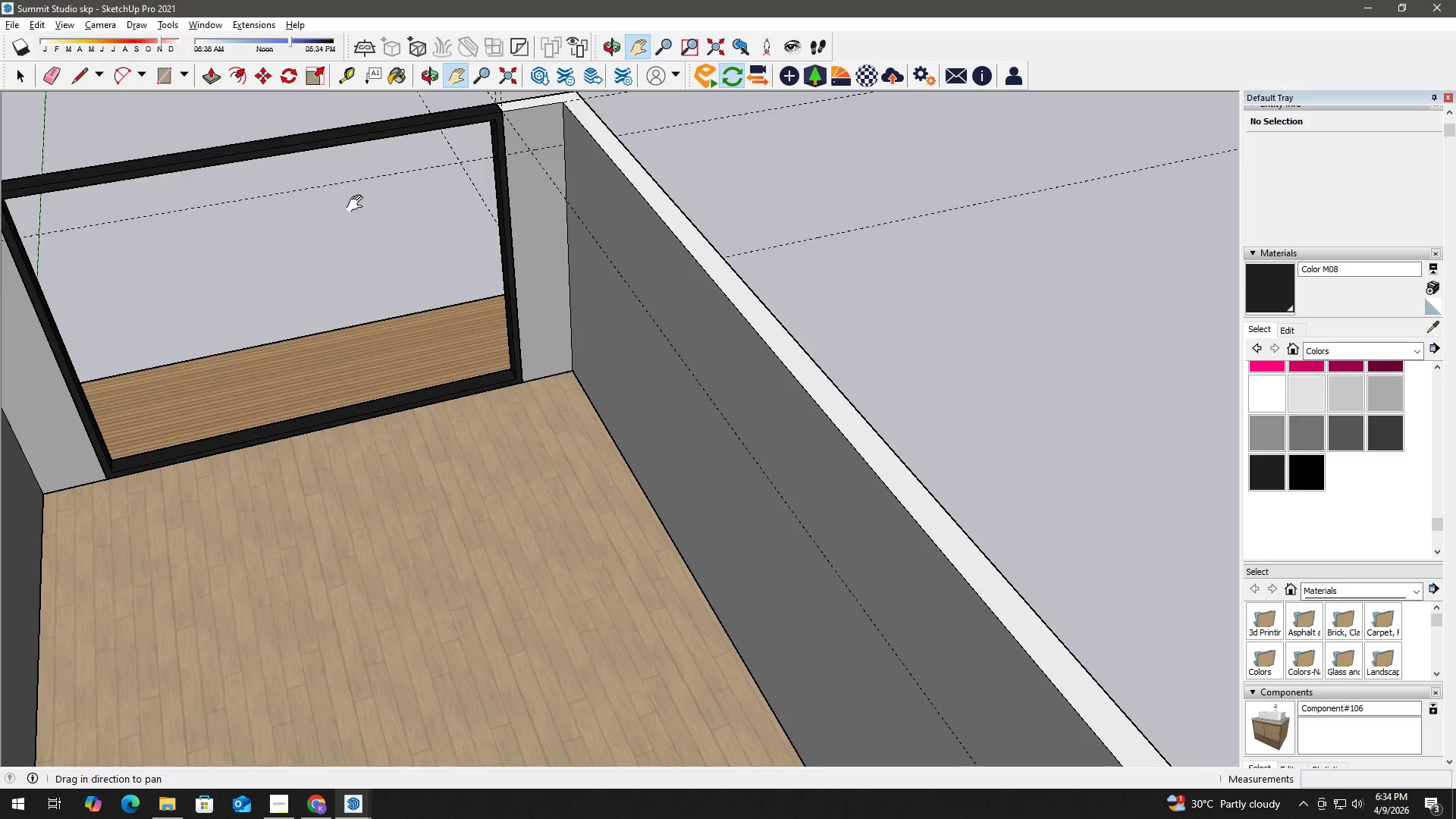 
left_click_drag(start_coordinate=[362, 206], to_coordinate=[616, 228])
 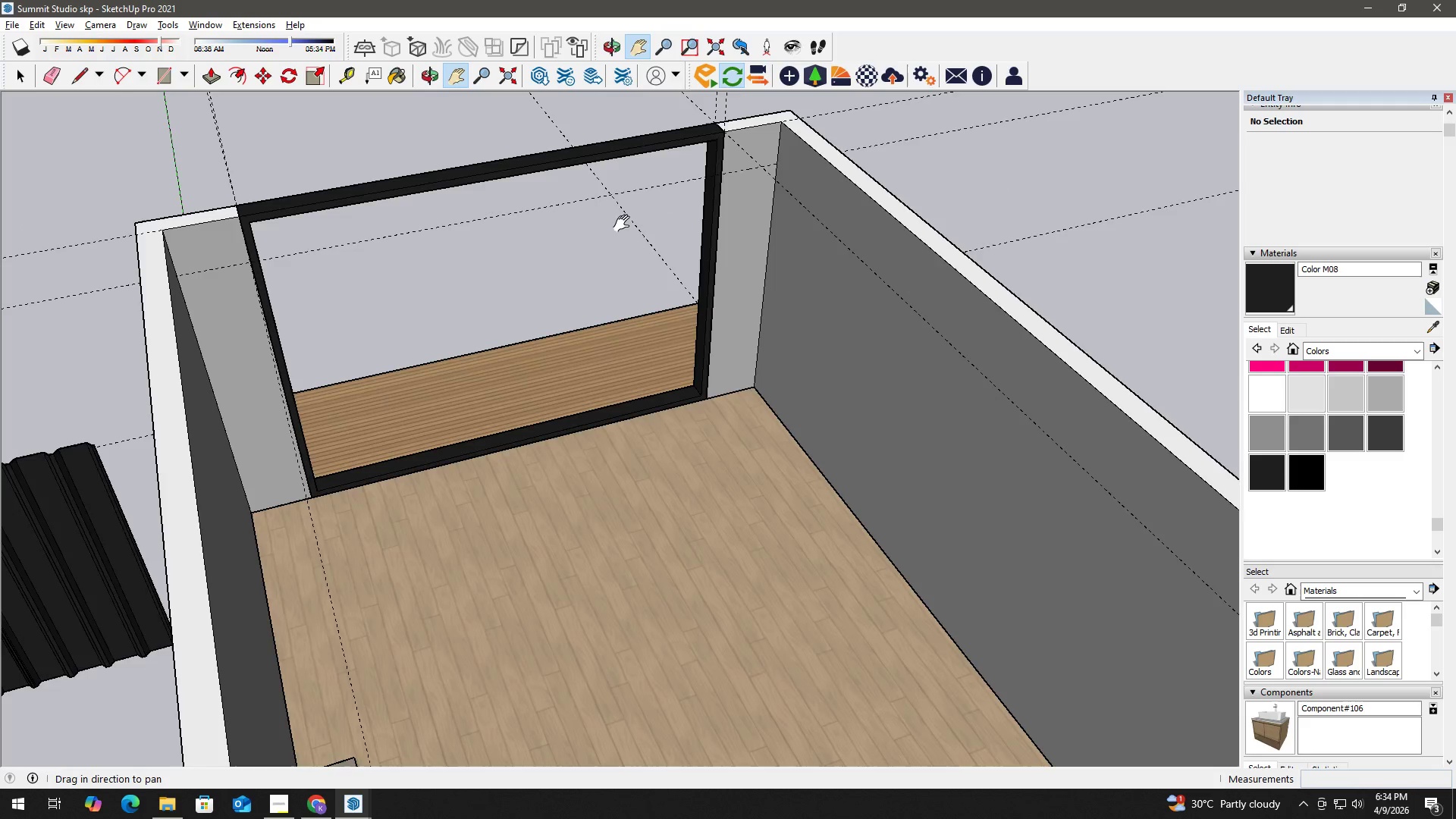 
scroll: coordinate [739, 171], scroll_direction: up, amount: 12.0
 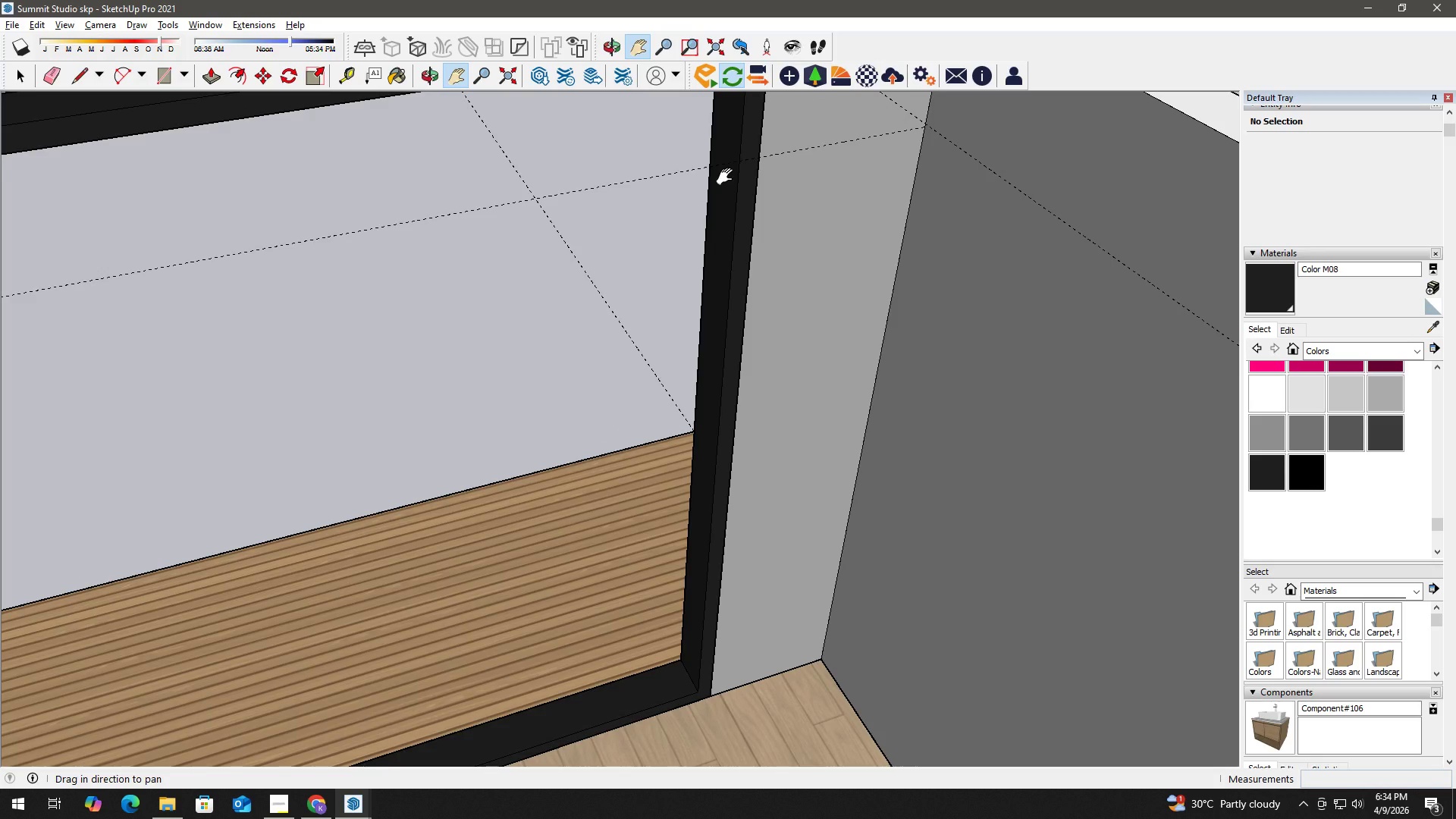 
scroll: coordinate [728, 177], scroll_direction: down, amount: 3.0
 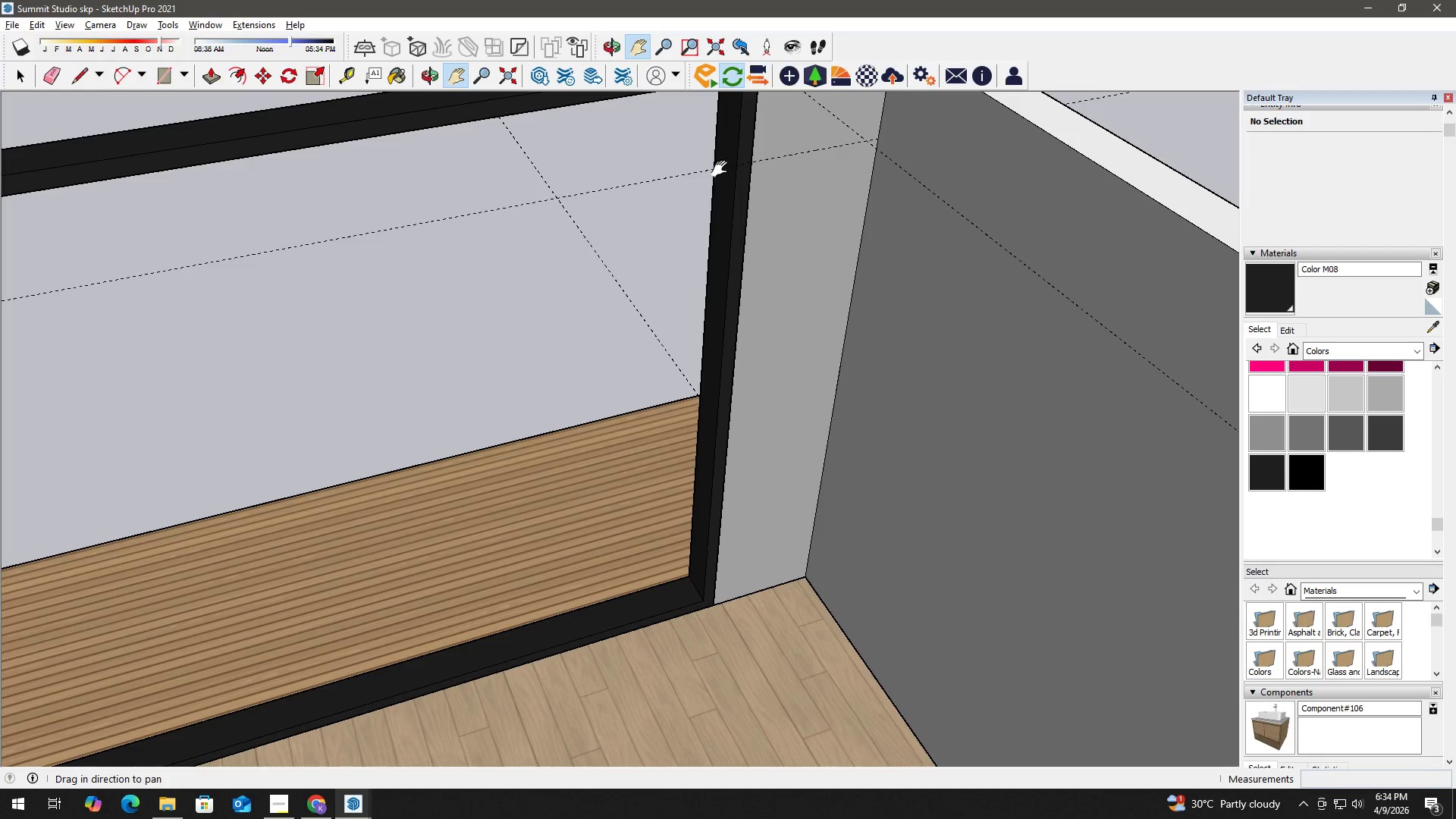 
key(Space)
 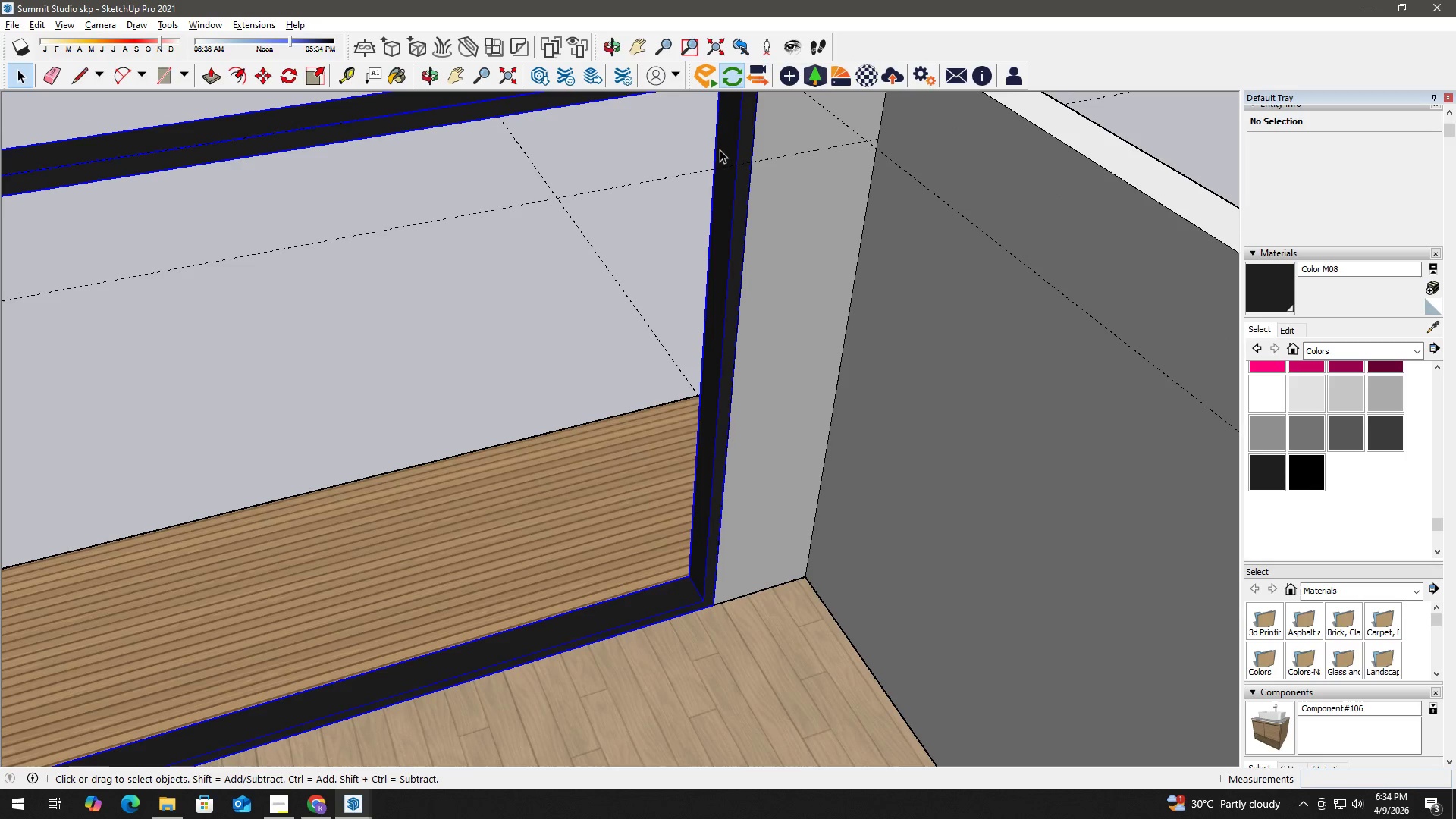 
double_click([724, 149])
 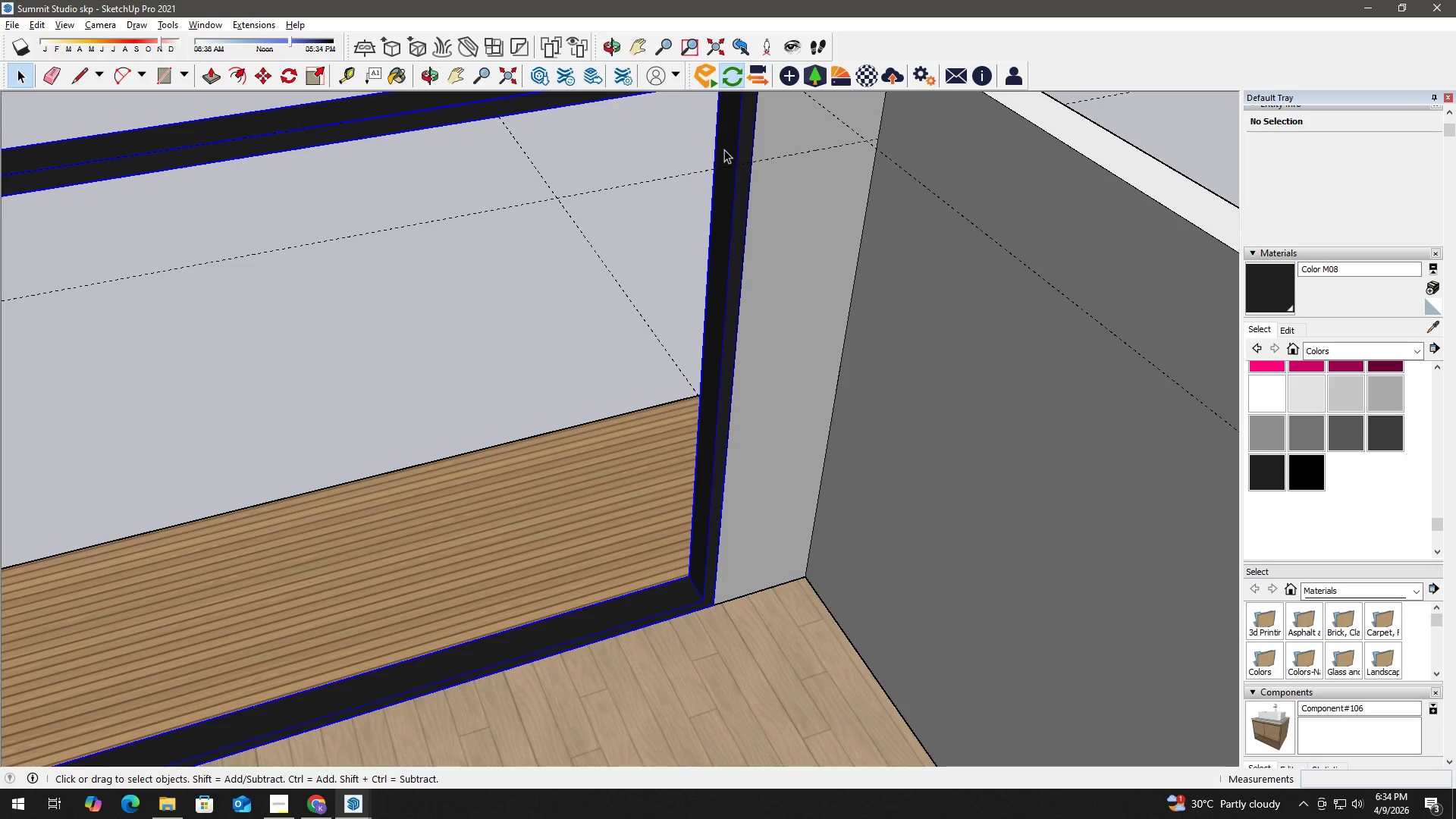 
triple_click([724, 149])
 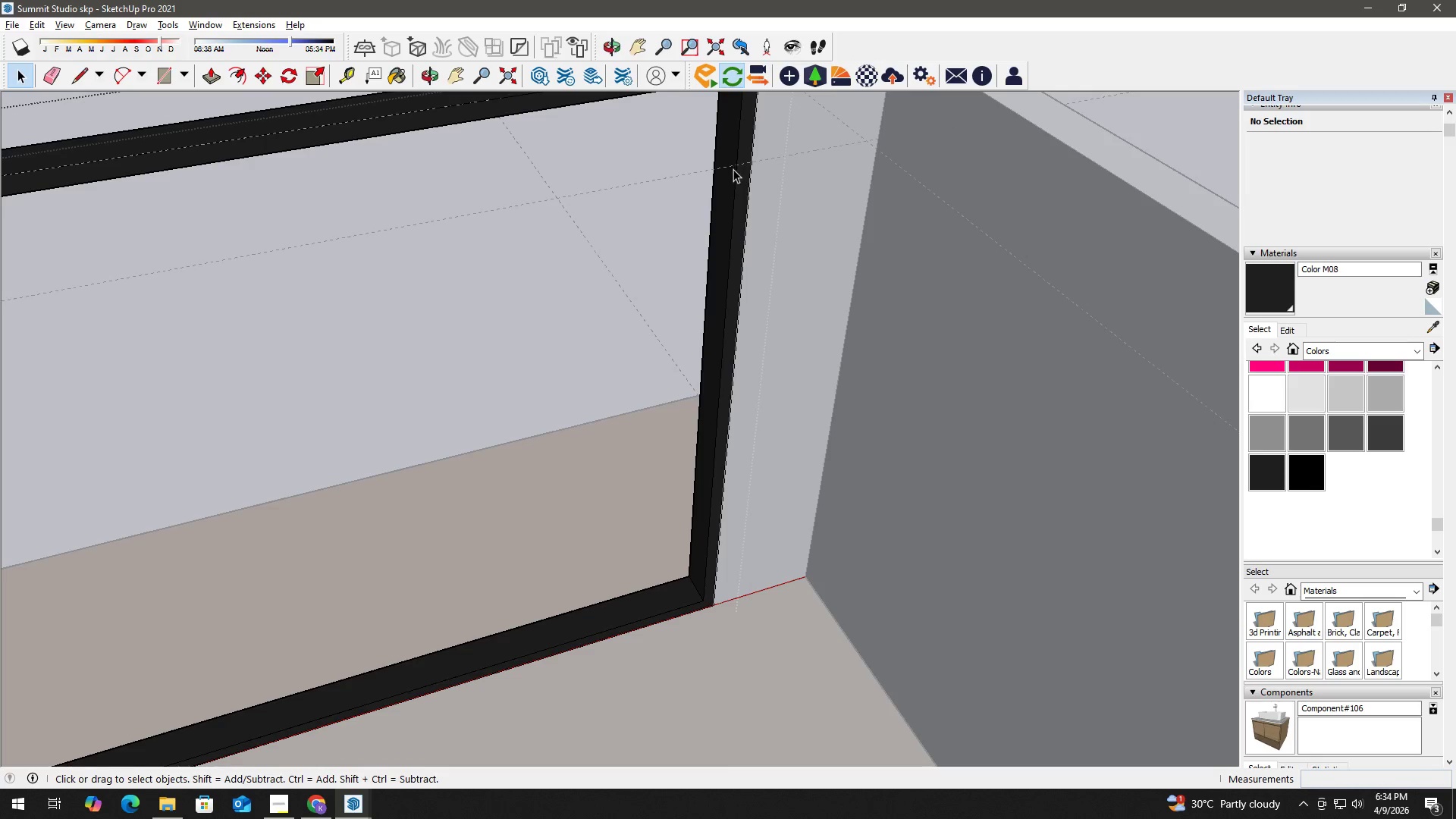 
key(T)
 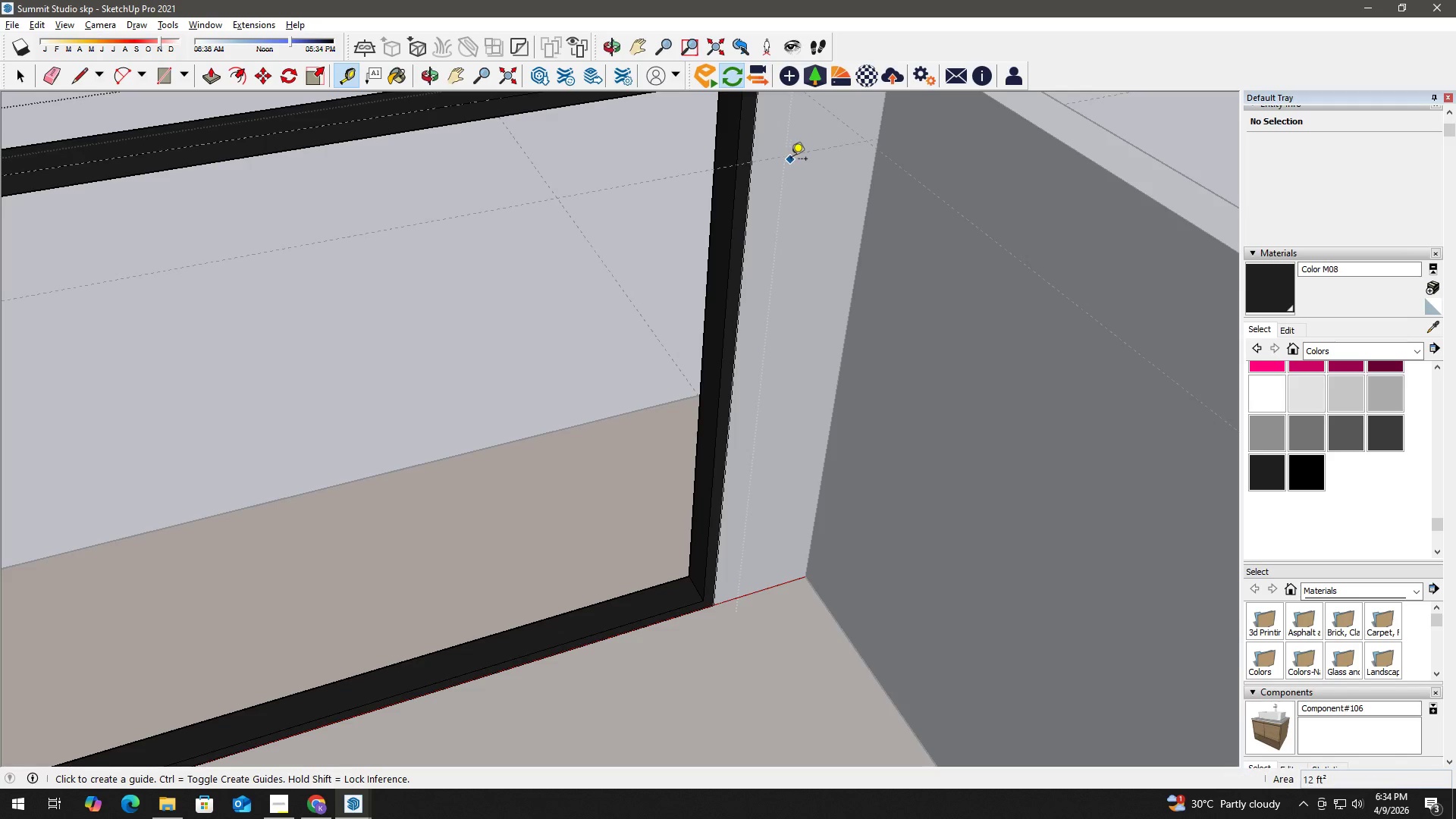 
key(Escape)
 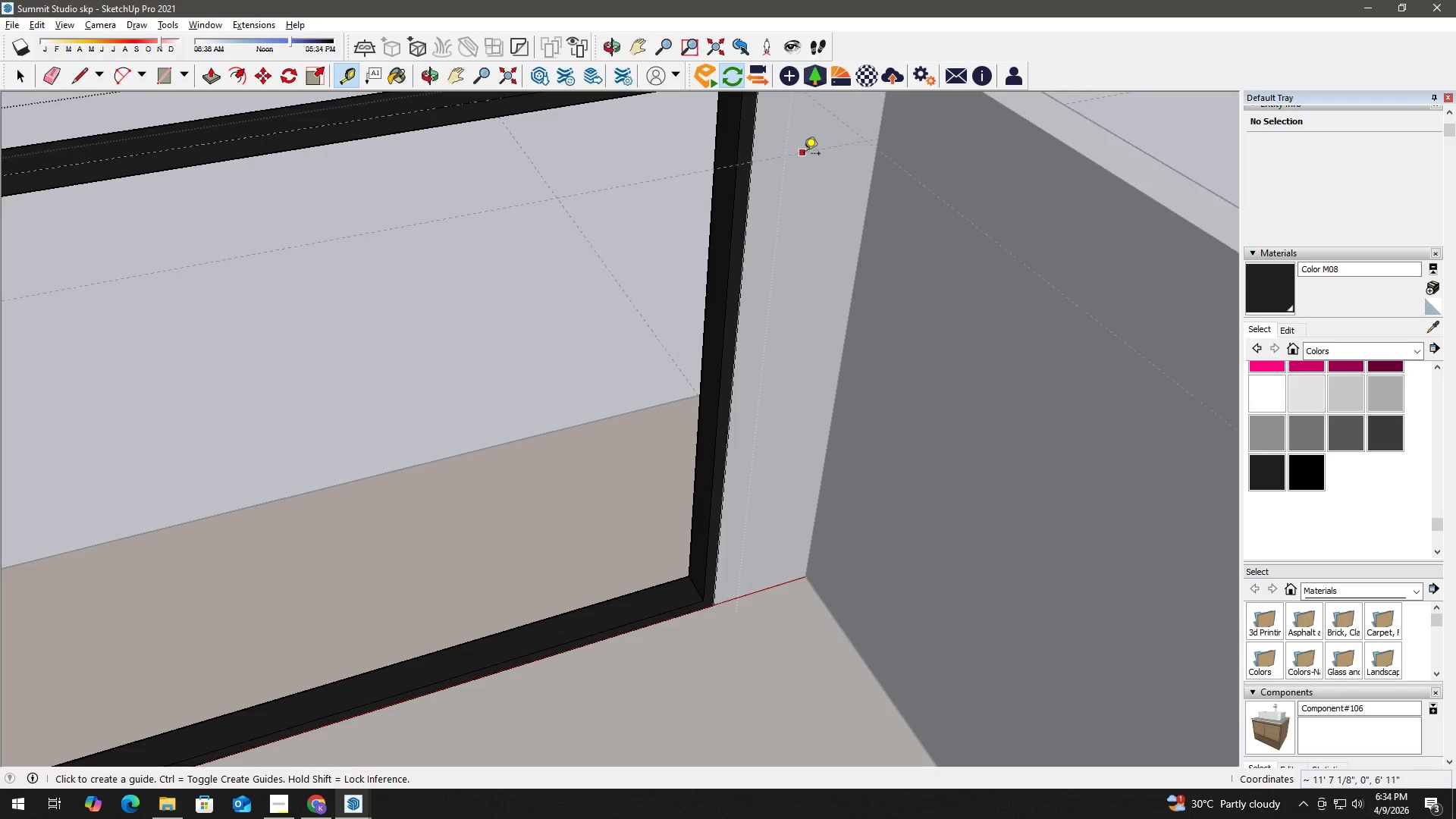 
key(Escape)
 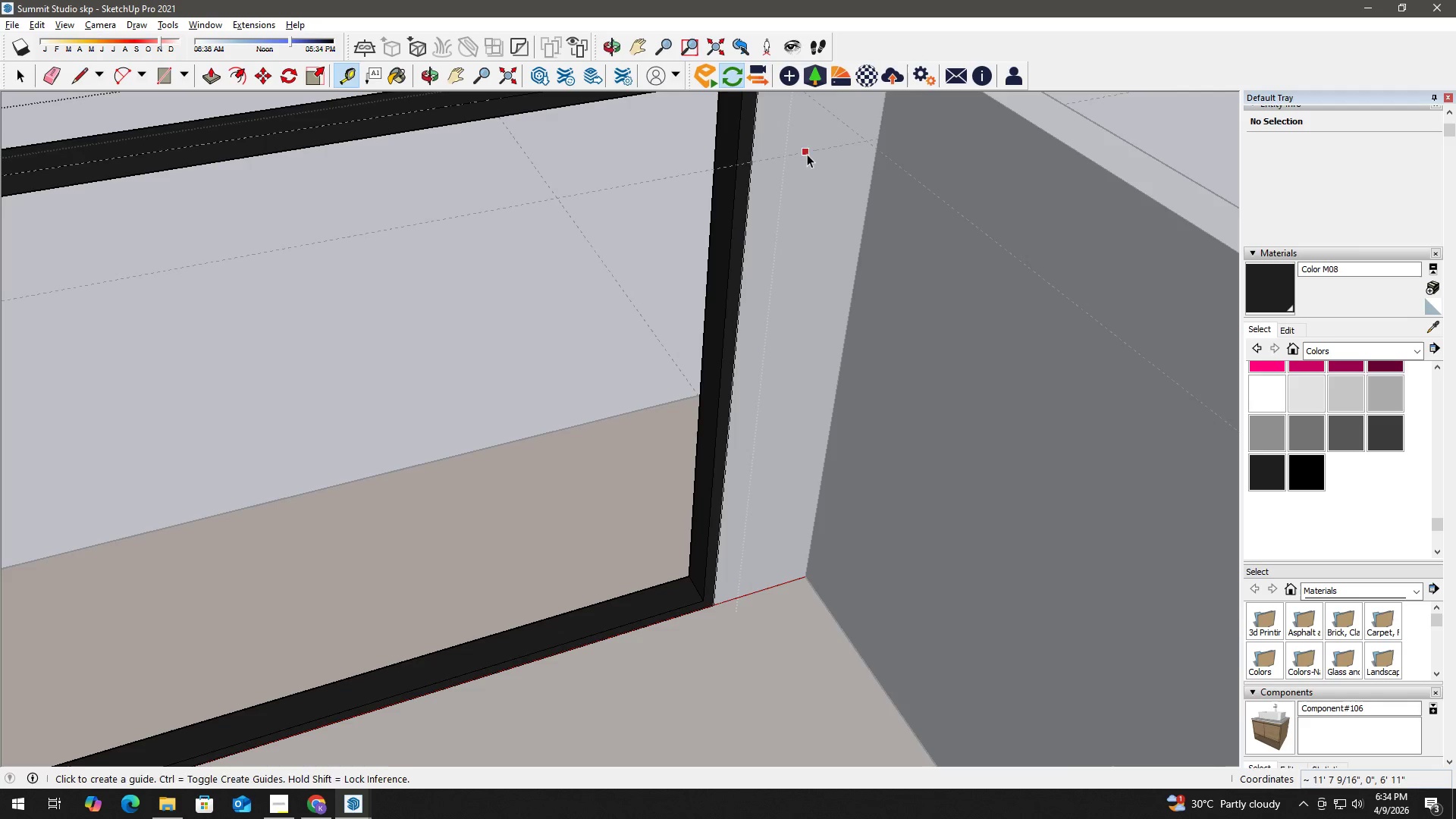 
key(Space)
 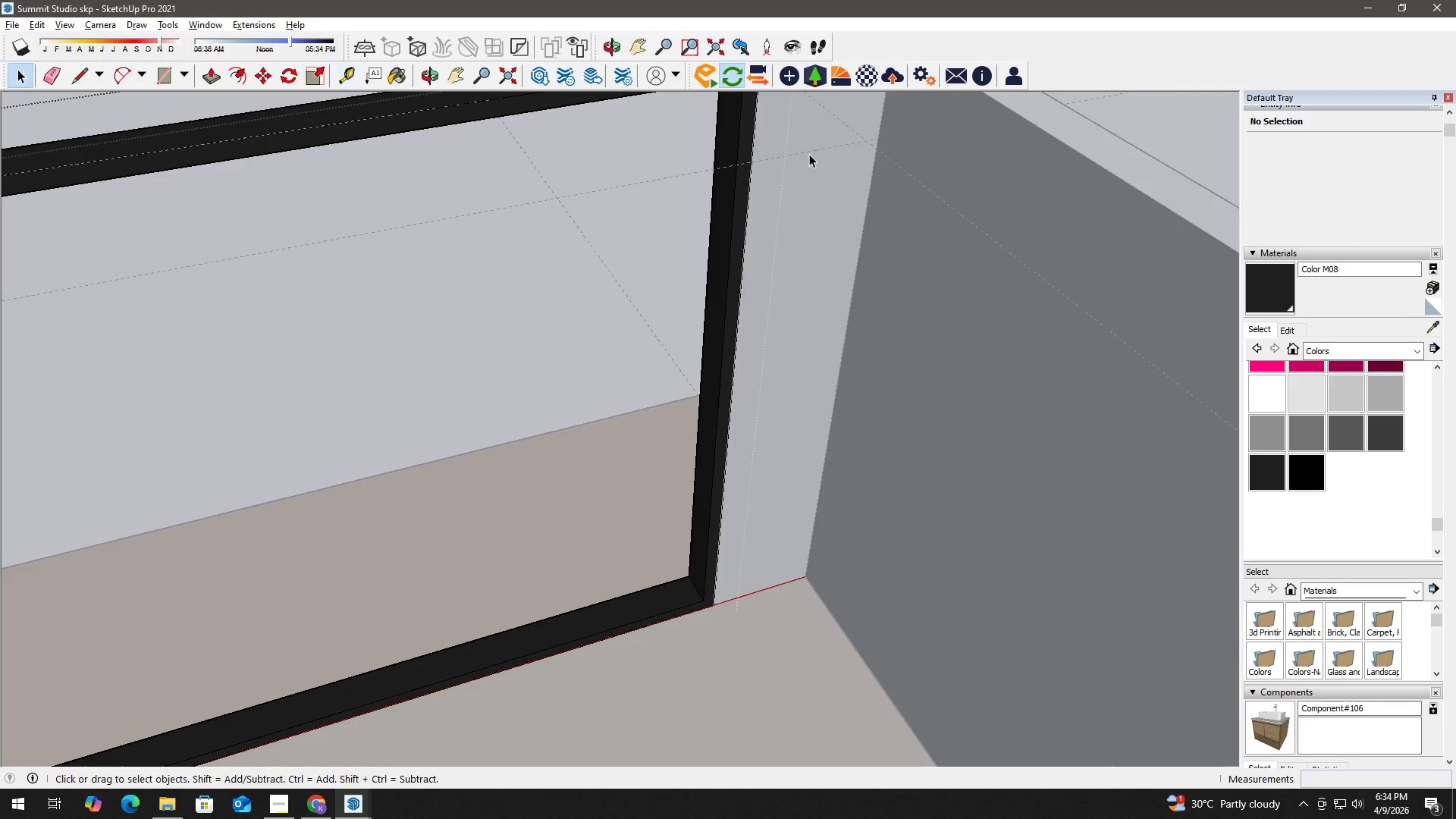 
key(Escape)
 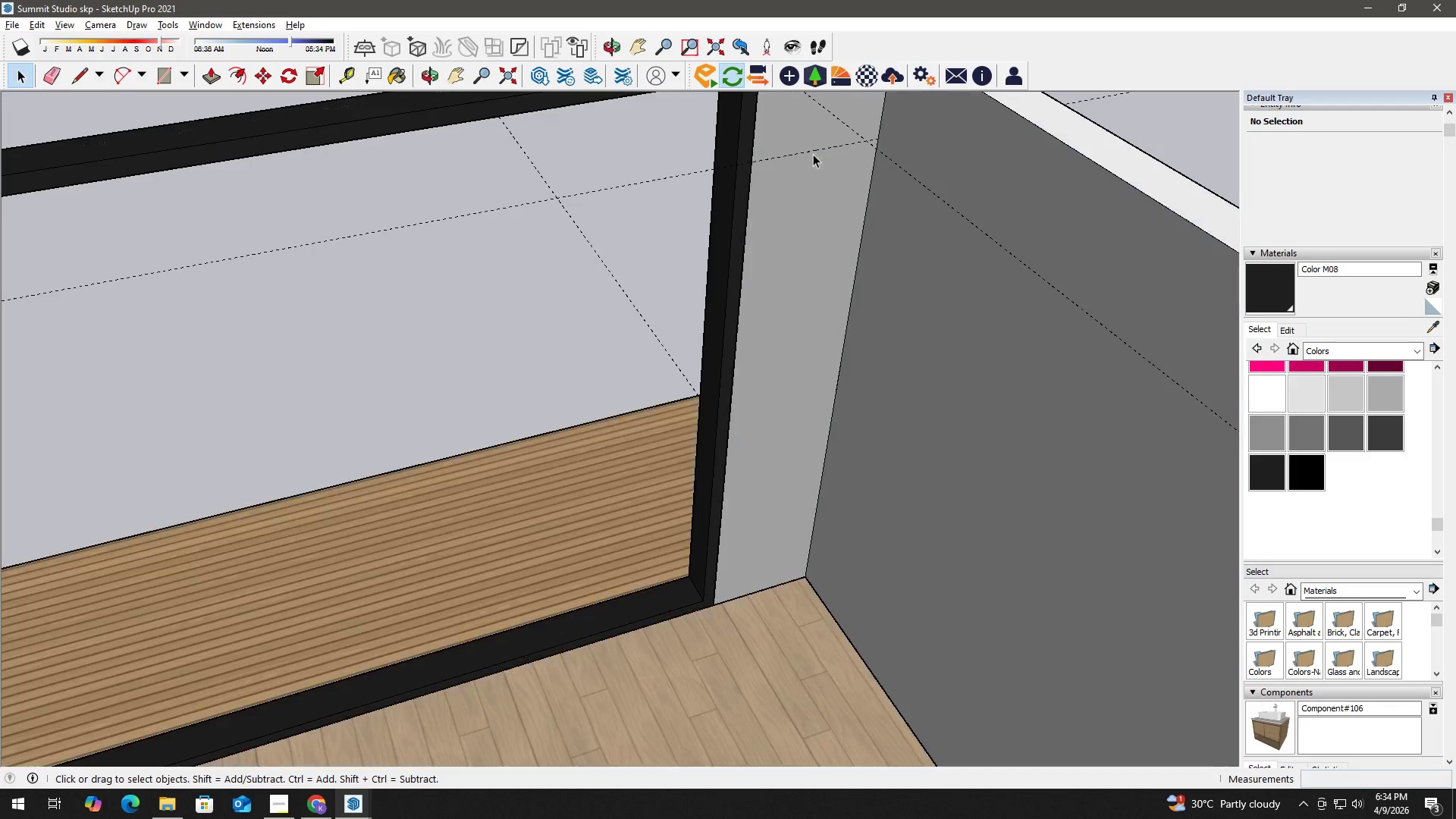 
key(T)
 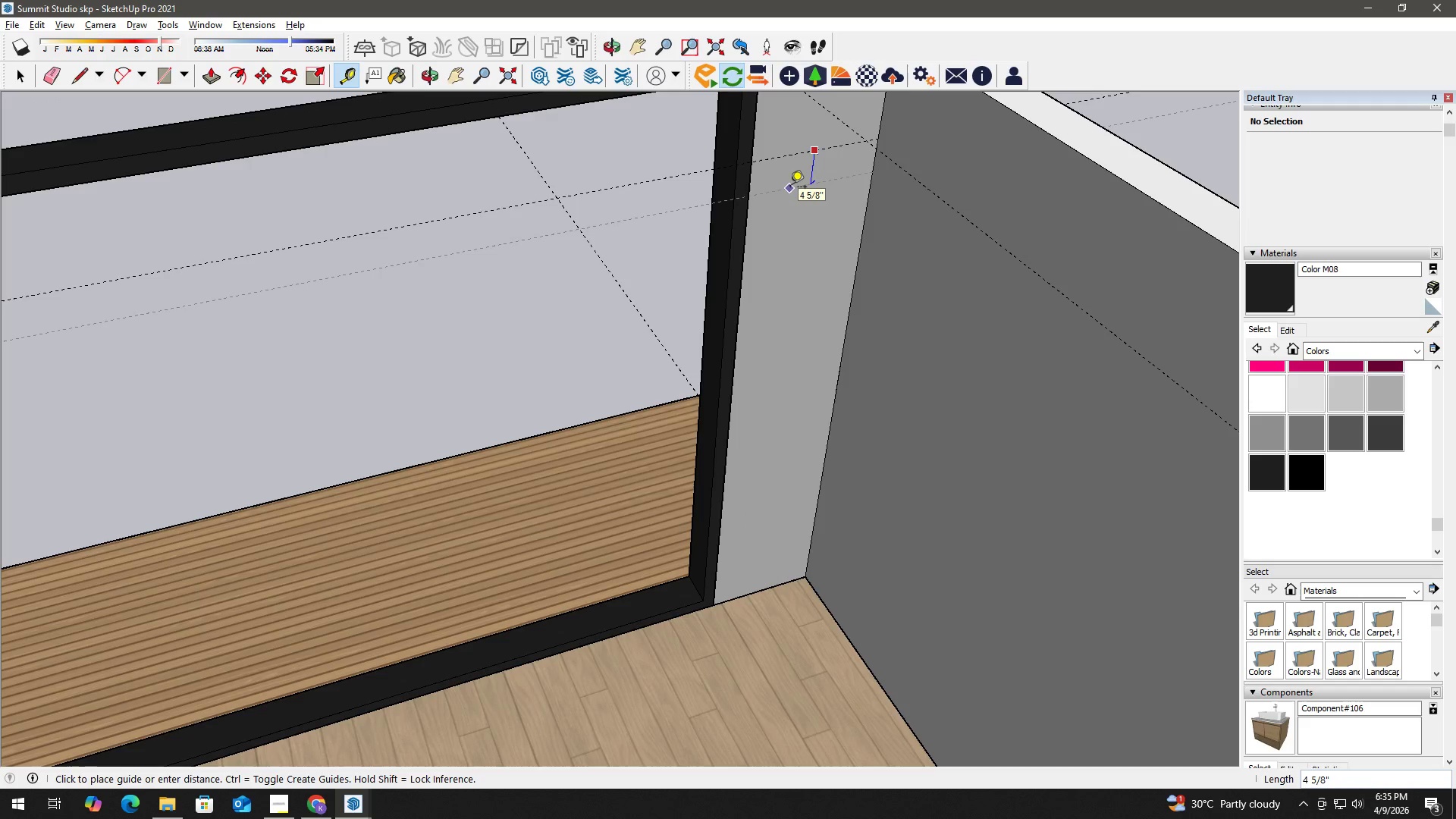 
key(Numpad2)
 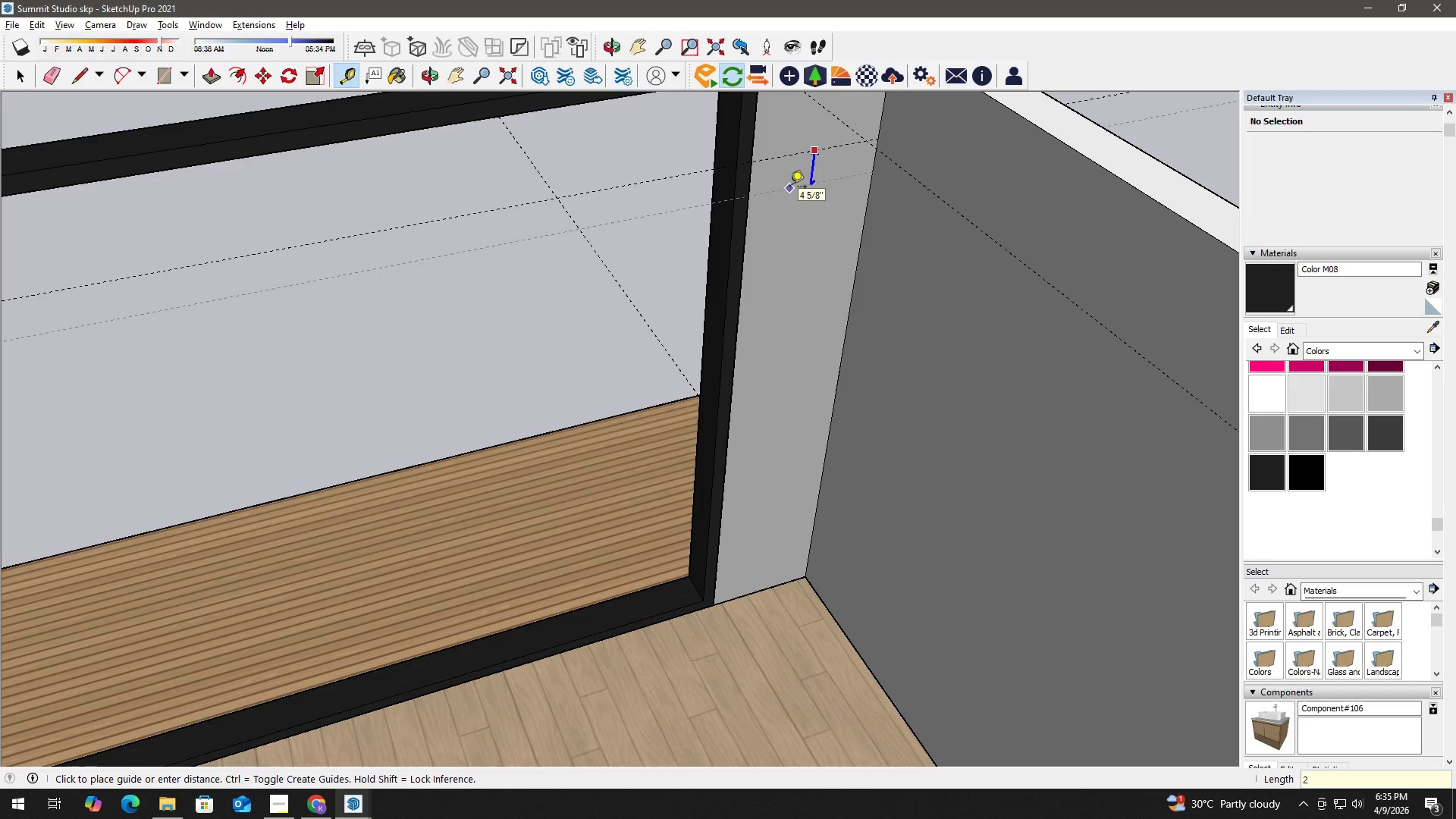 
key(Shift+ShiftLeft)
 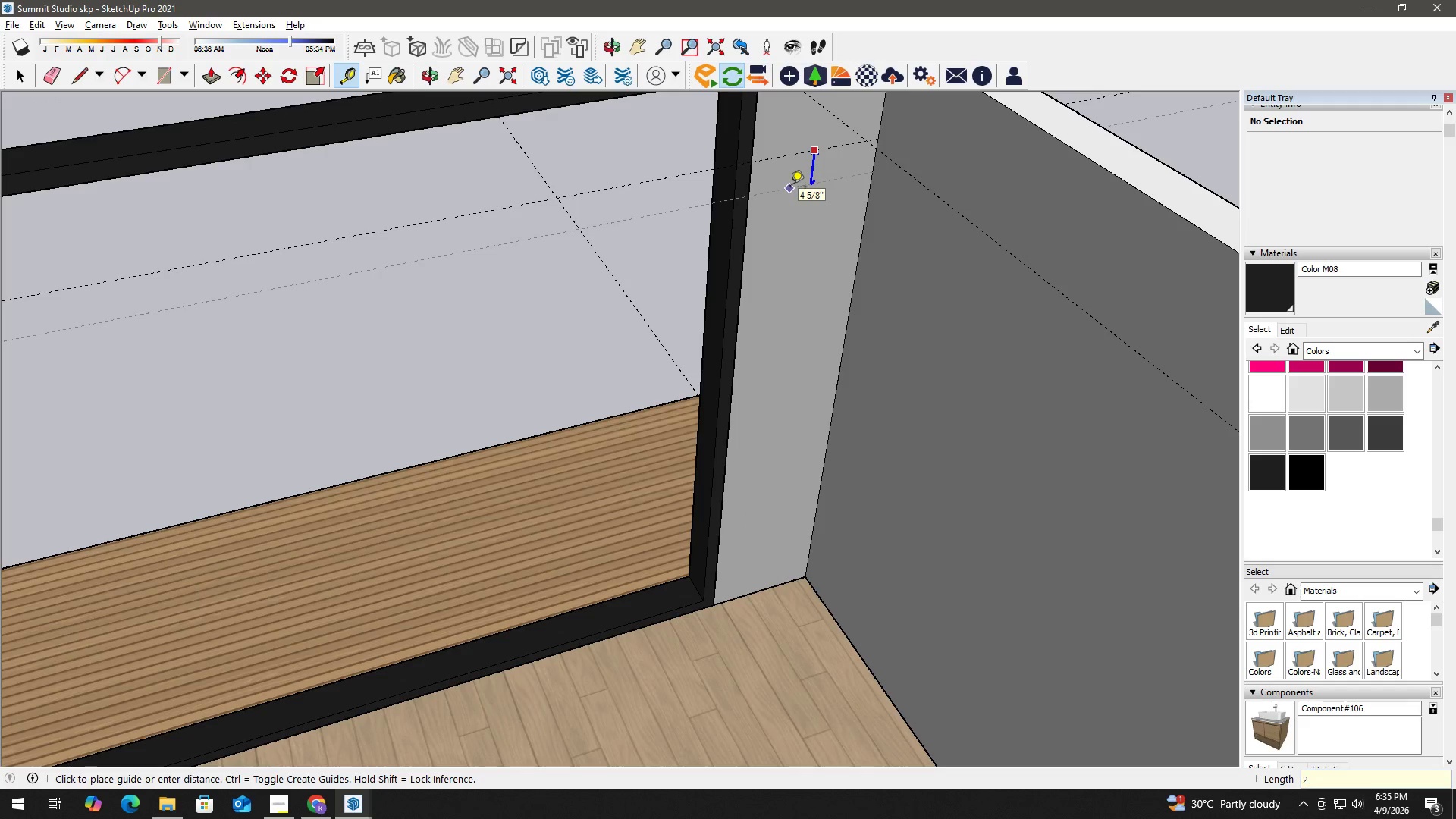 
key(Shift+Quote)
 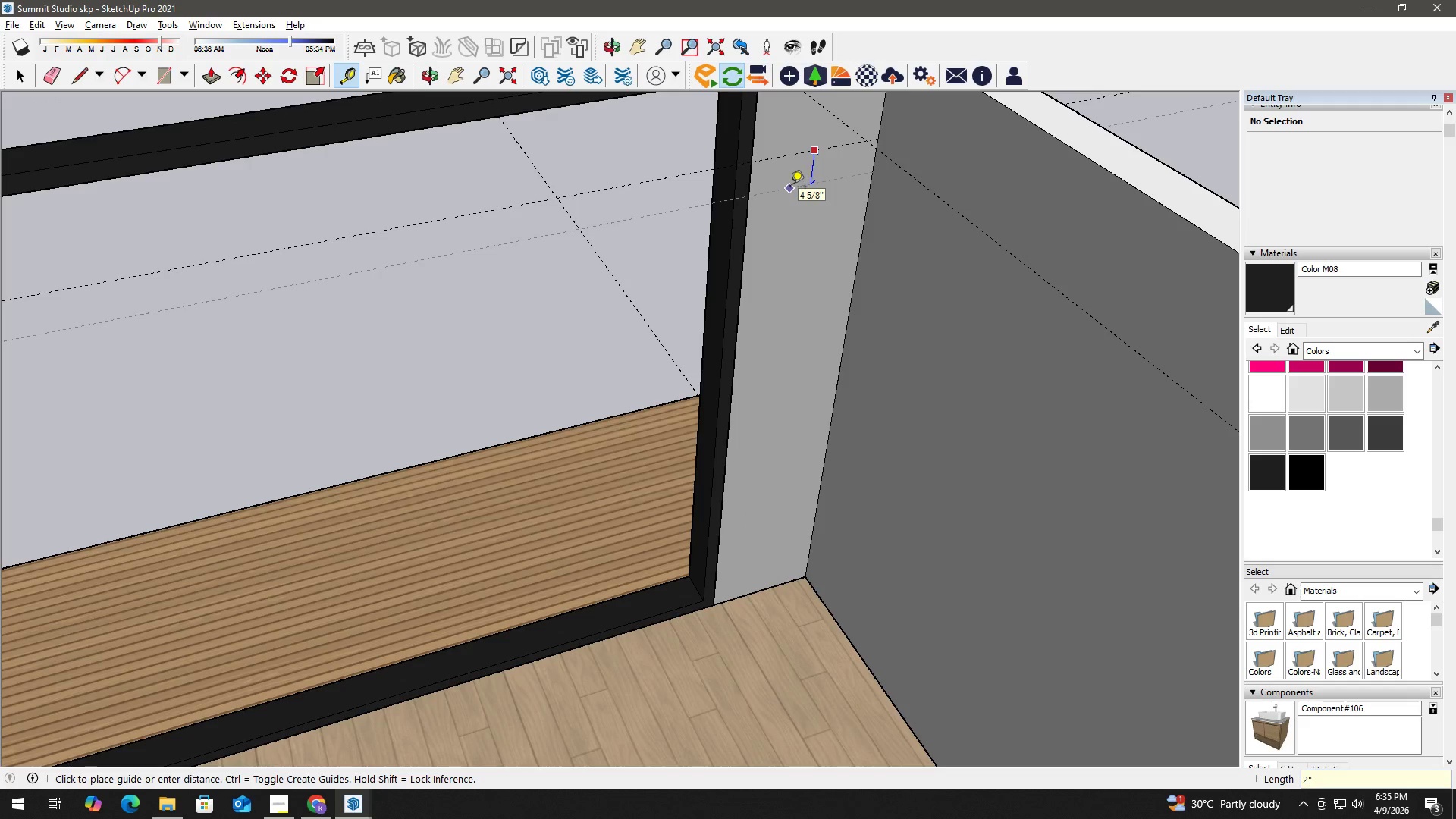 
key(Enter)
 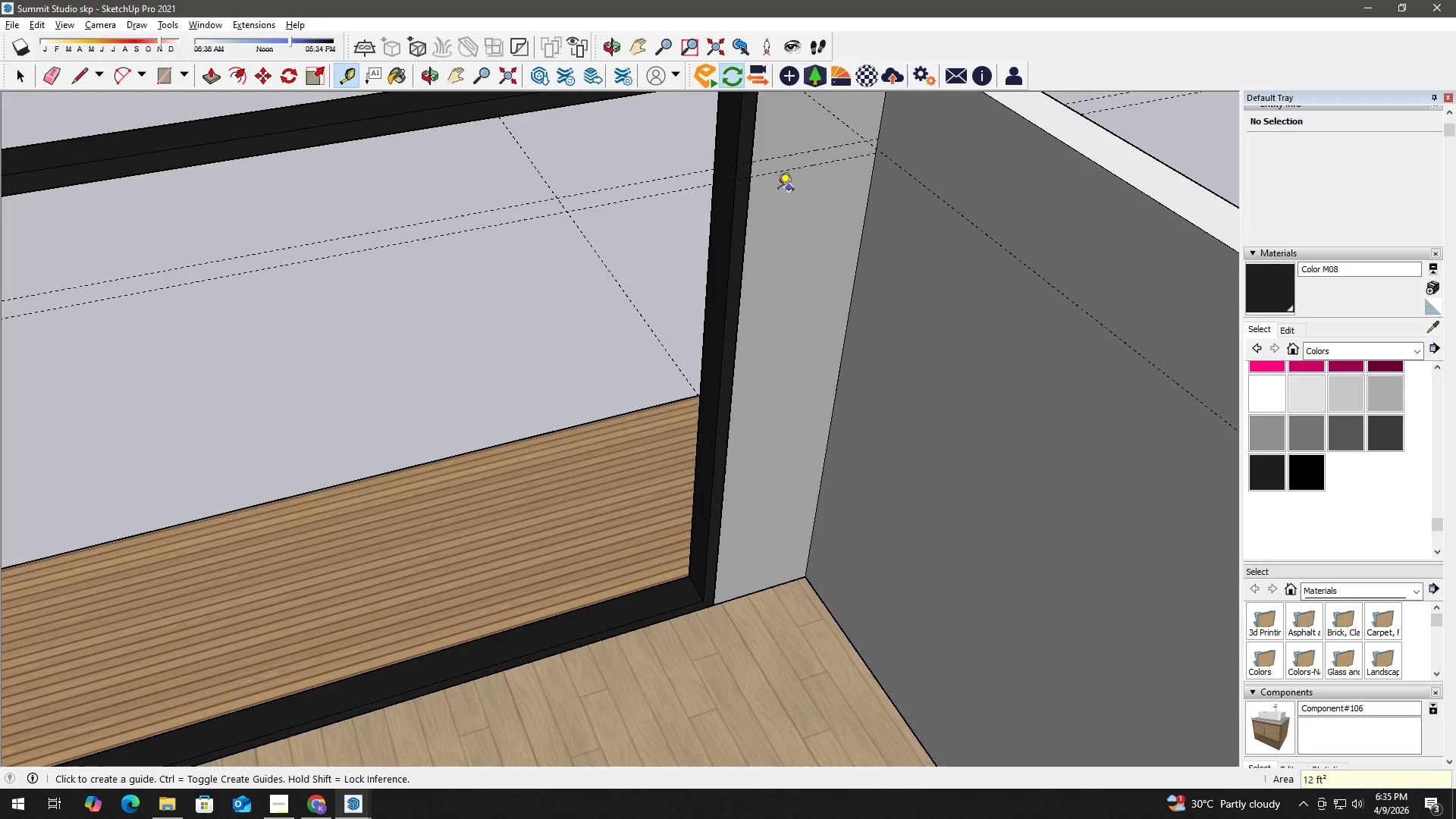 
key(Space)
 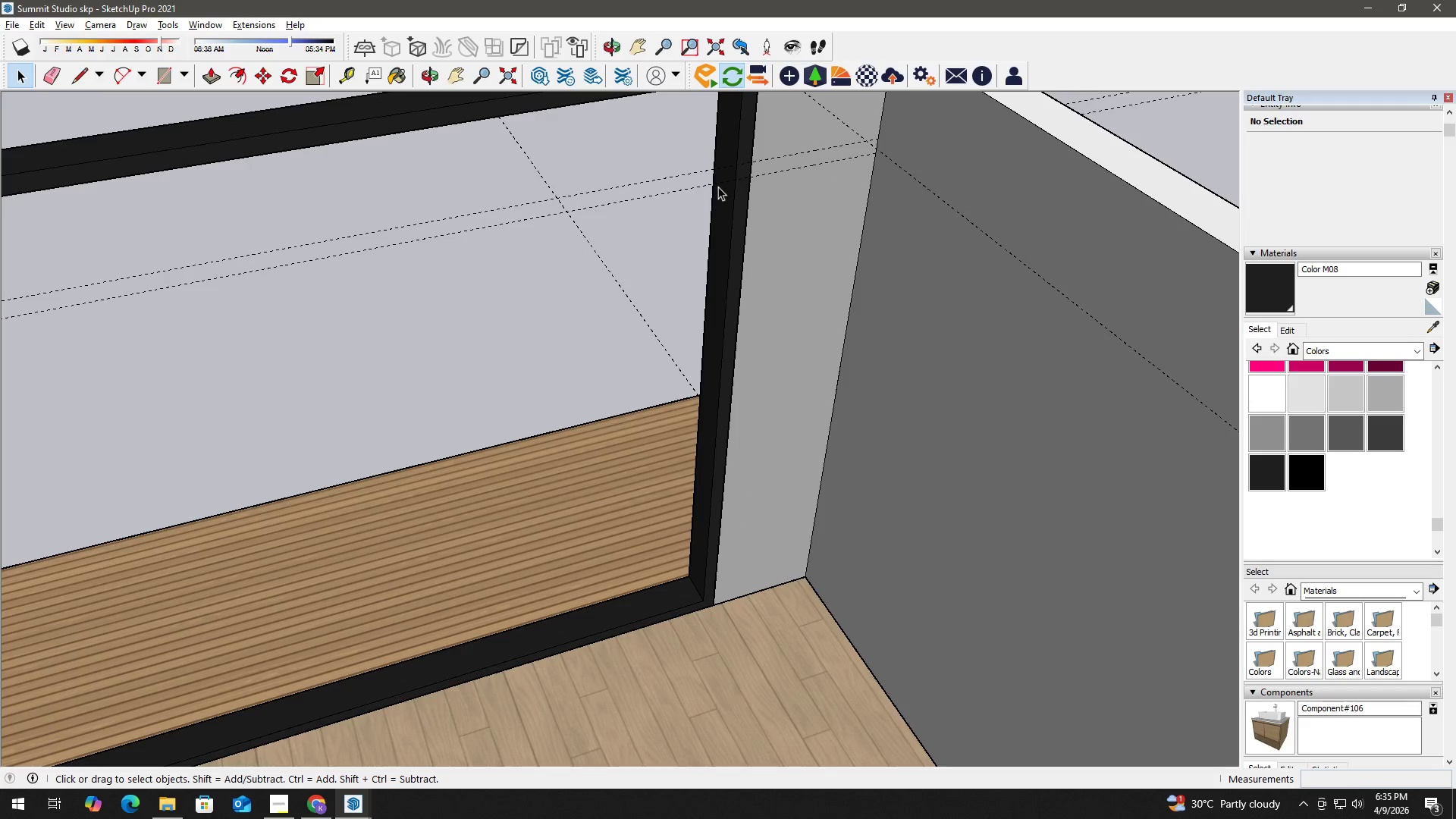 
double_click([718, 187])
 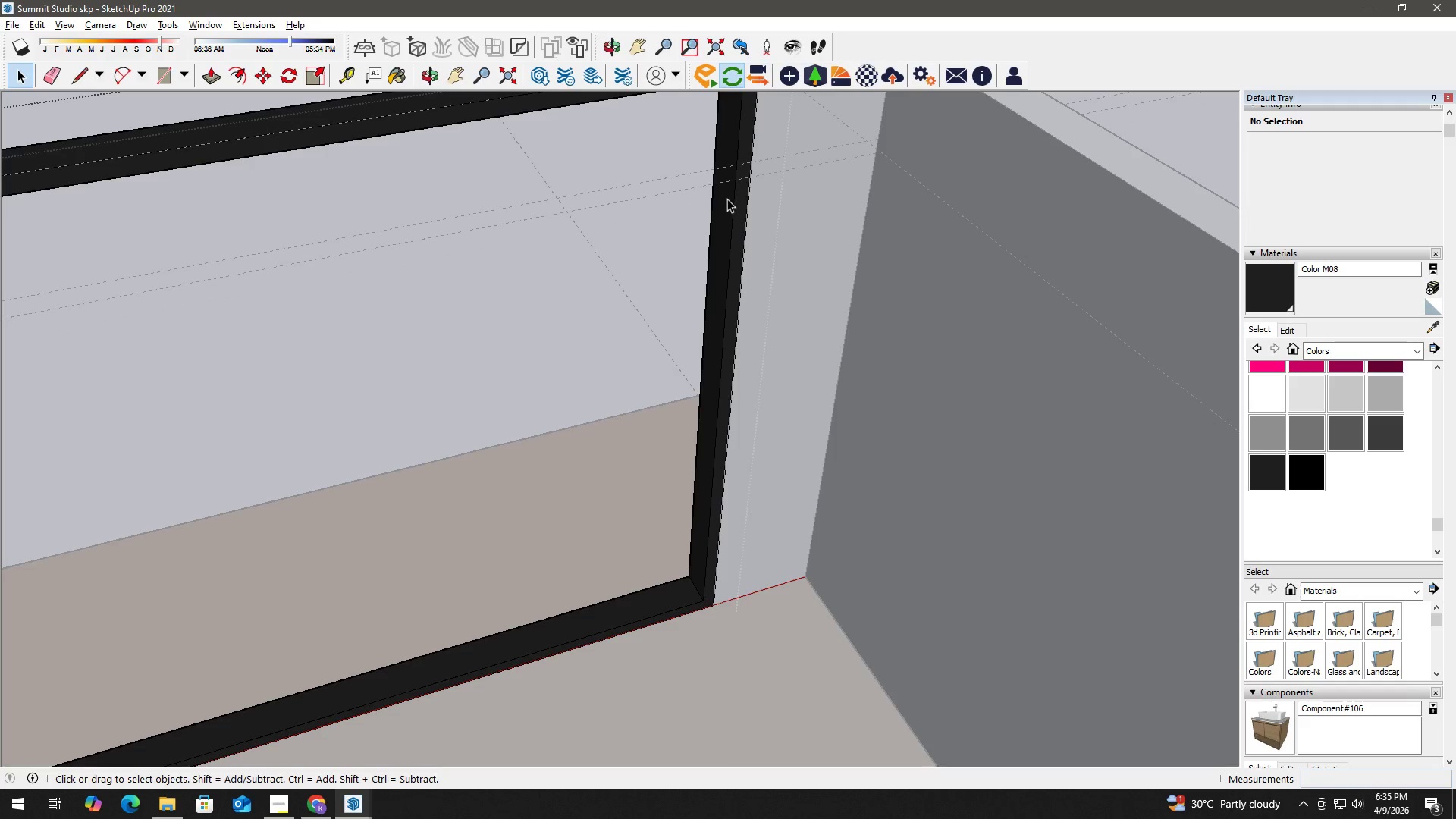 
key(R)
 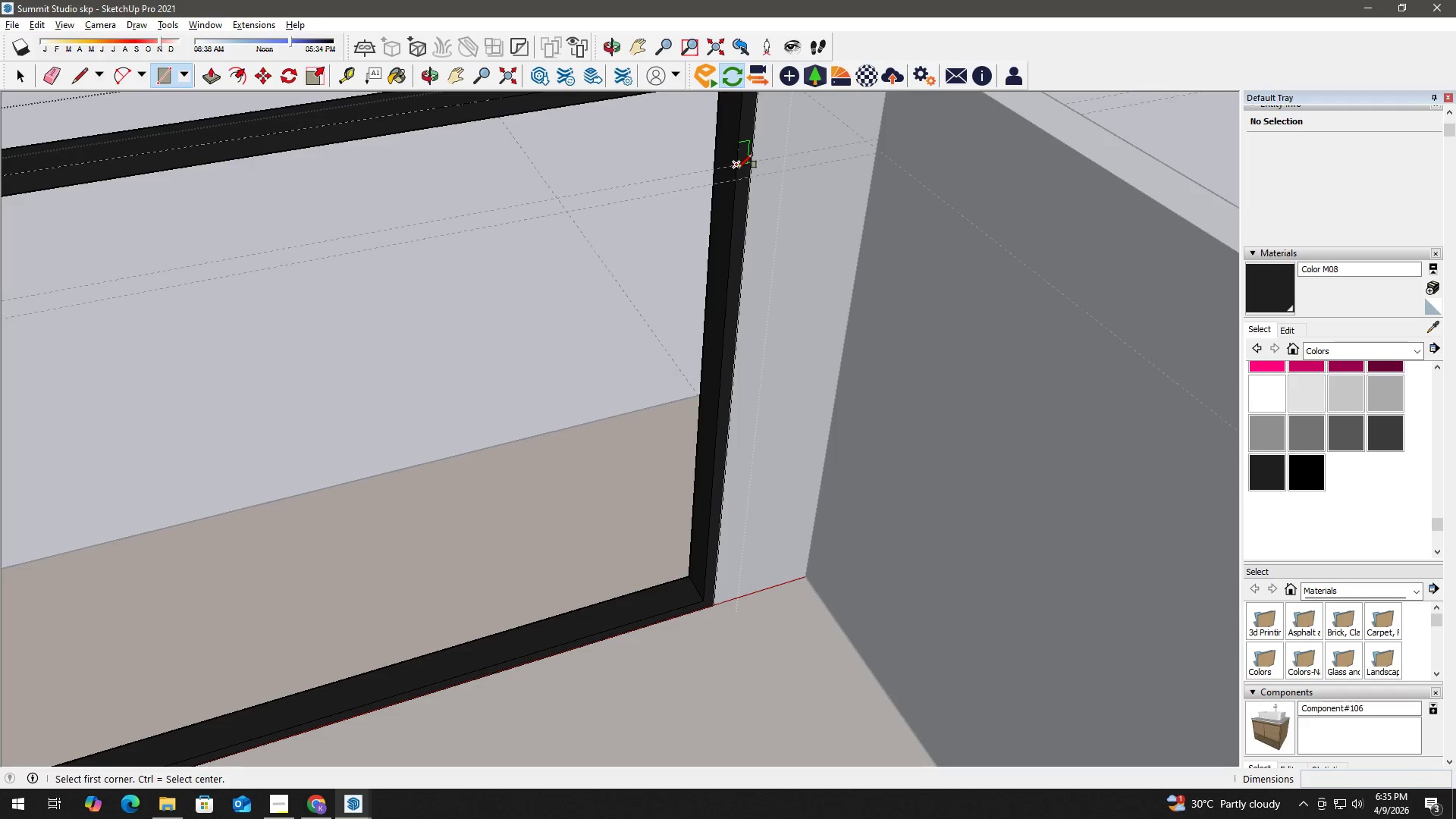 
left_click([738, 168])
 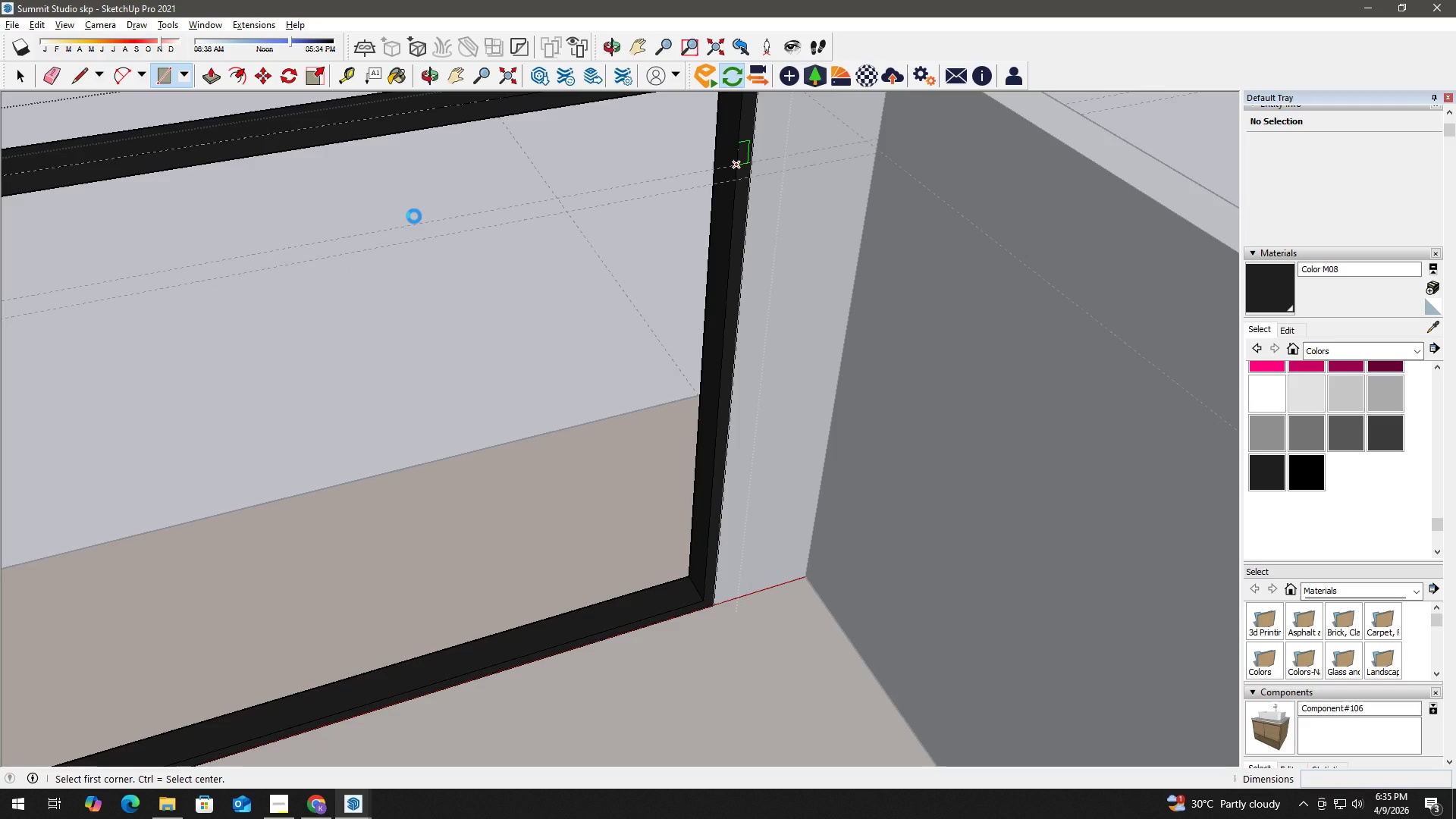 
wait(9.41)
 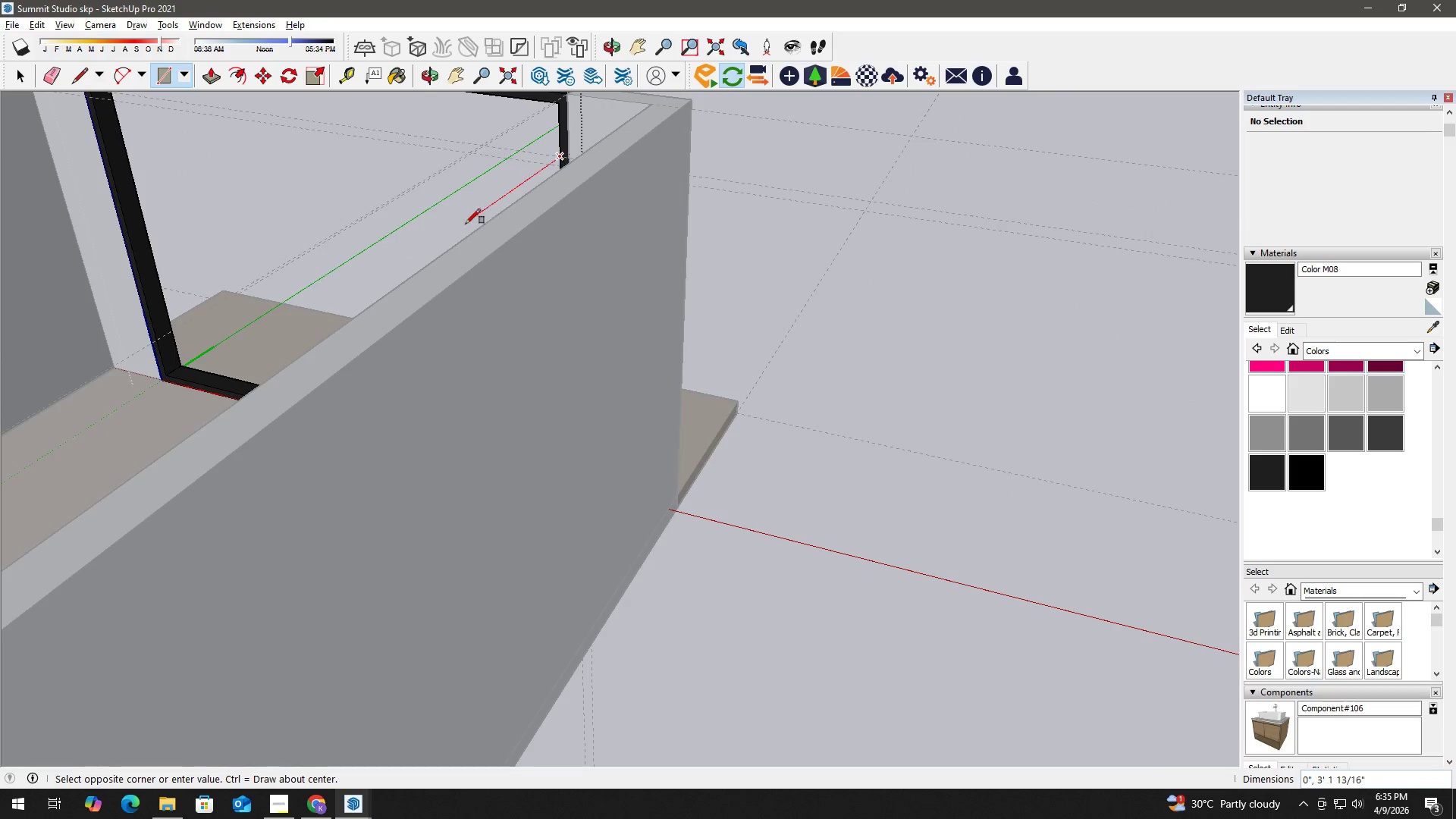 
hold_key(key=ShiftLeft, duration=1.0)
 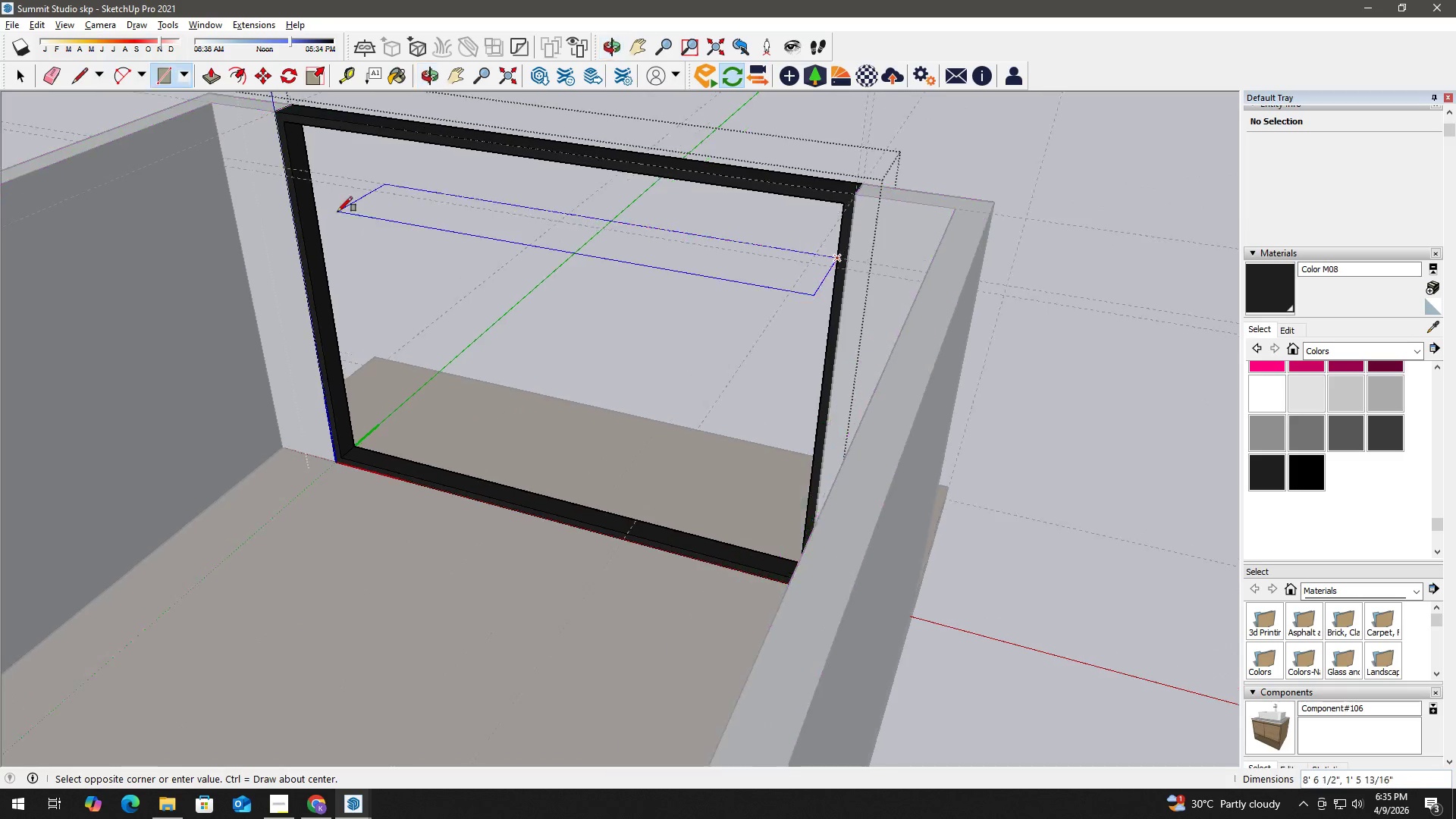 
scroll: coordinate [632, 242], scroll_direction: down, amount: 6.0
 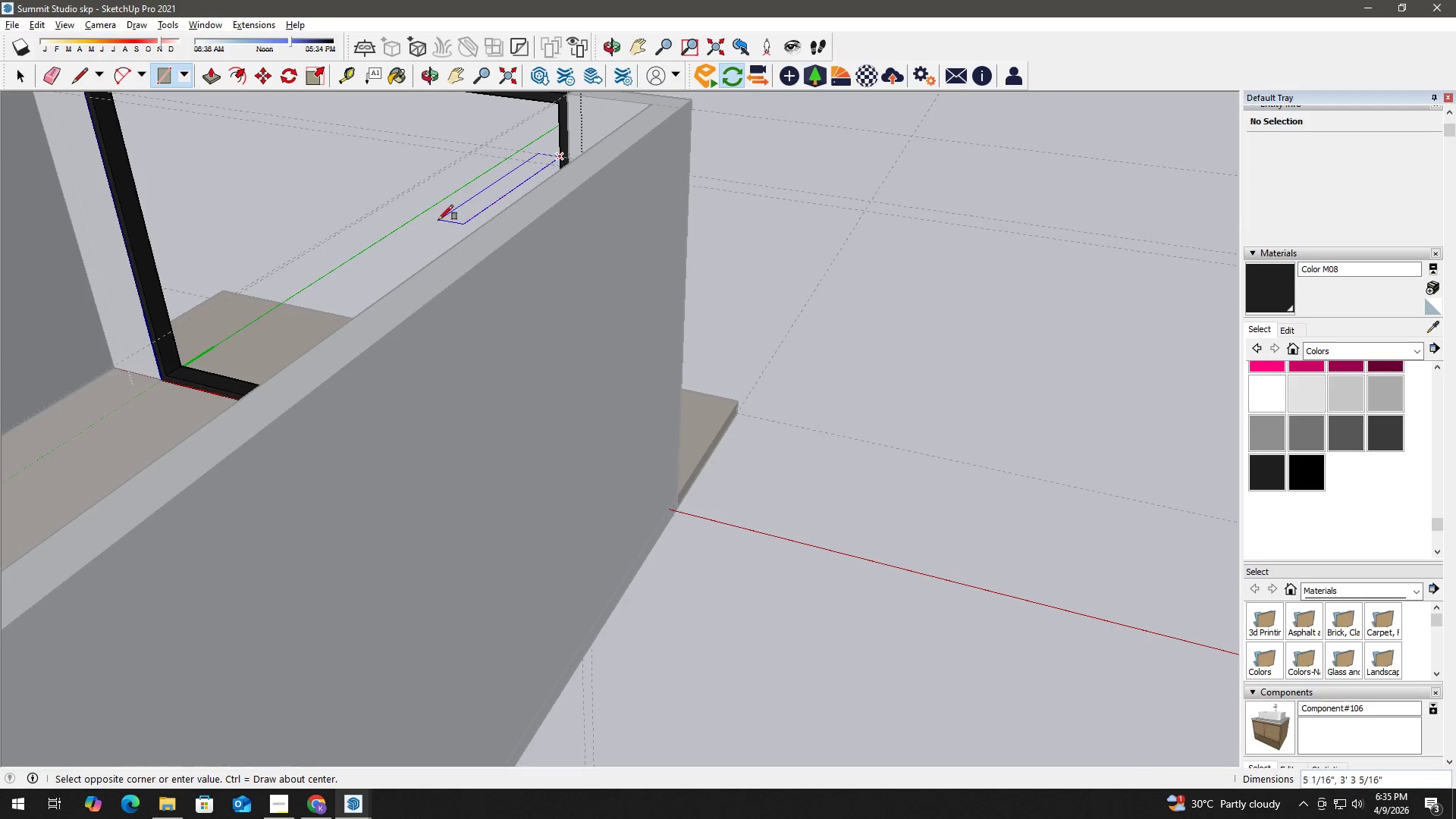 
scroll: coordinate [292, 180], scroll_direction: up, amount: 5.0
 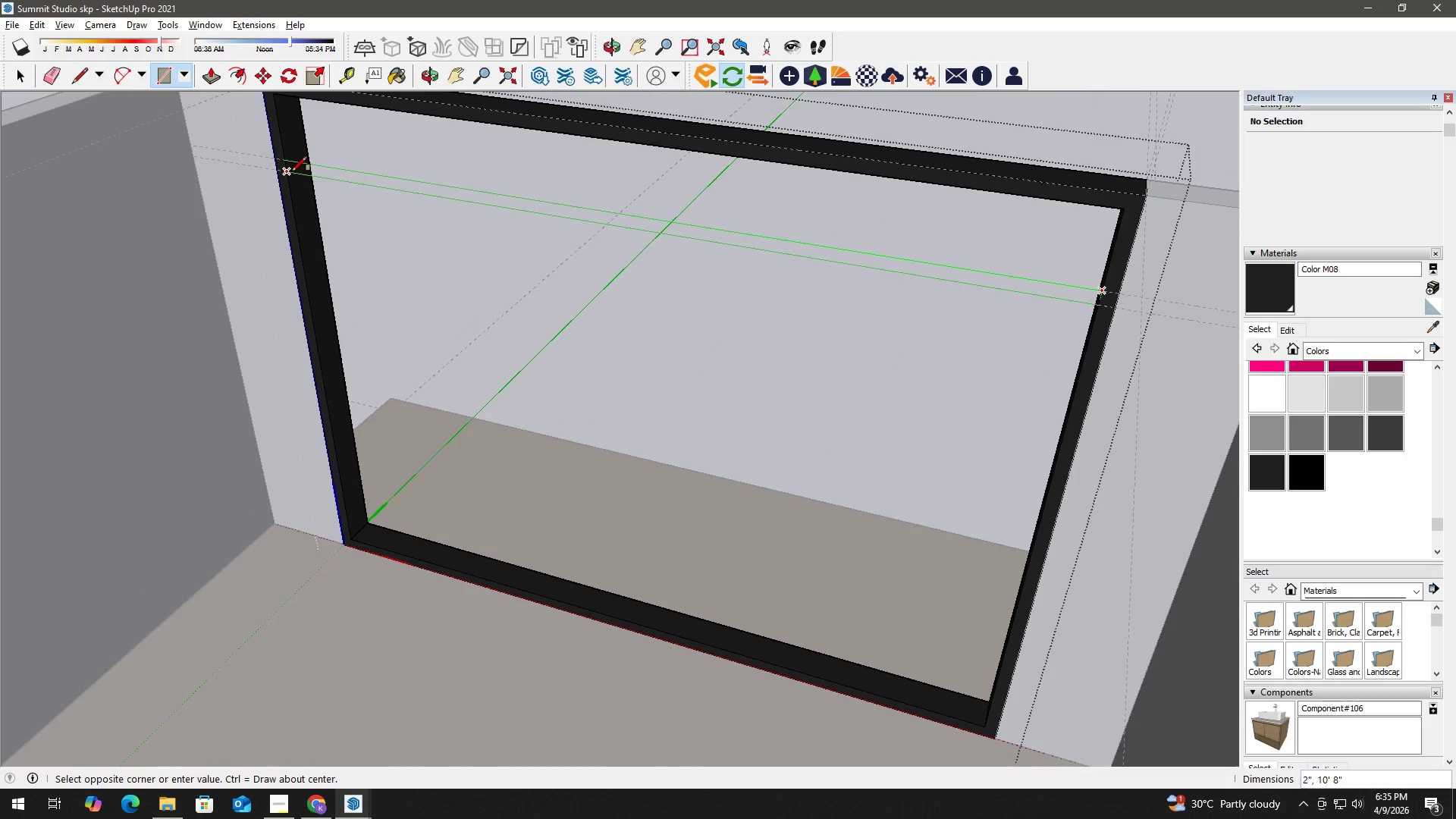 
left_click([292, 171])
 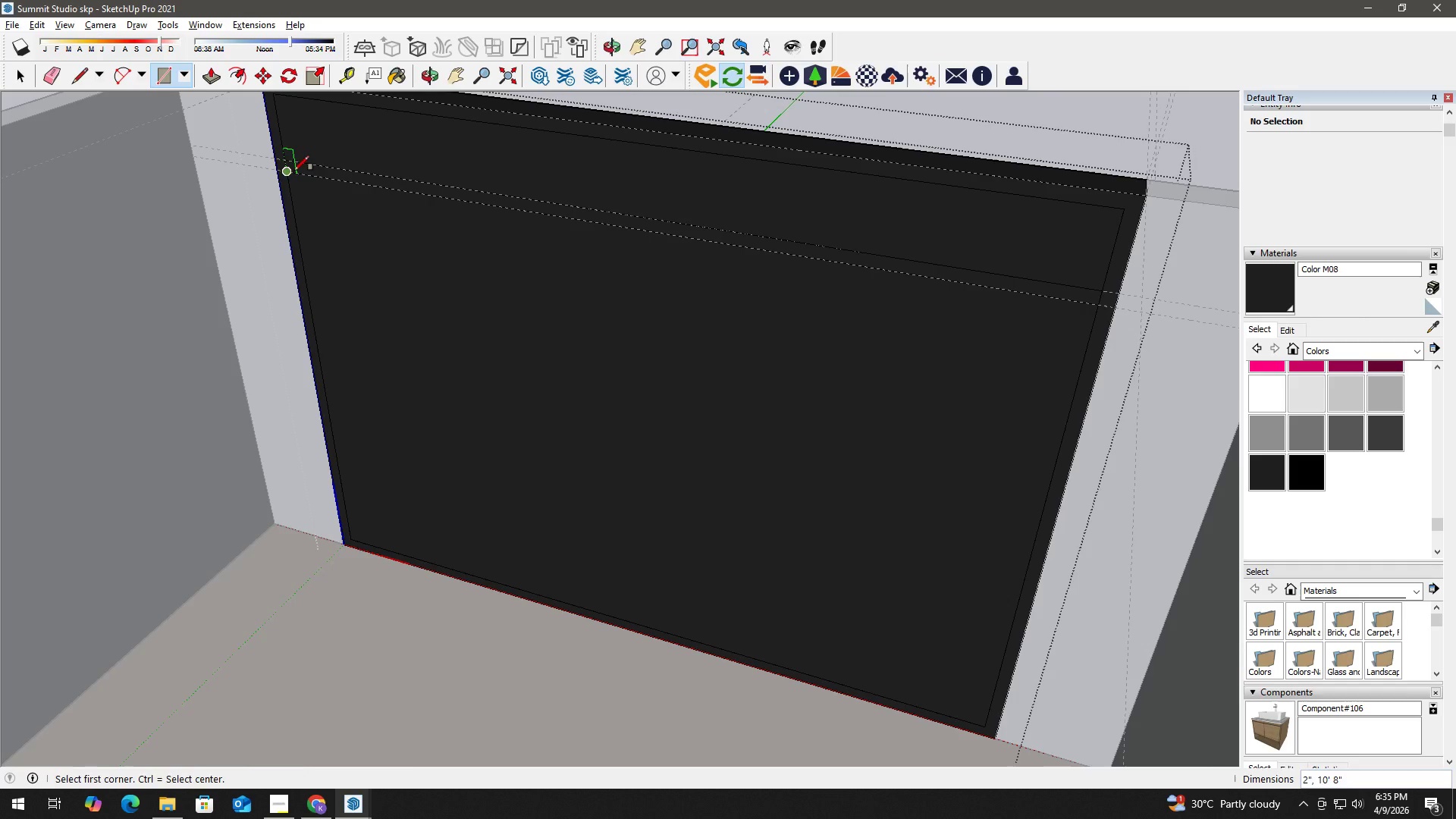 
key(Space)
 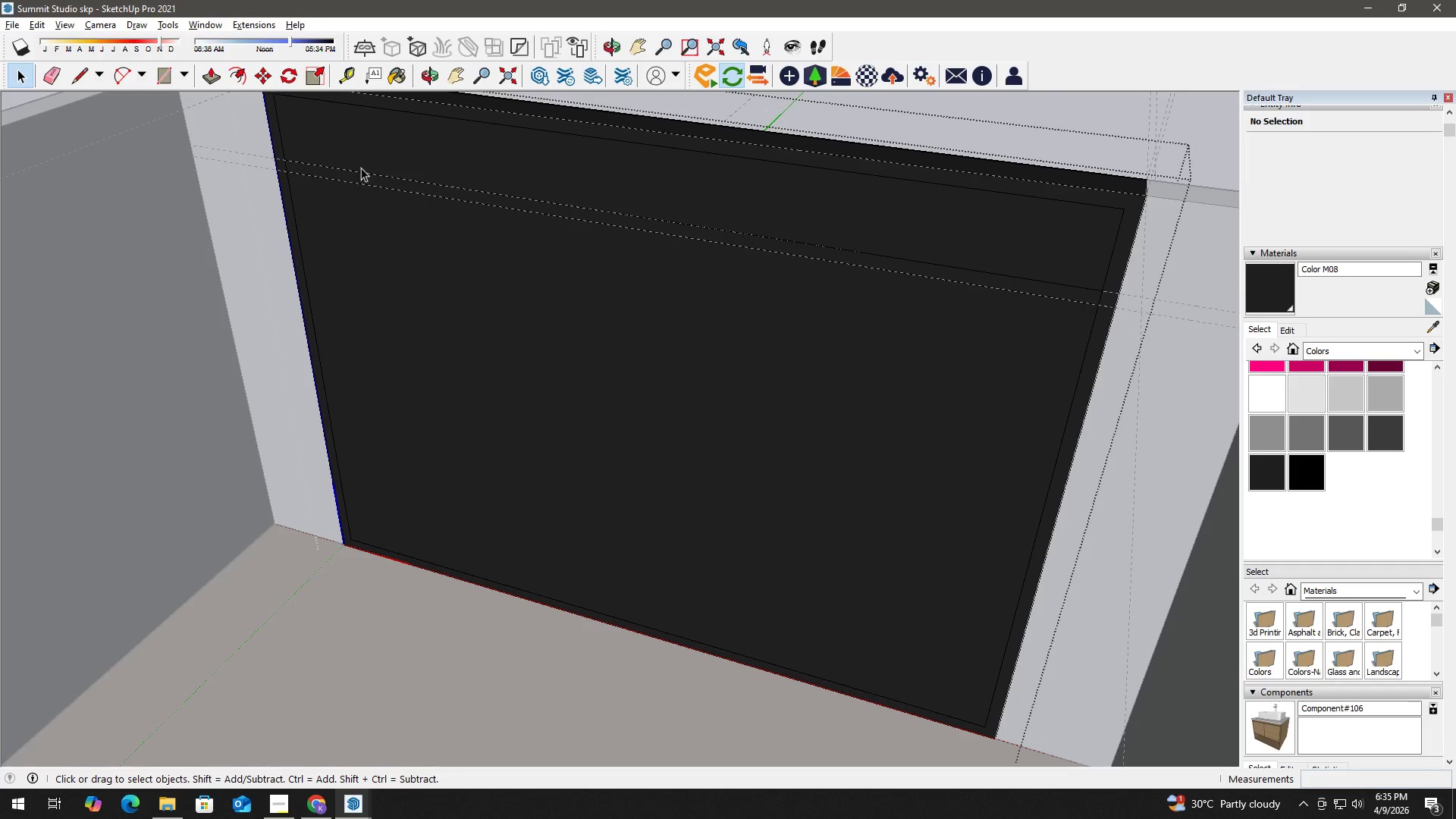 
left_click([382, 157])
 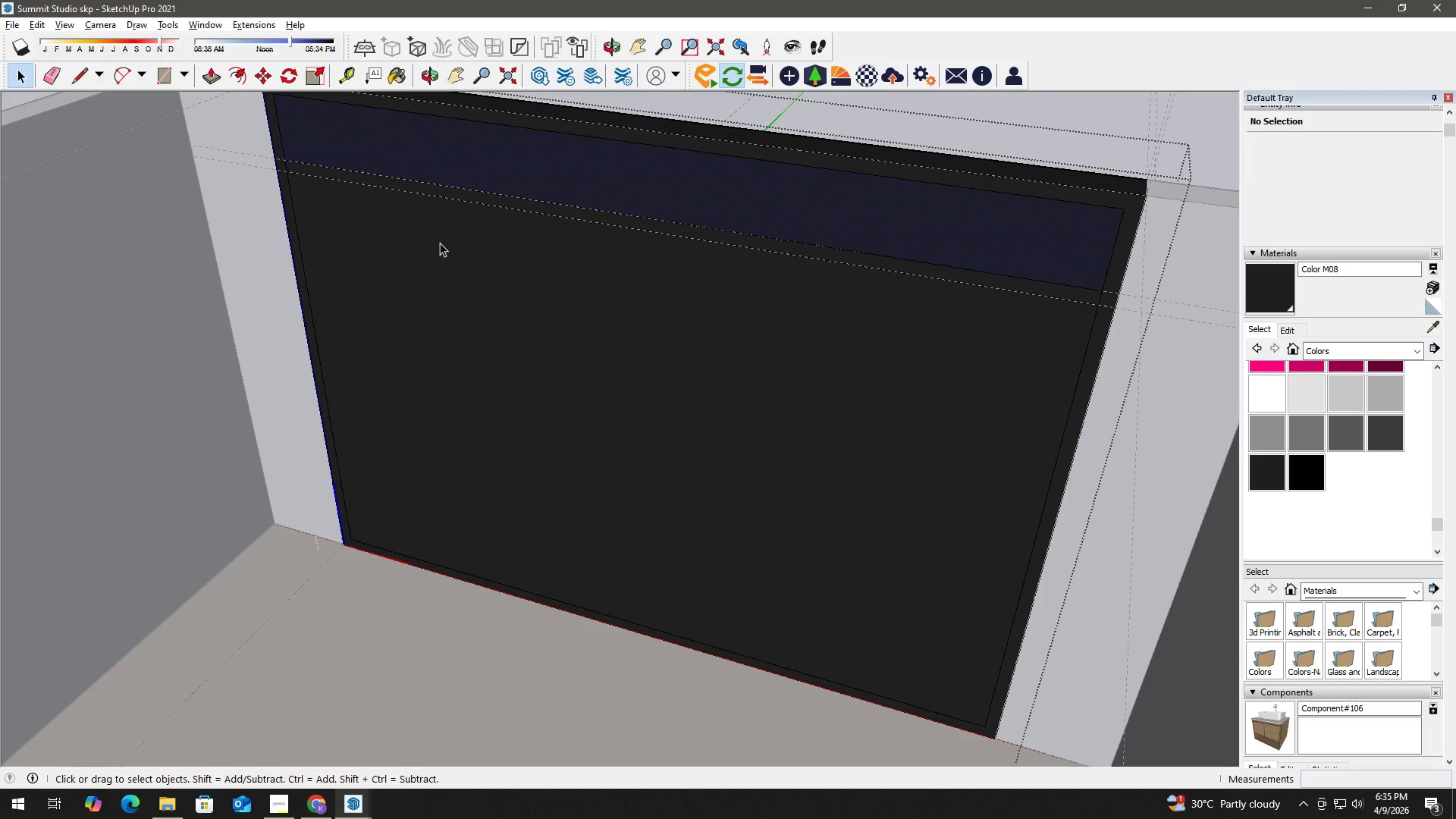 
key(Delete)
 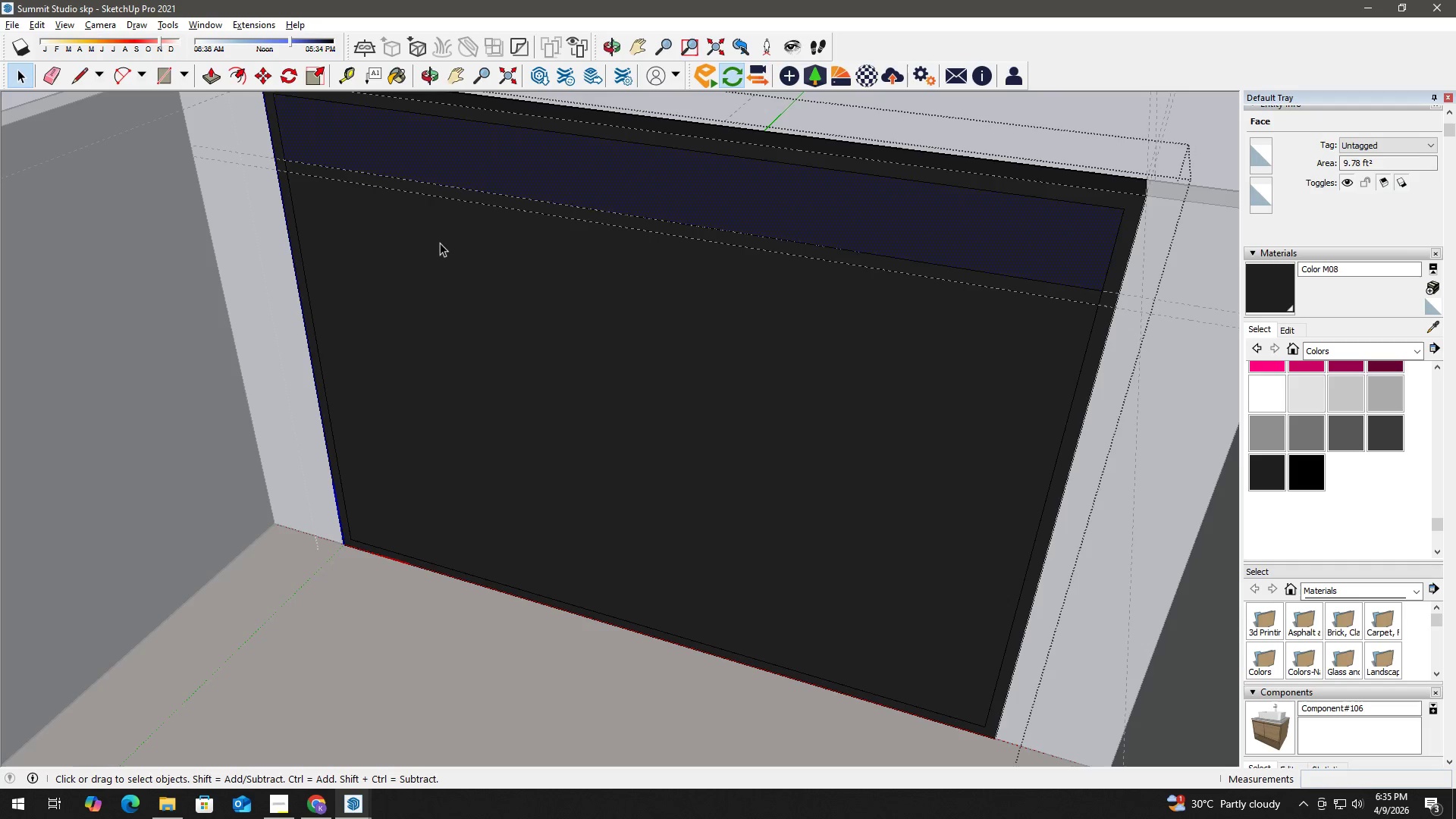 
left_click([440, 243])
 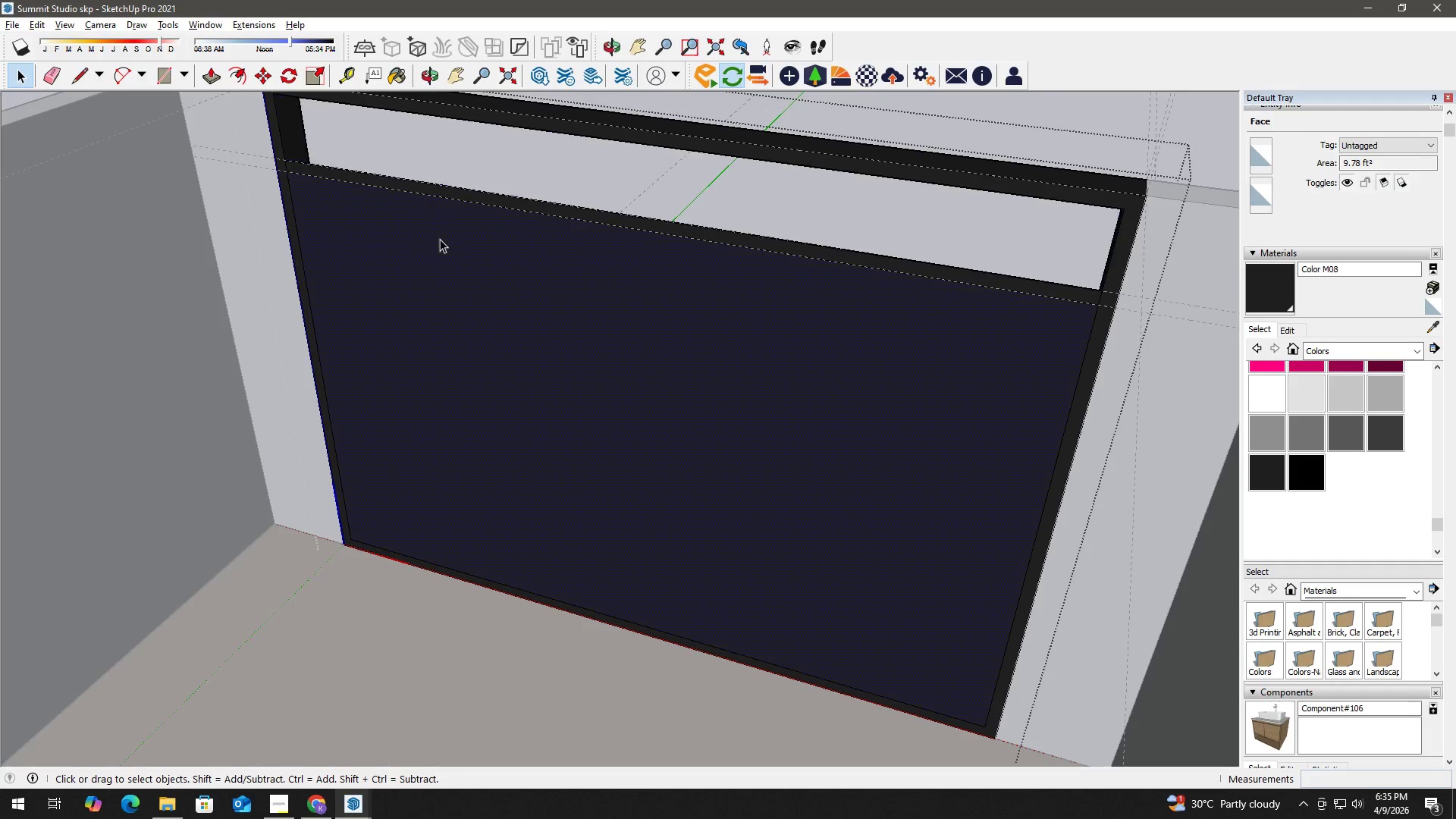 
key(Delete)
 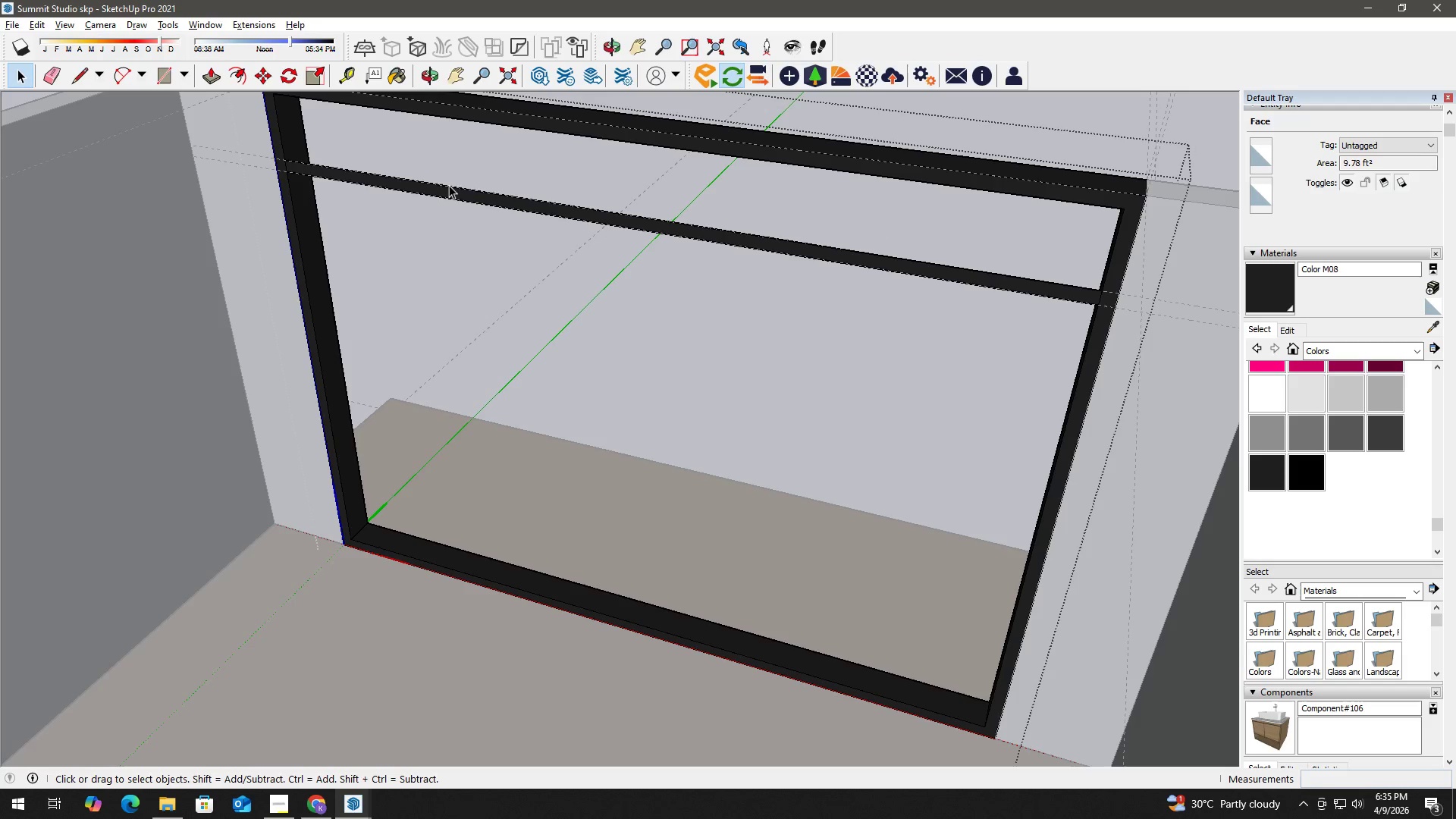 
left_click([443, 188])
 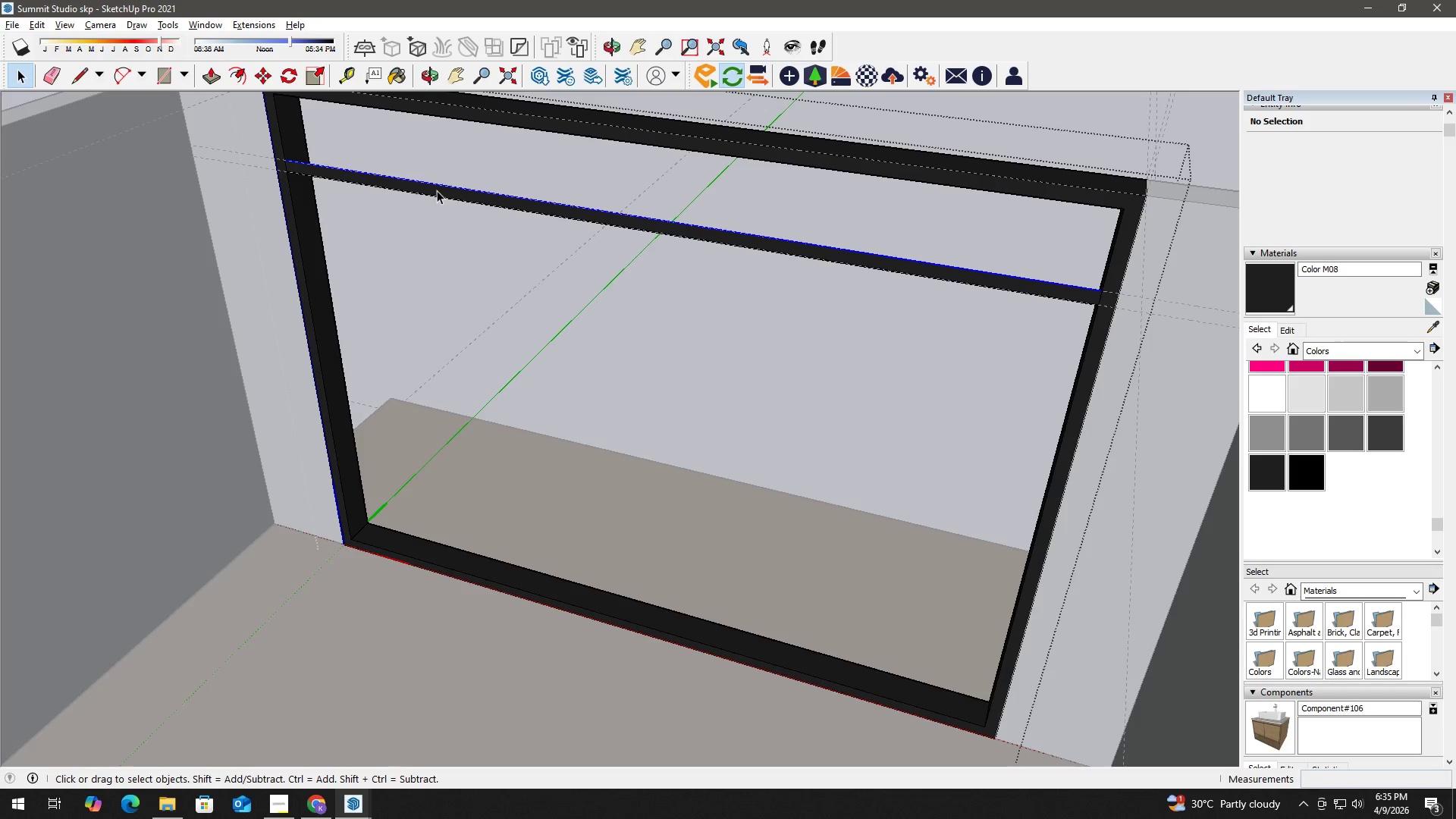 
left_click([437, 193])
 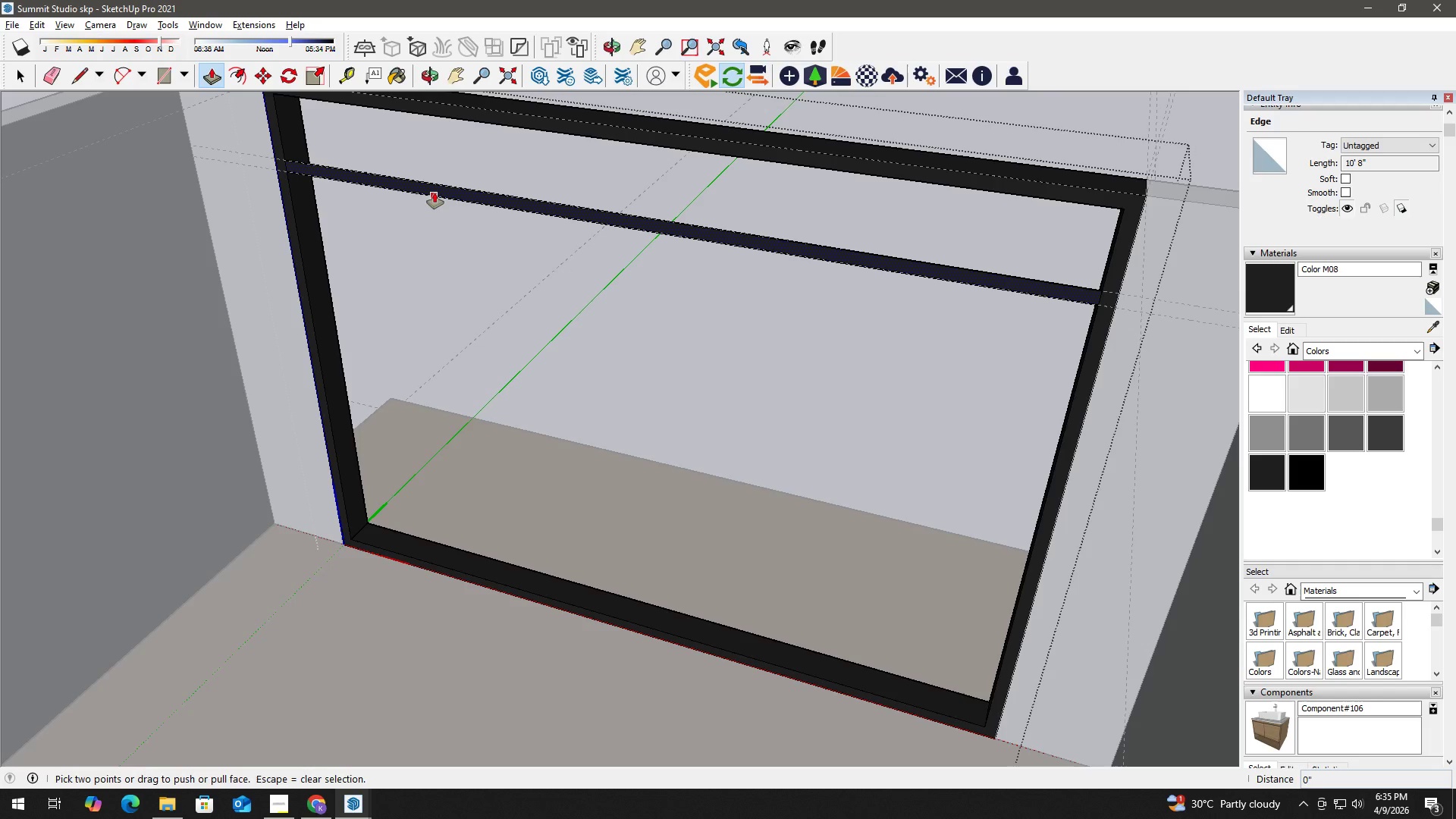 
key(P)
 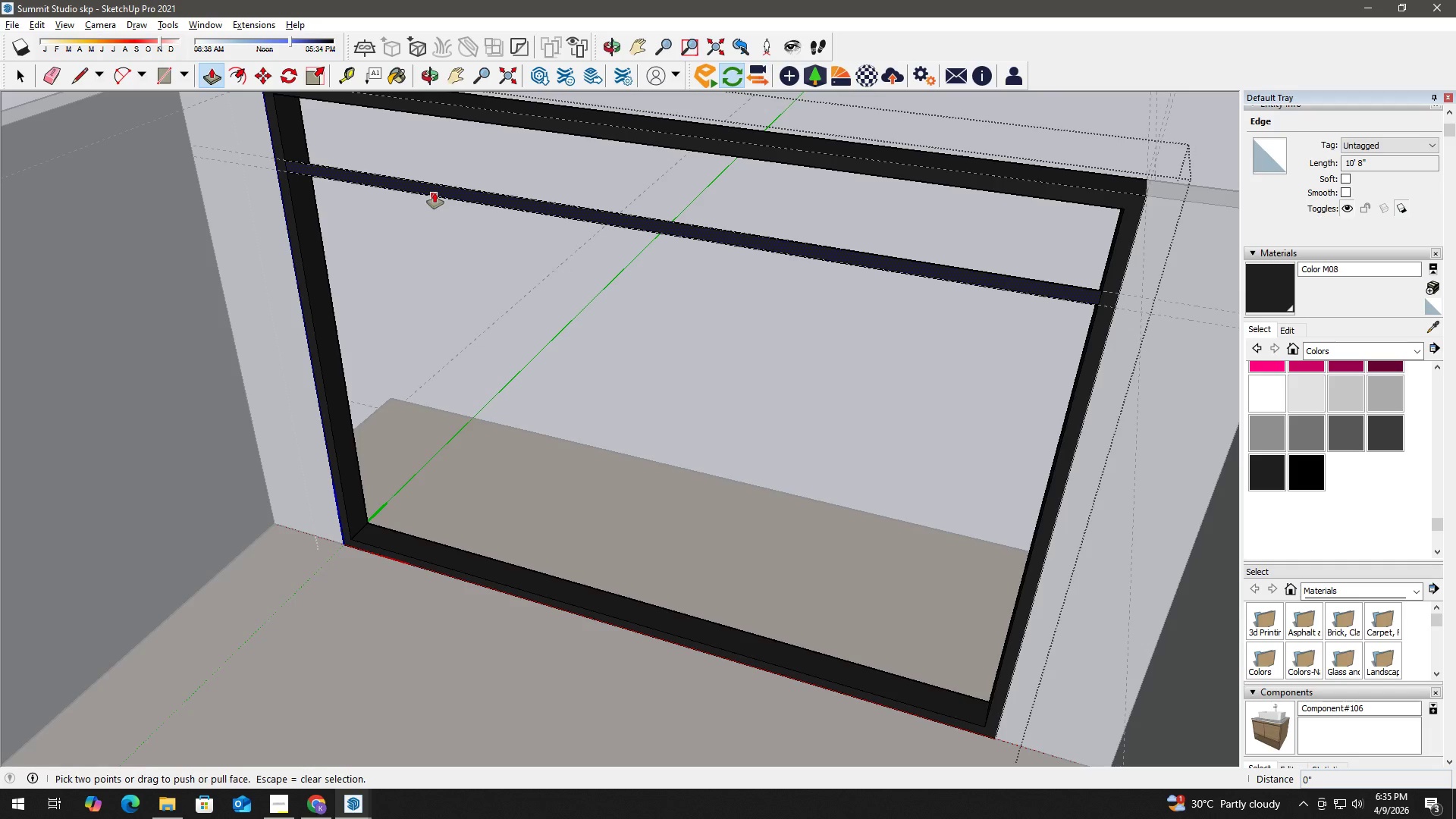 
left_click([435, 193])
 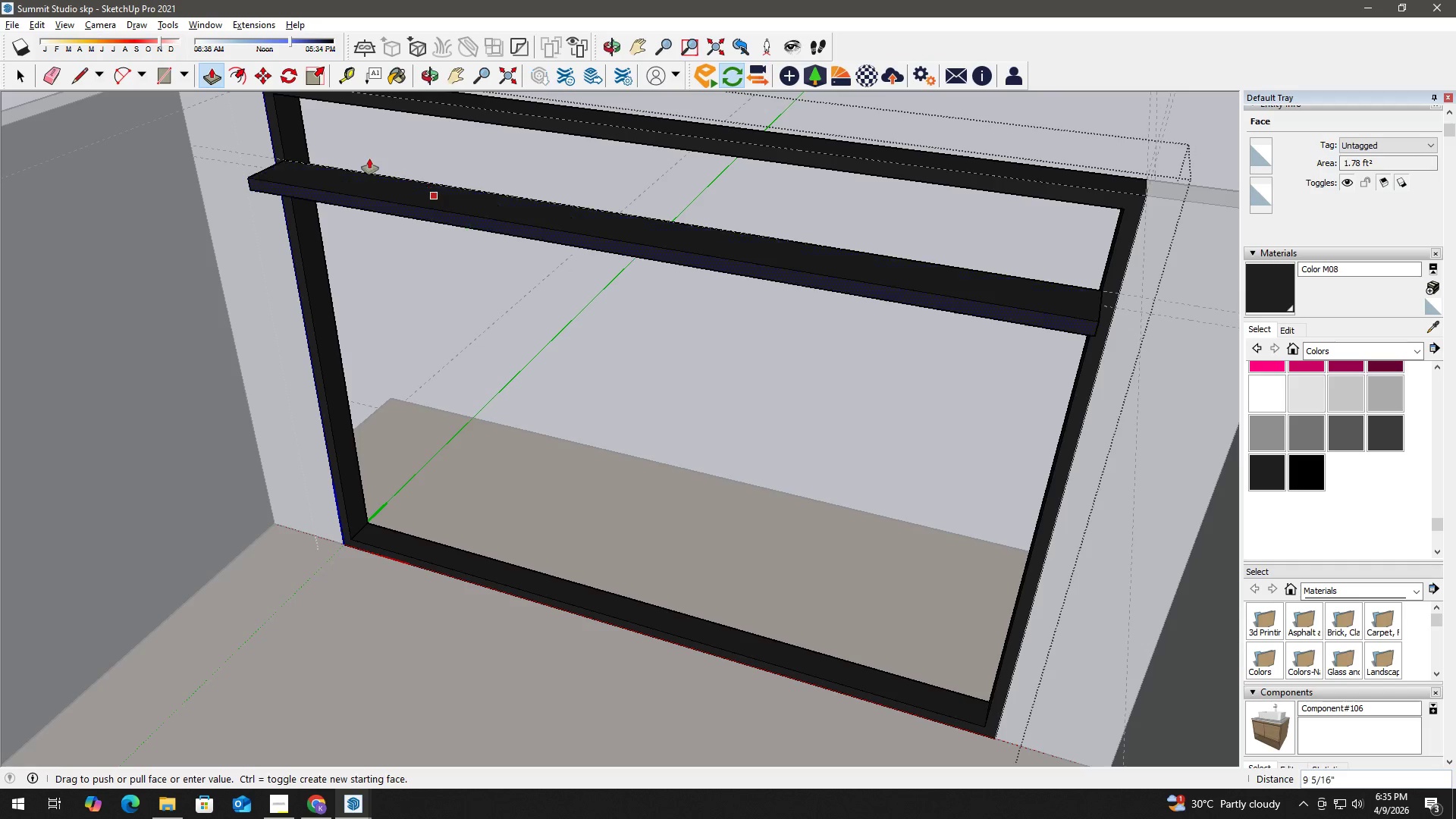 
hold_key(key=ShiftLeft, duration=0.69)
scroll: coordinate [312, 311], scroll_direction: up, amount: 3.0
 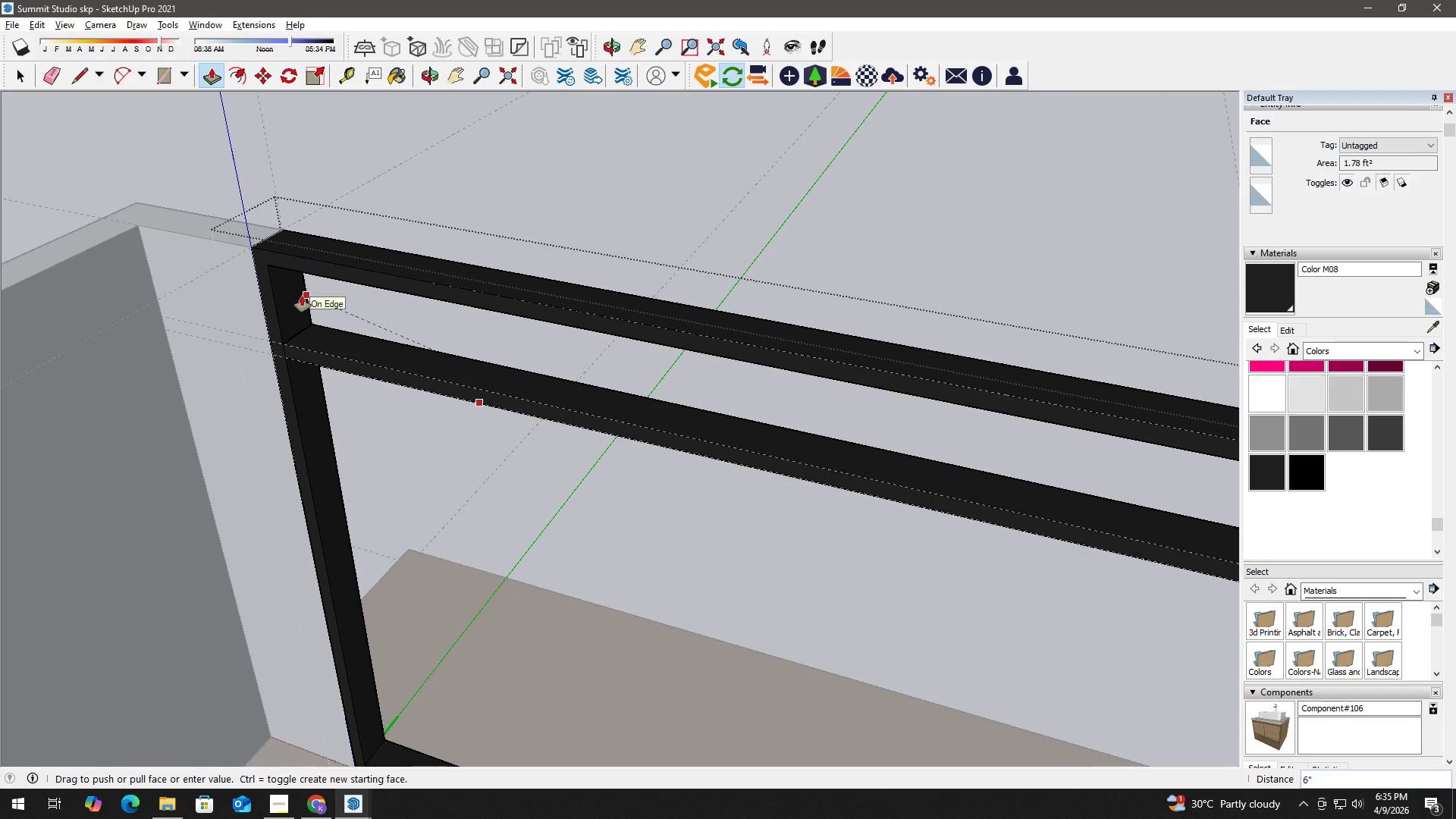 
left_click([302, 296])
 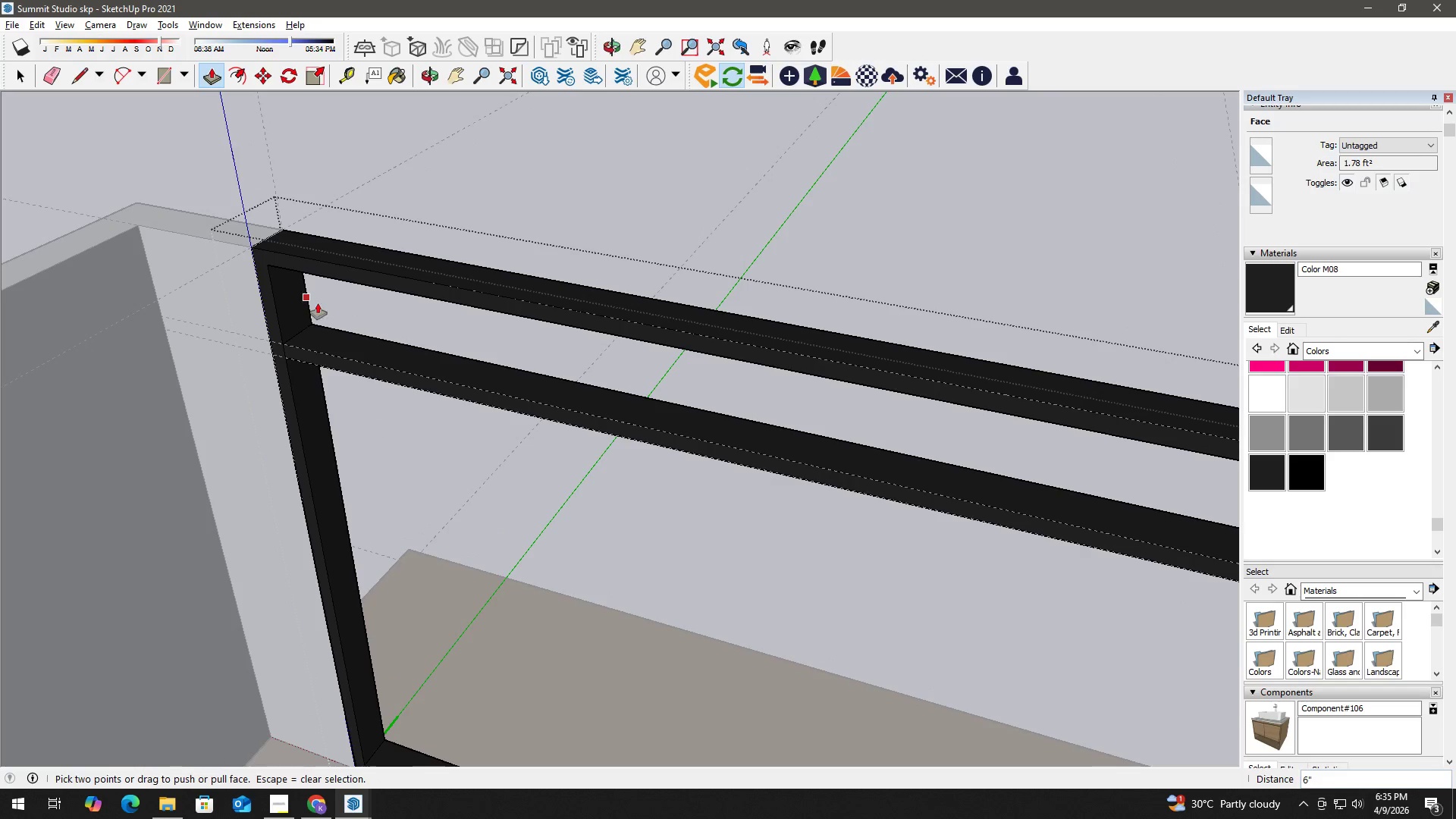 
key(Space)
 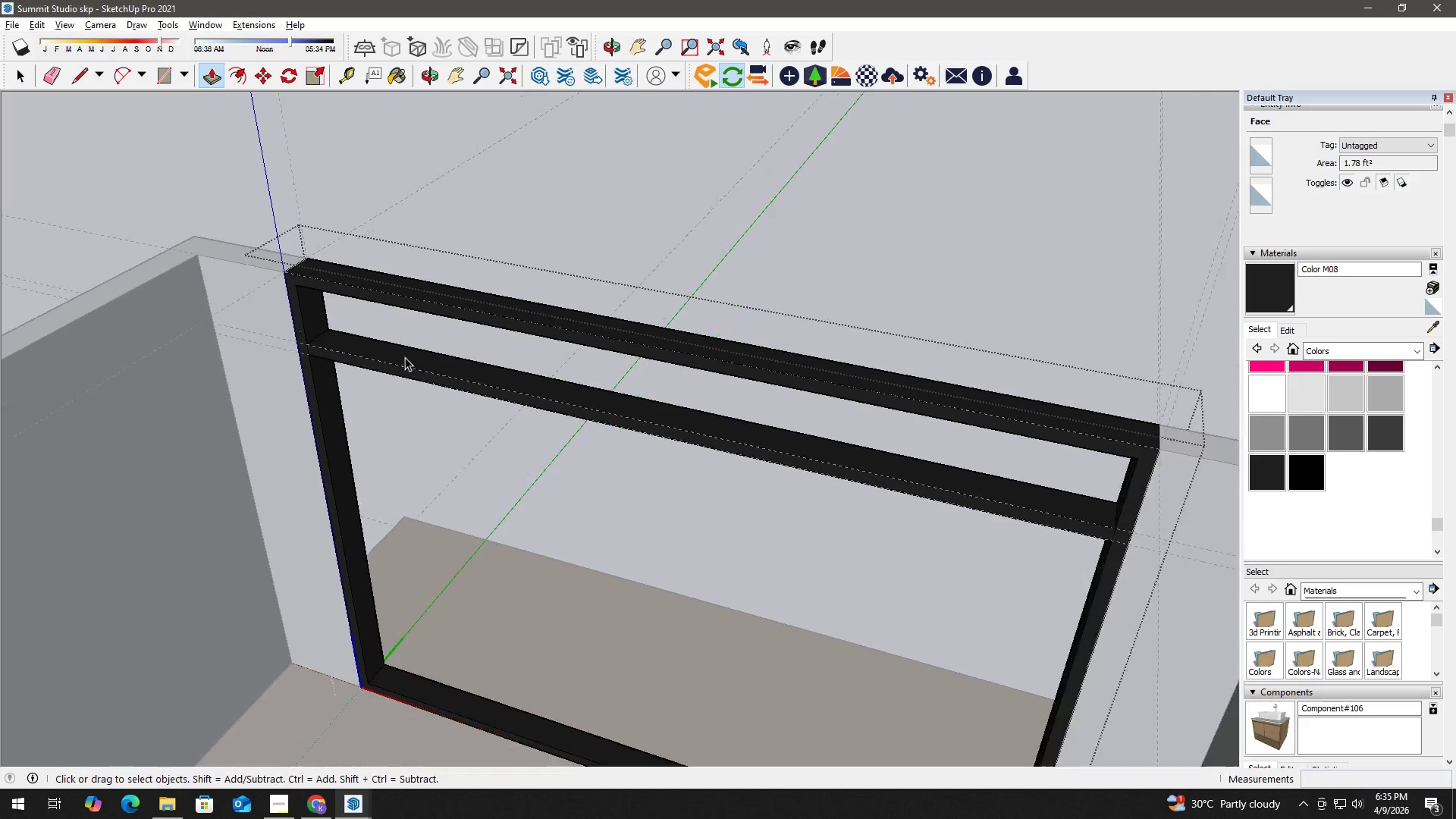 
scroll: coordinate [699, 411], scroll_direction: down, amount: 15.0
 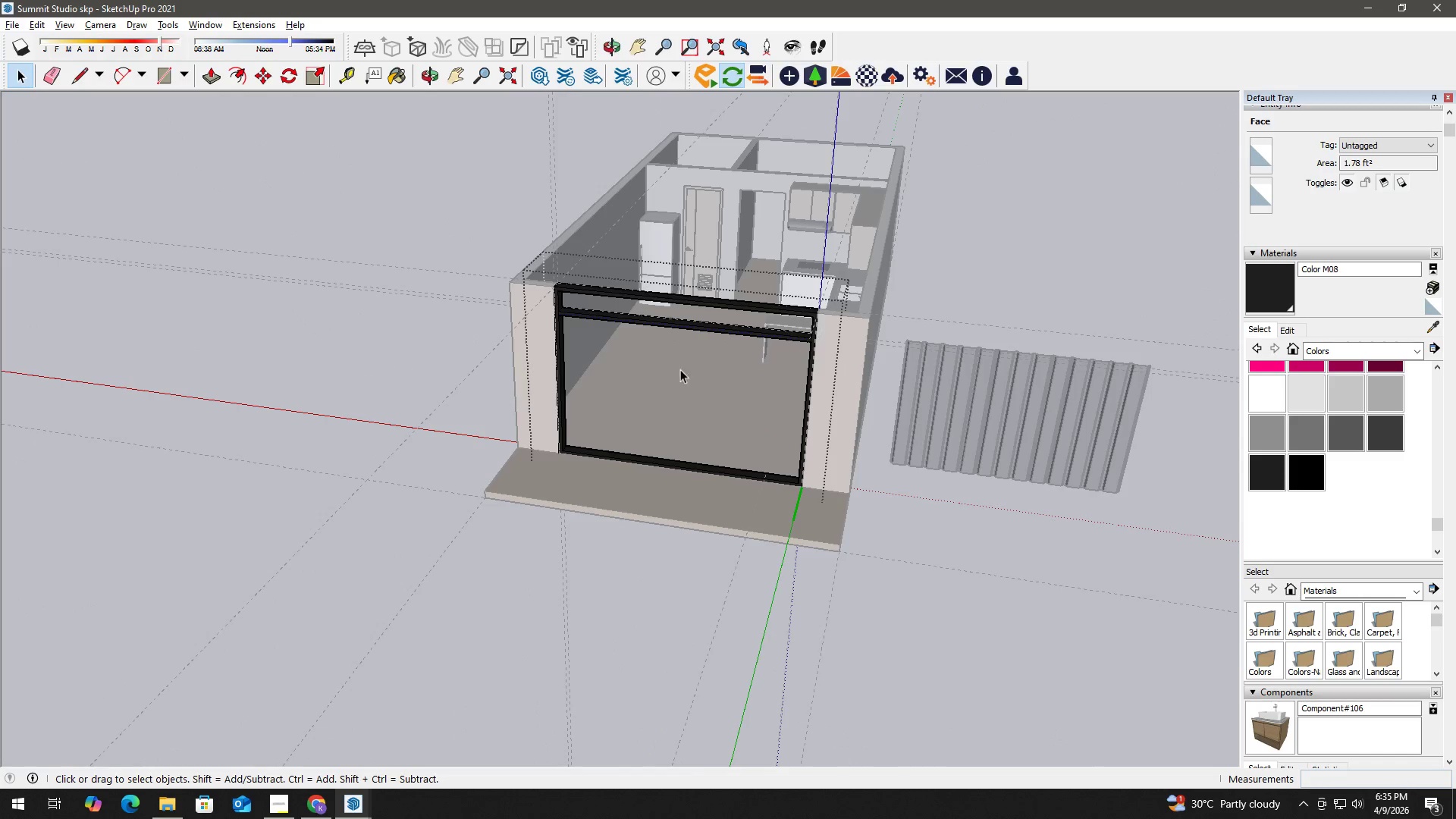 
key(Space)
 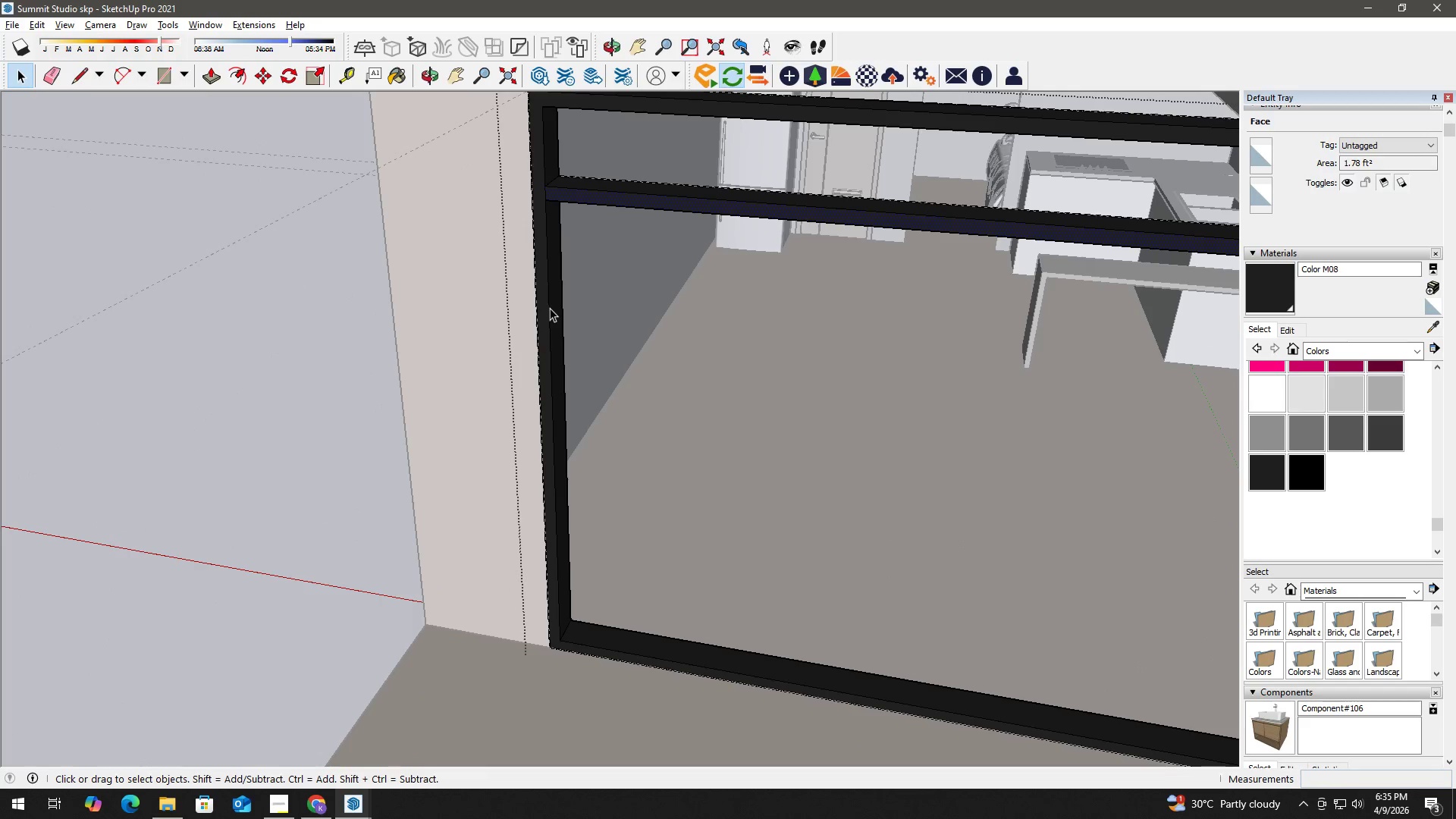 
scroll: coordinate [557, 345], scroll_direction: up, amount: 13.0
 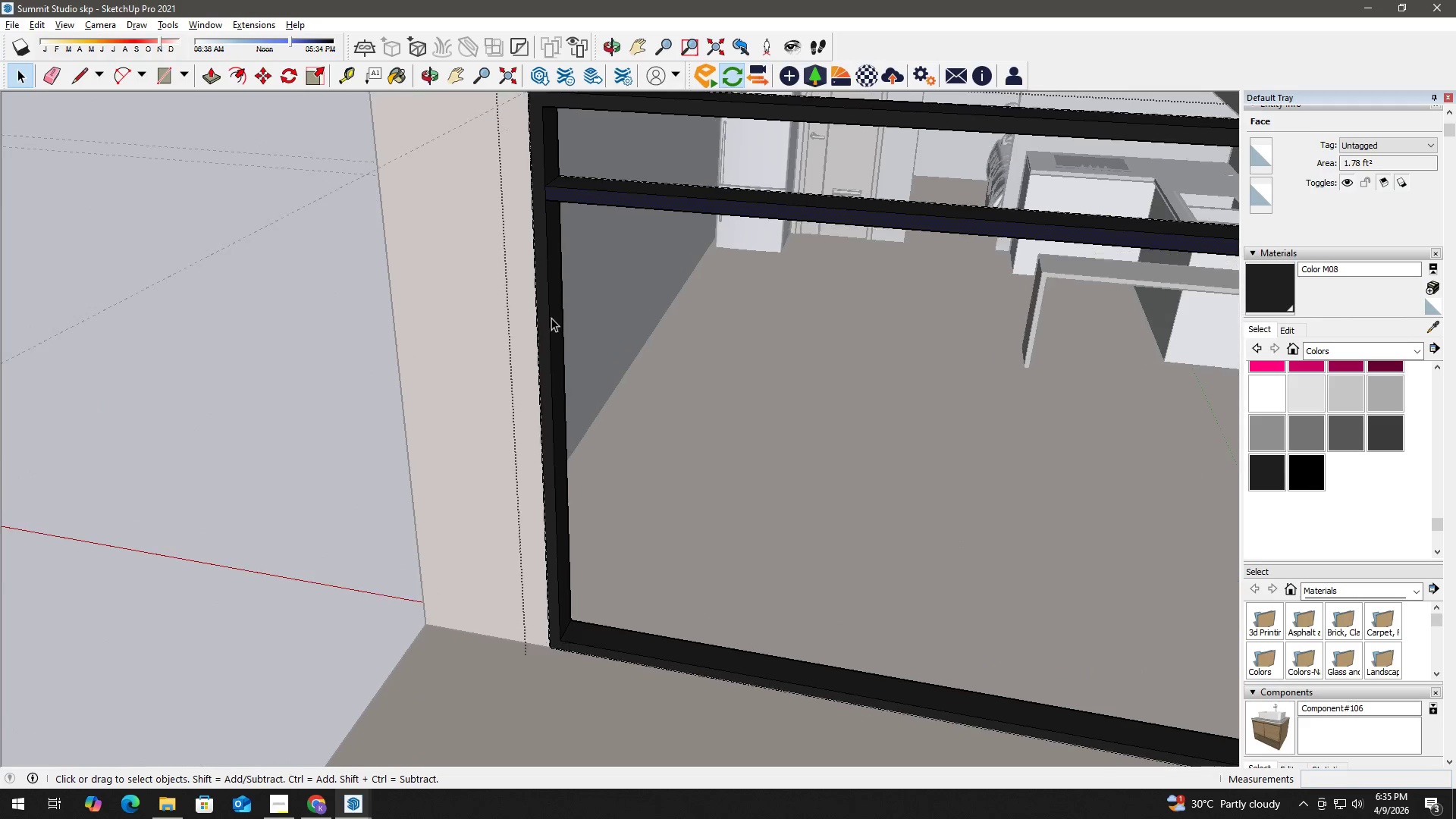 
key(Escape)
 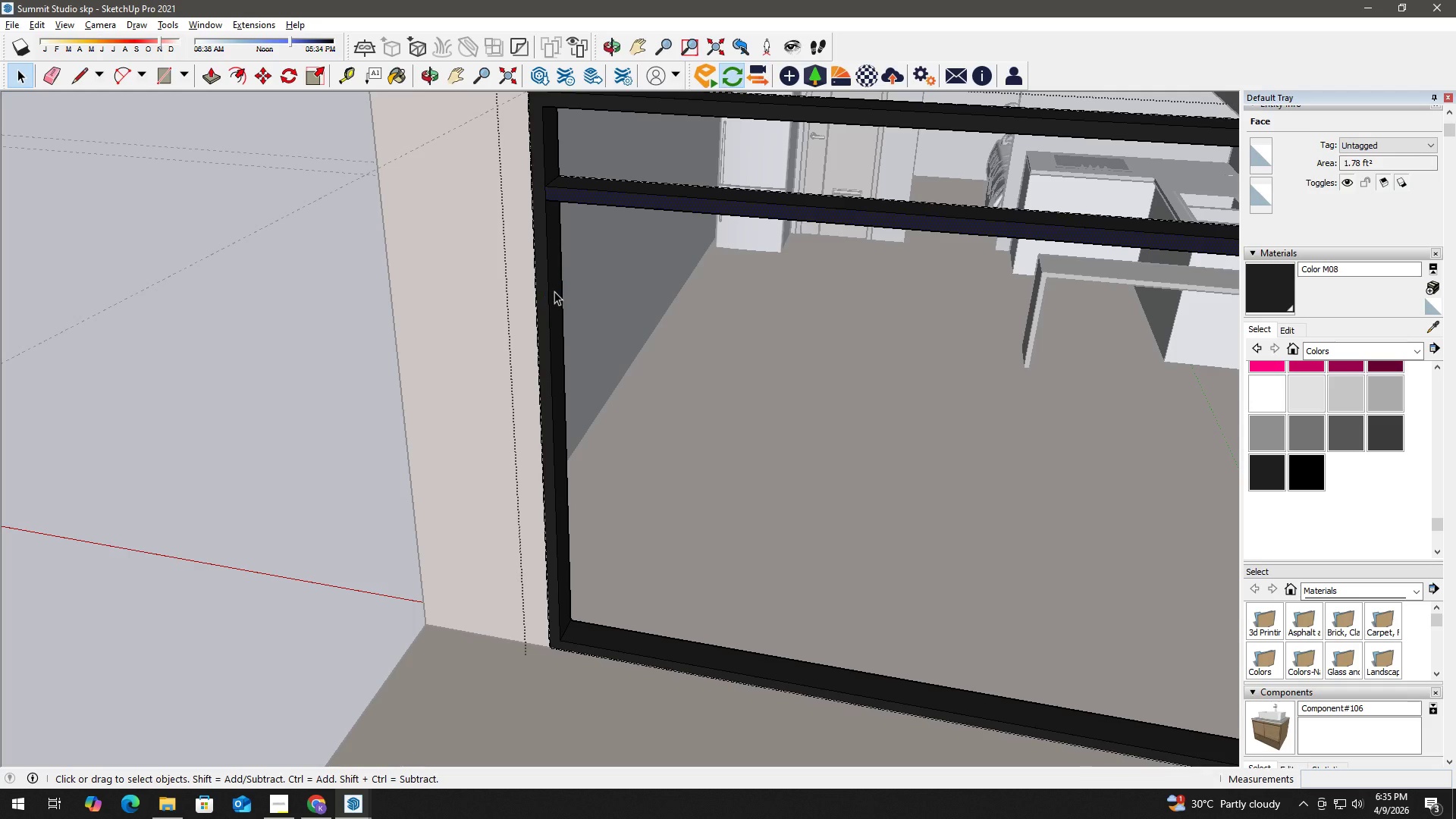 
key(Escape)
 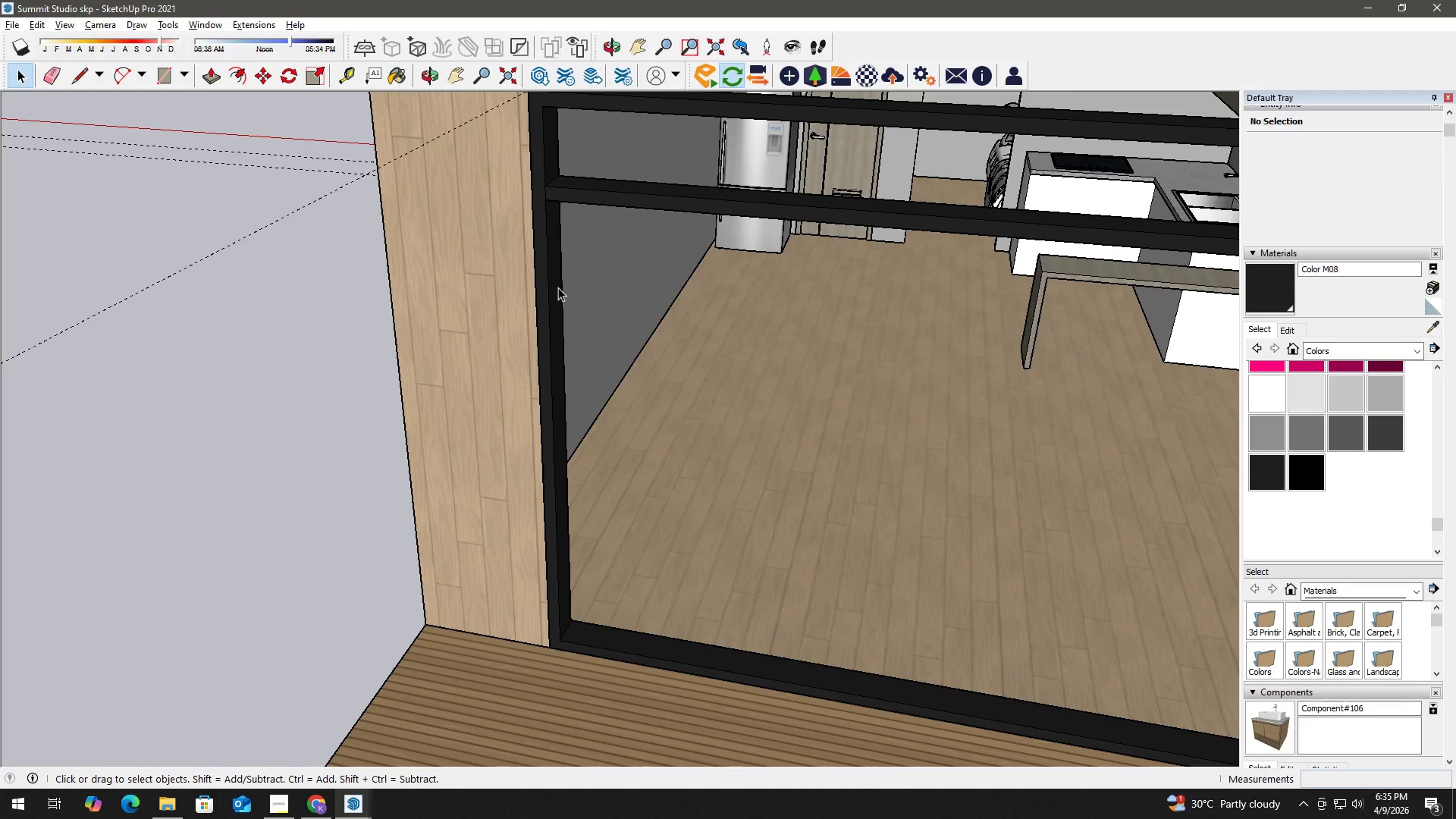 
key(Space)
 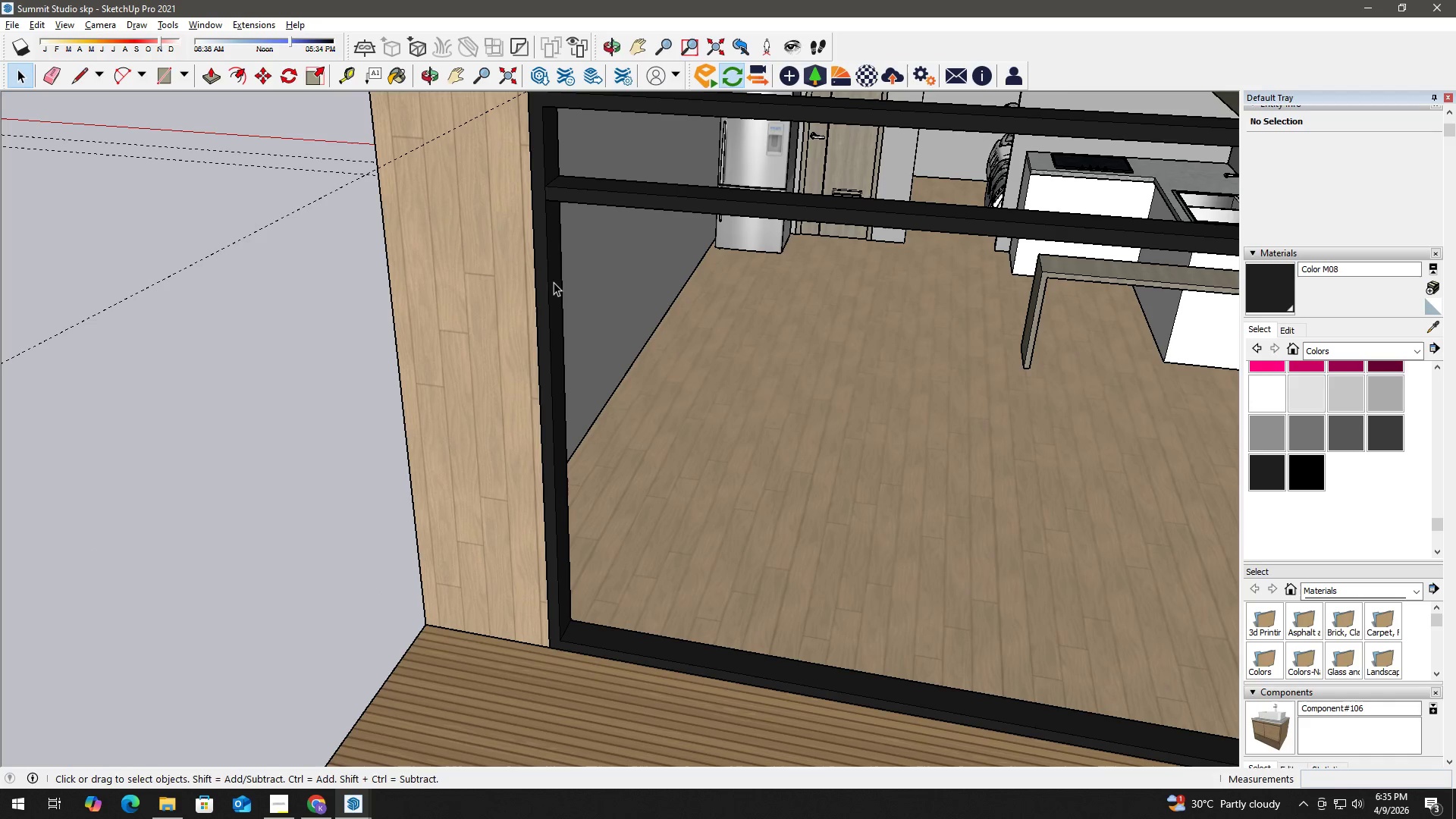 
key(T)
 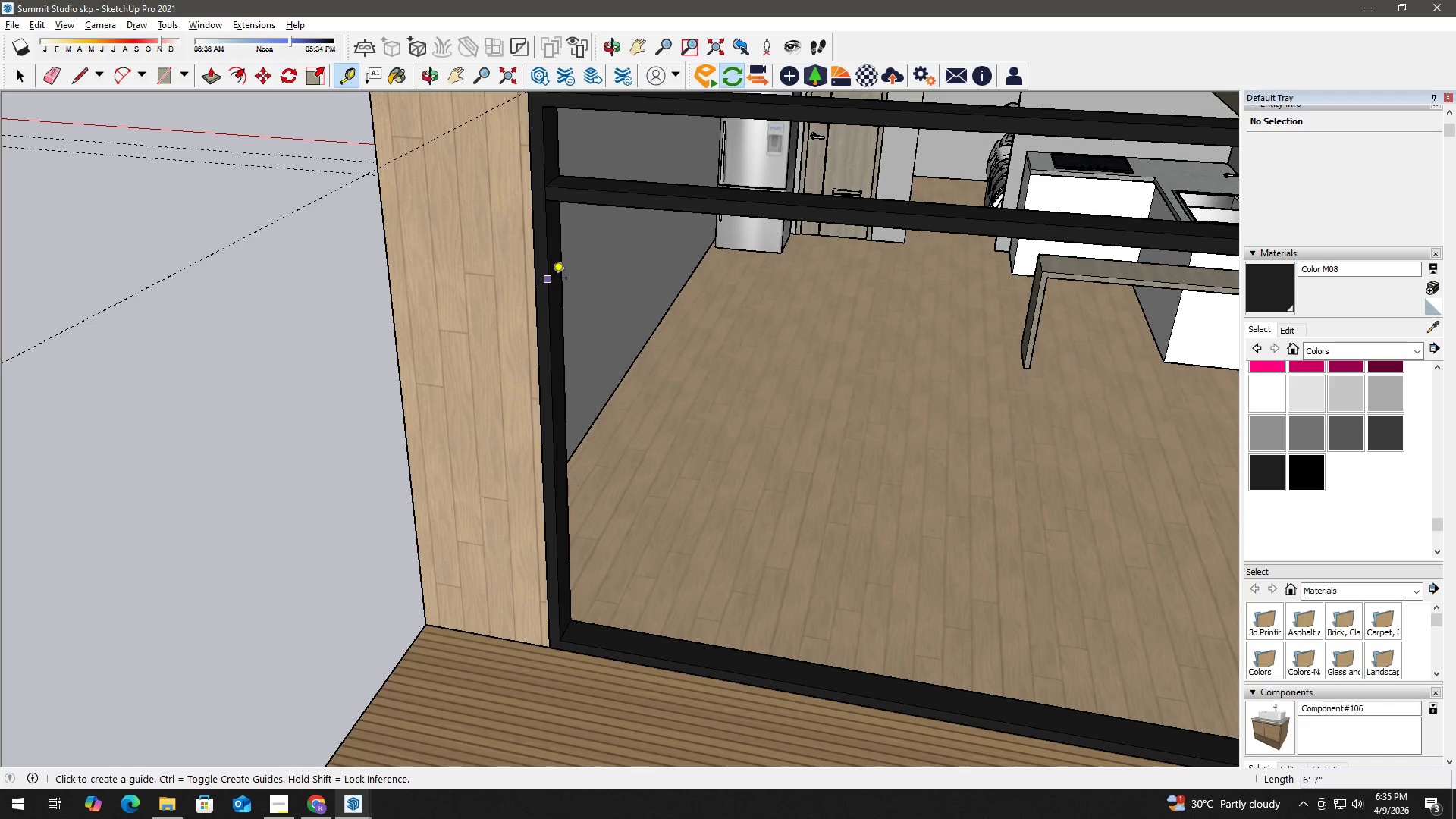 
left_click([549, 279])
 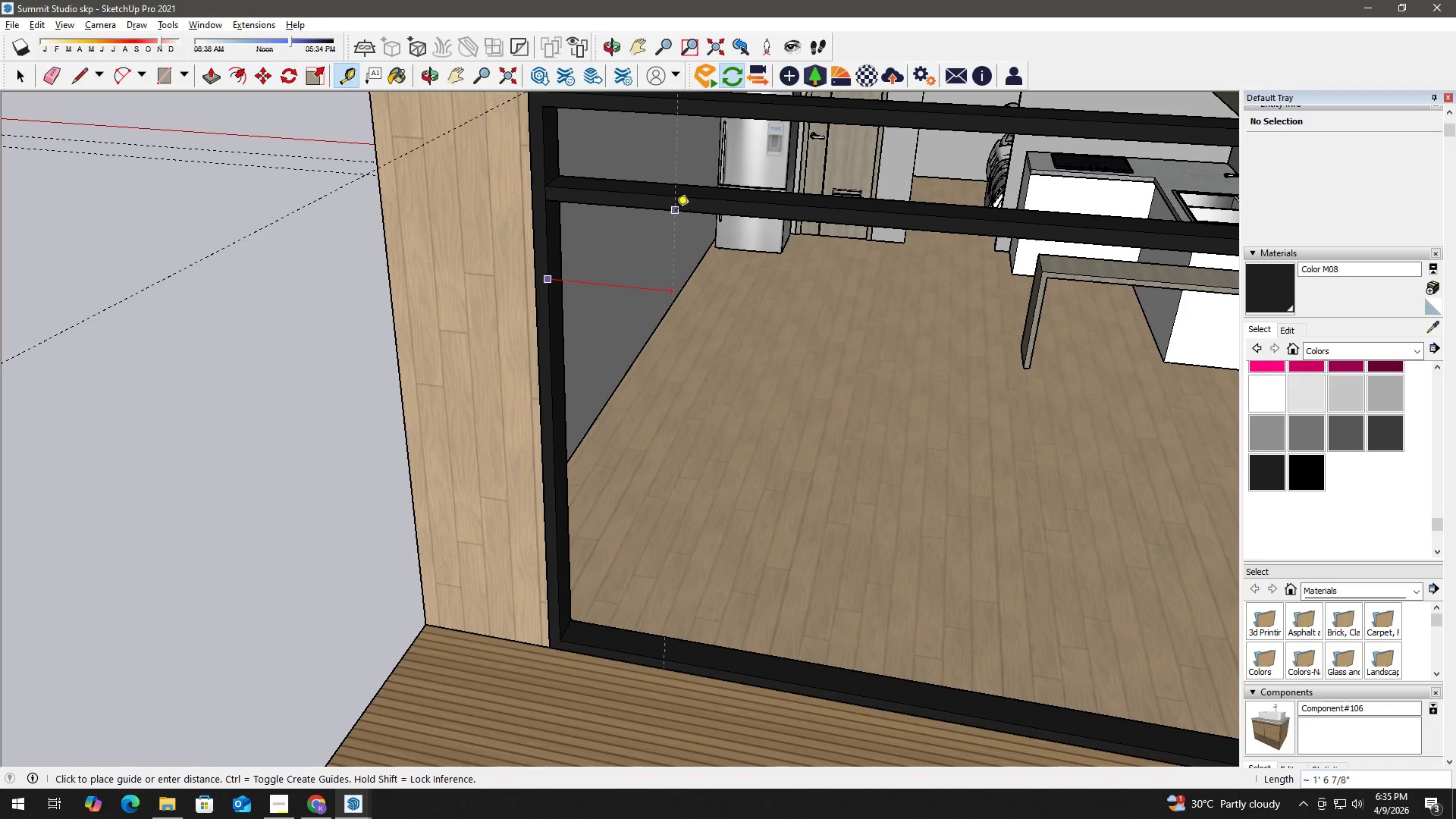 
key(1)
 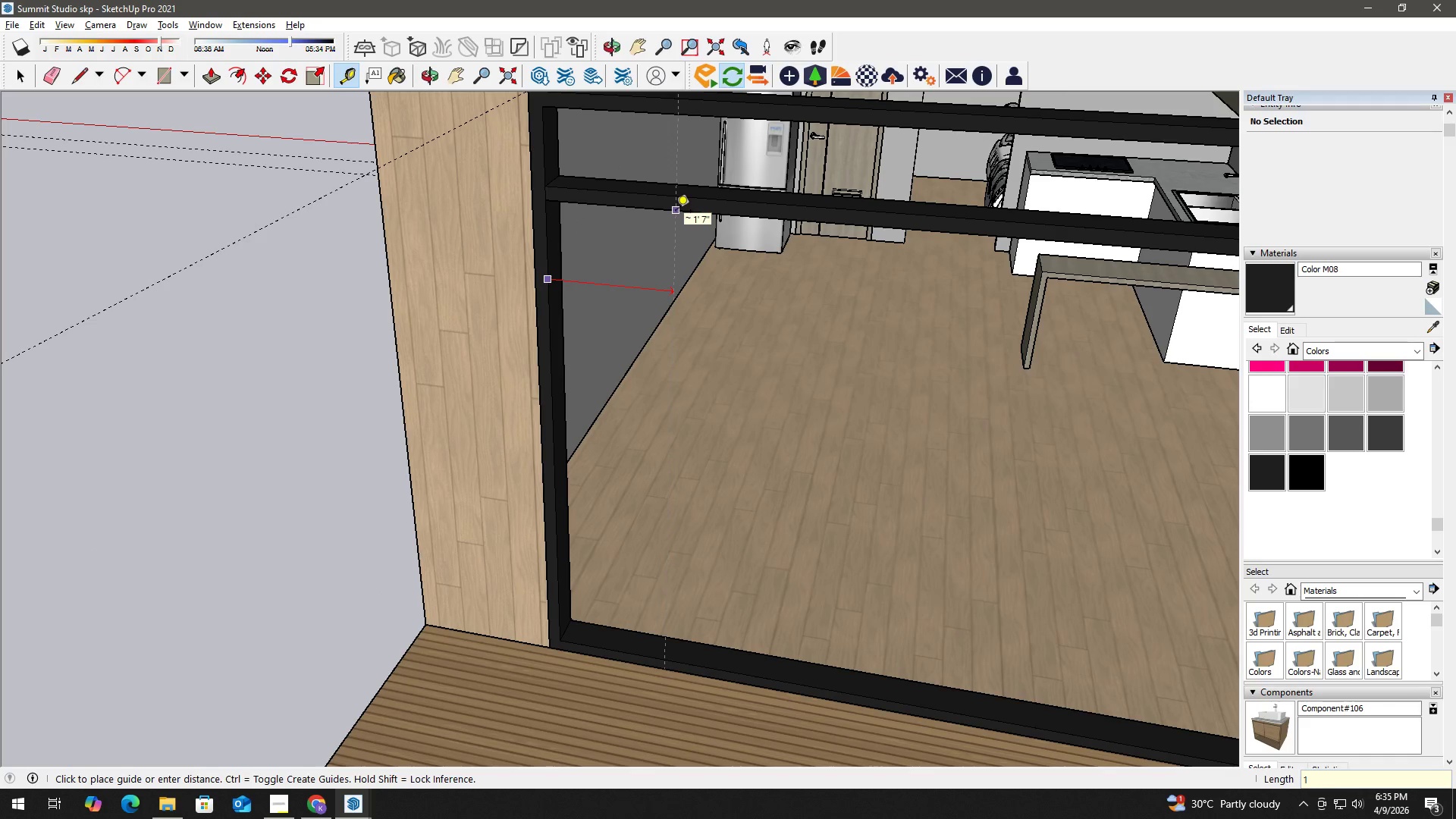 
key(Space)
 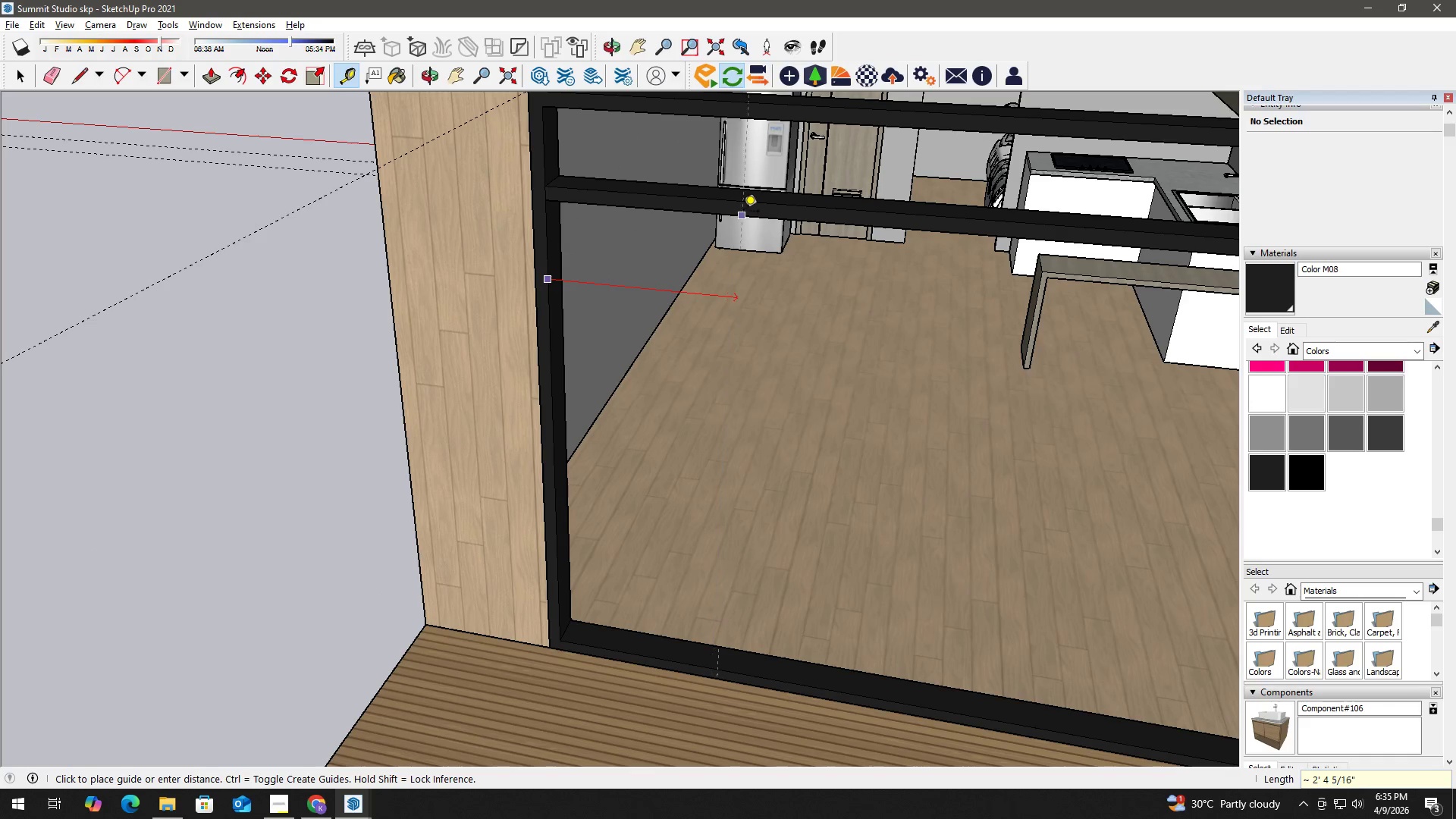 
key(Numpad1)
 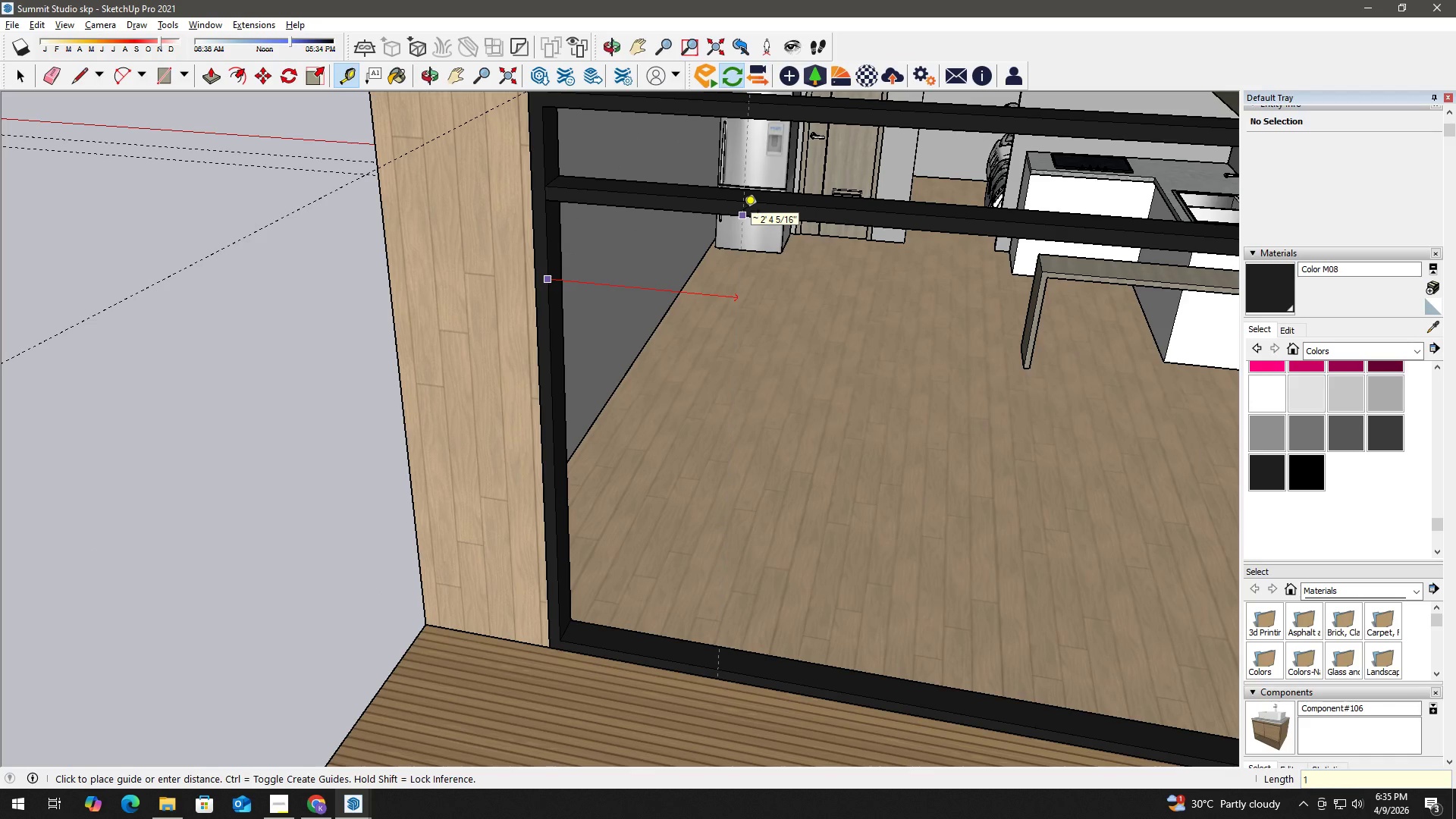 
hold_key(key=ShiftLeft, duration=0.34)
 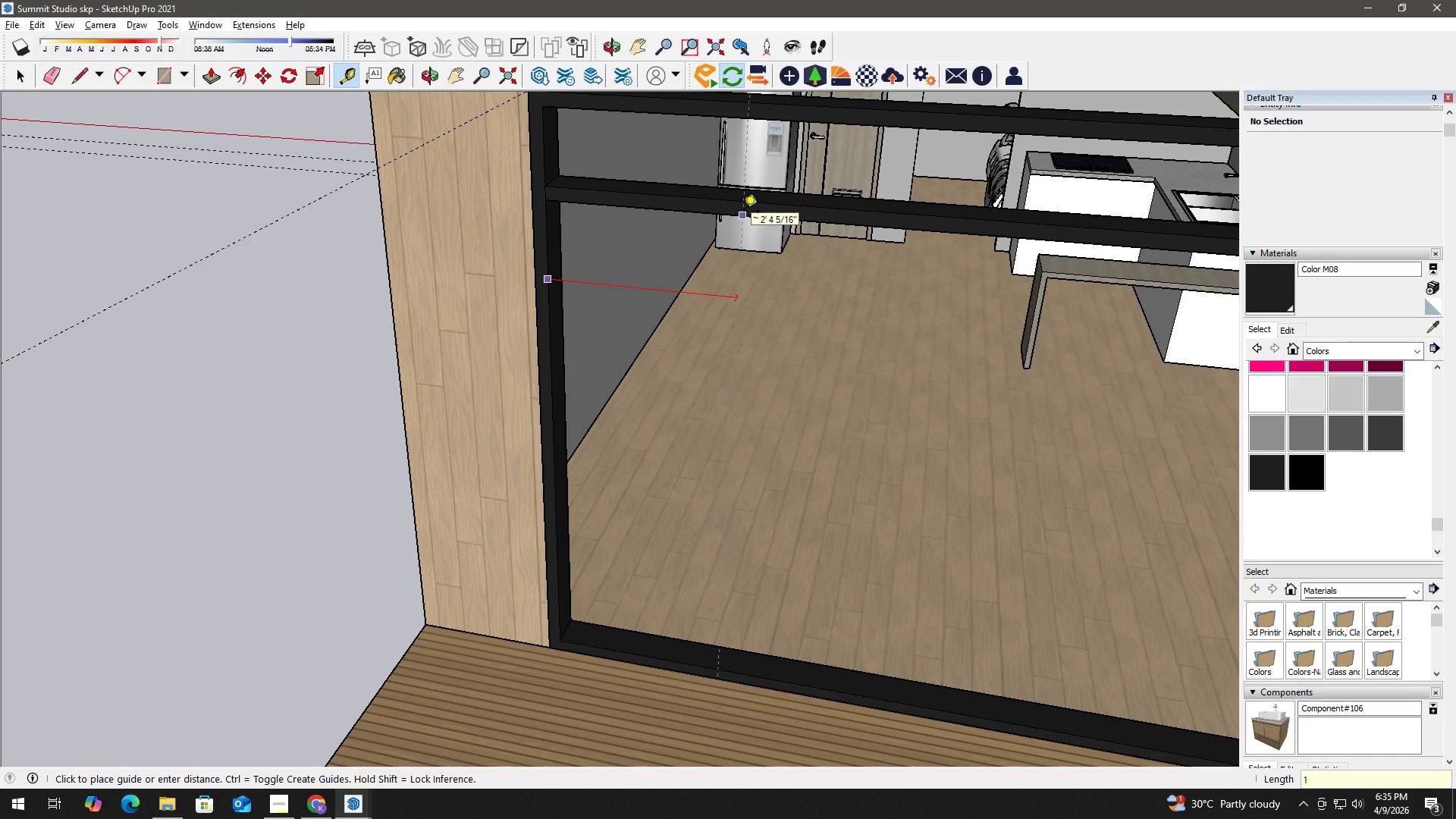 
key(Backspace)
 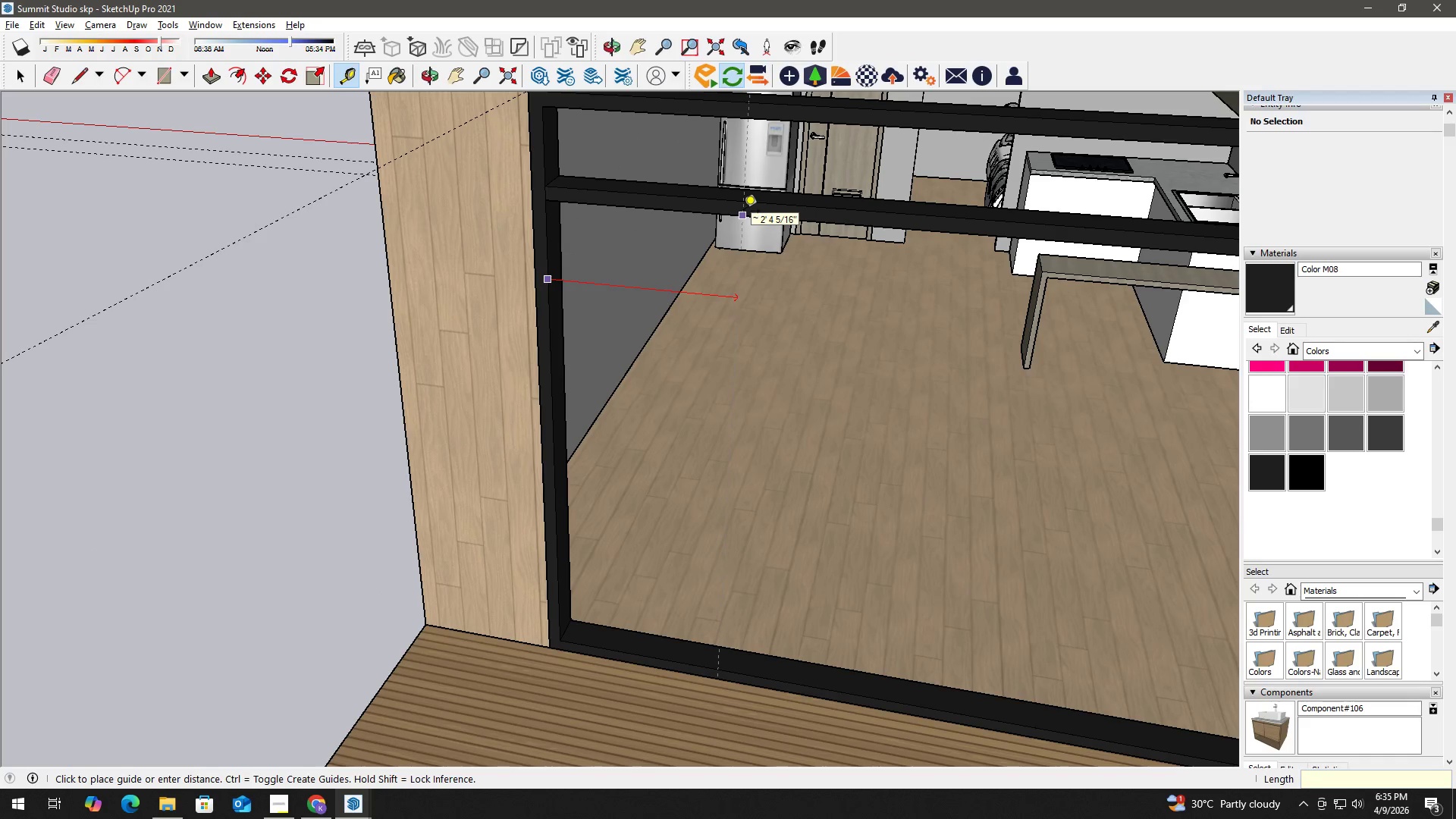 
key(Backspace)
 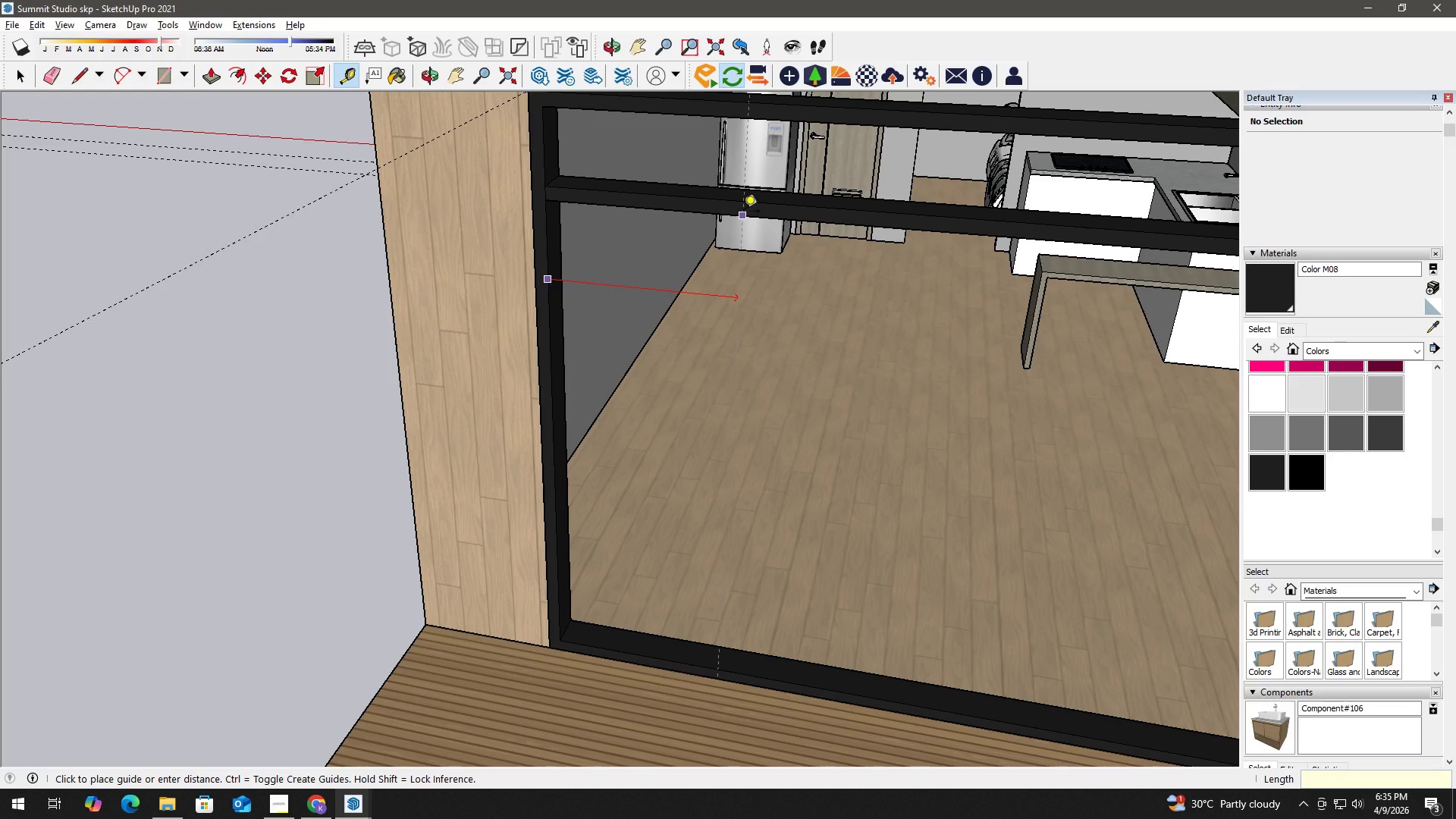 
wait(8.14)
 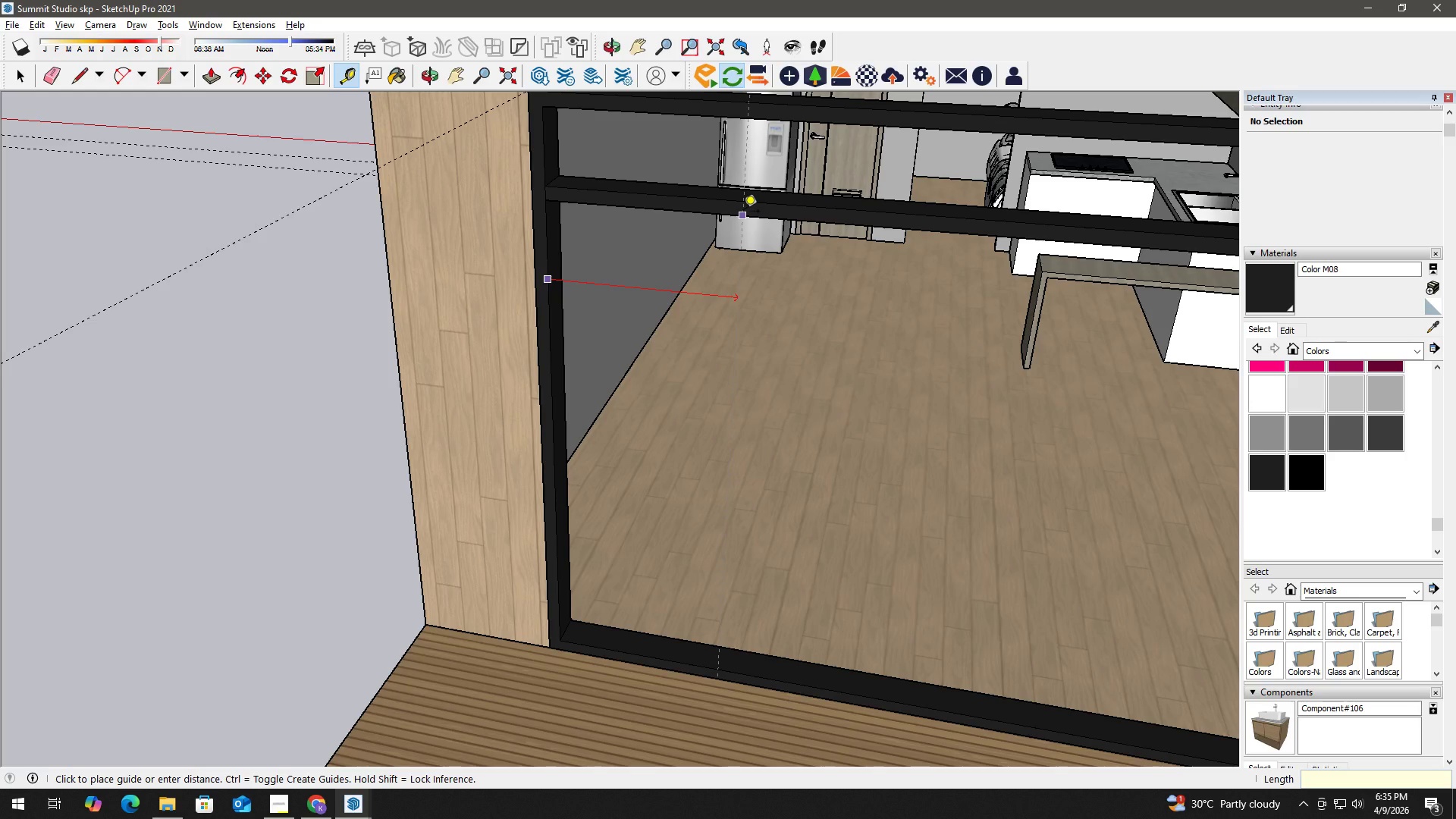 
key(Numpad4)
 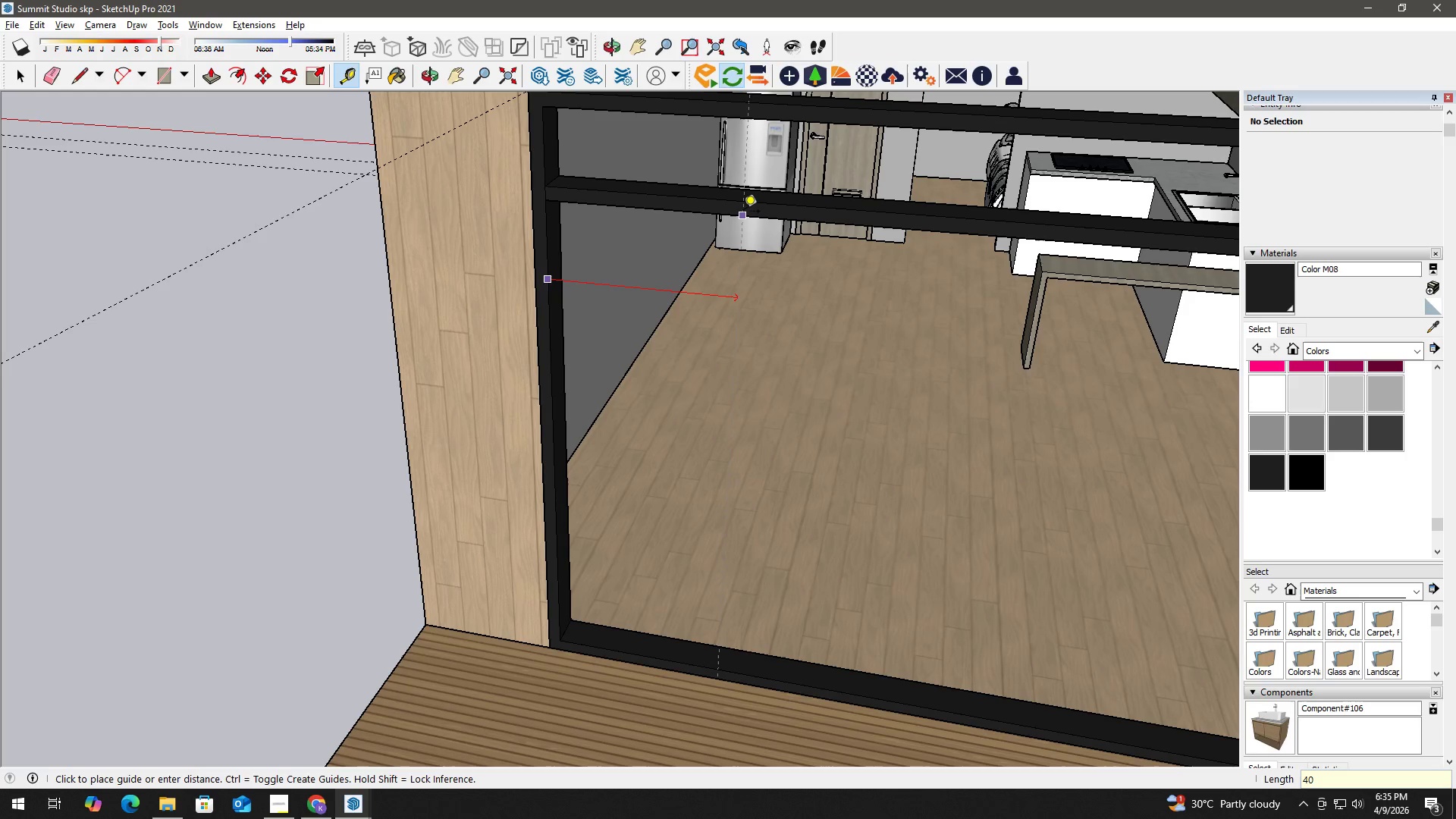 
key(Numpad0)
 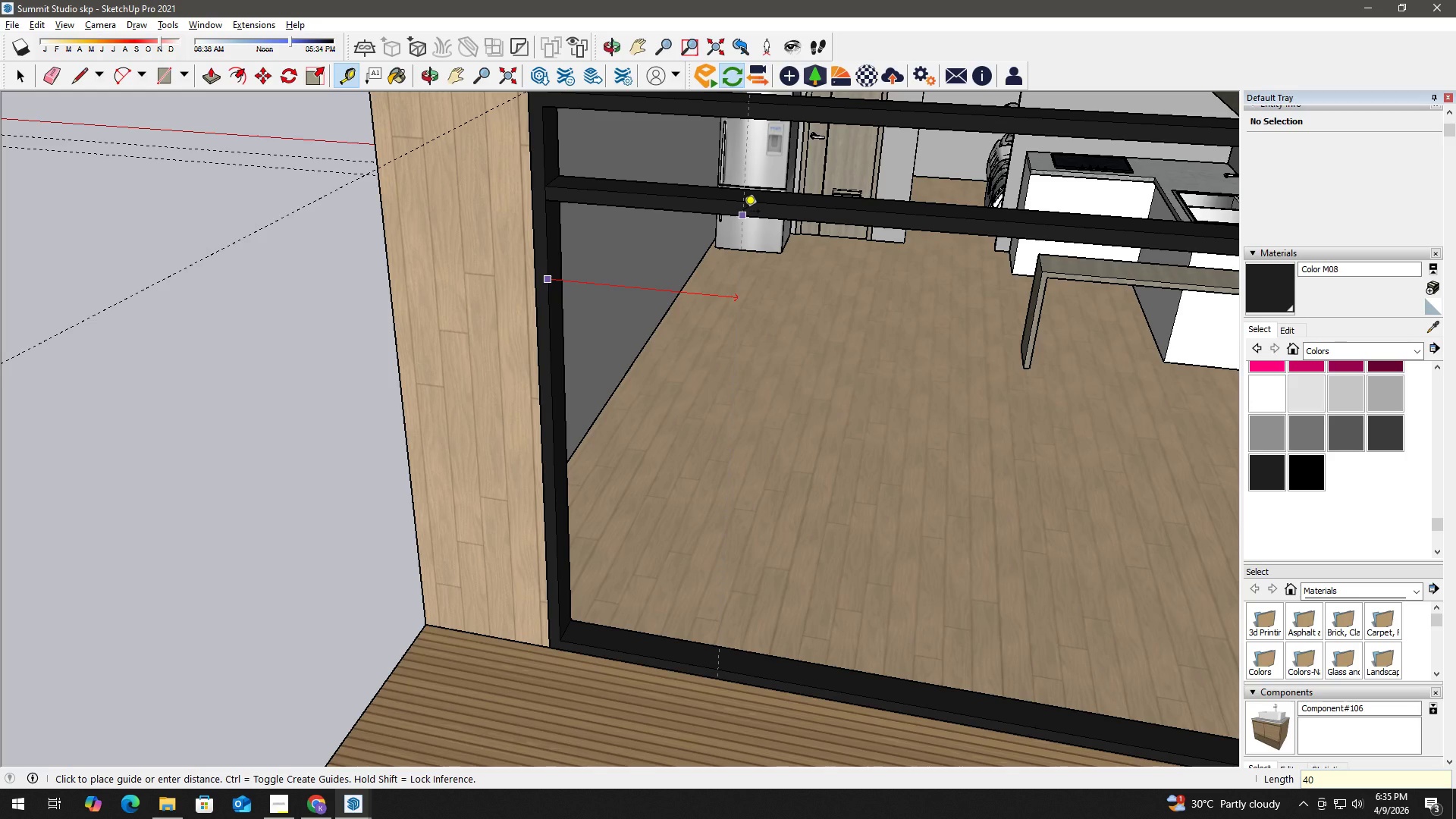 
key(Shift+ShiftLeft)
 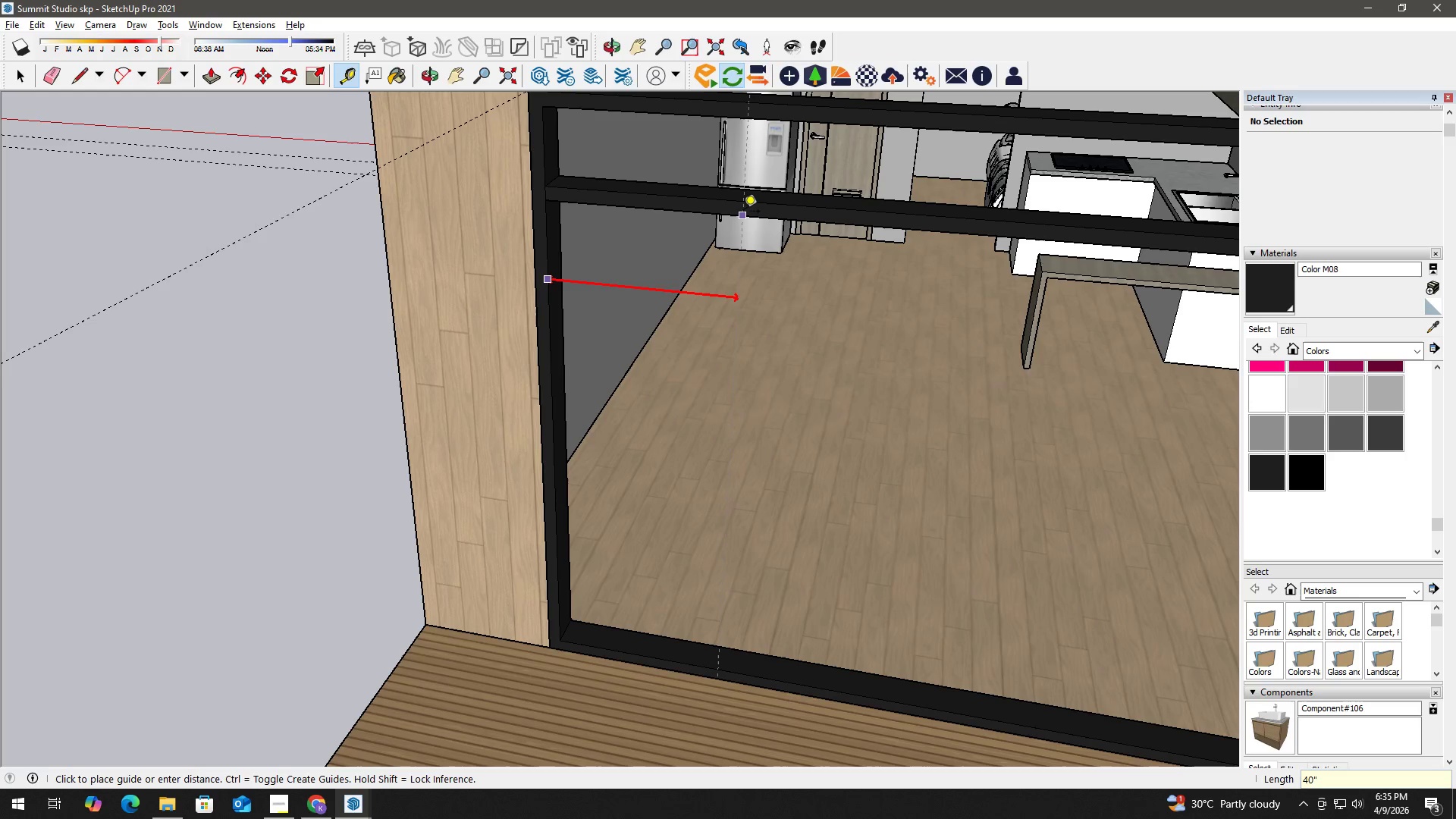 
key(Shift+Quote)
 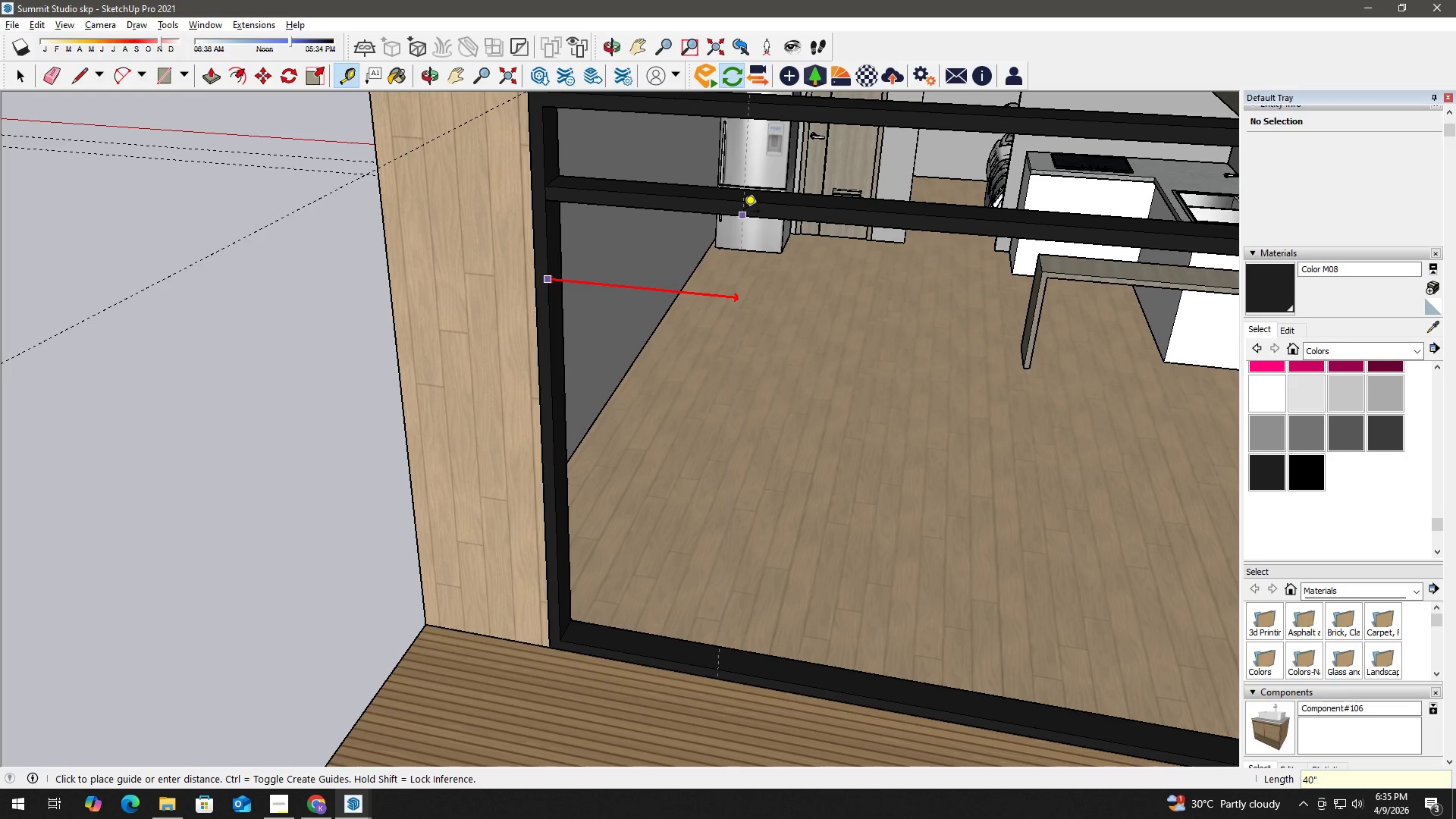 
key(Enter)
 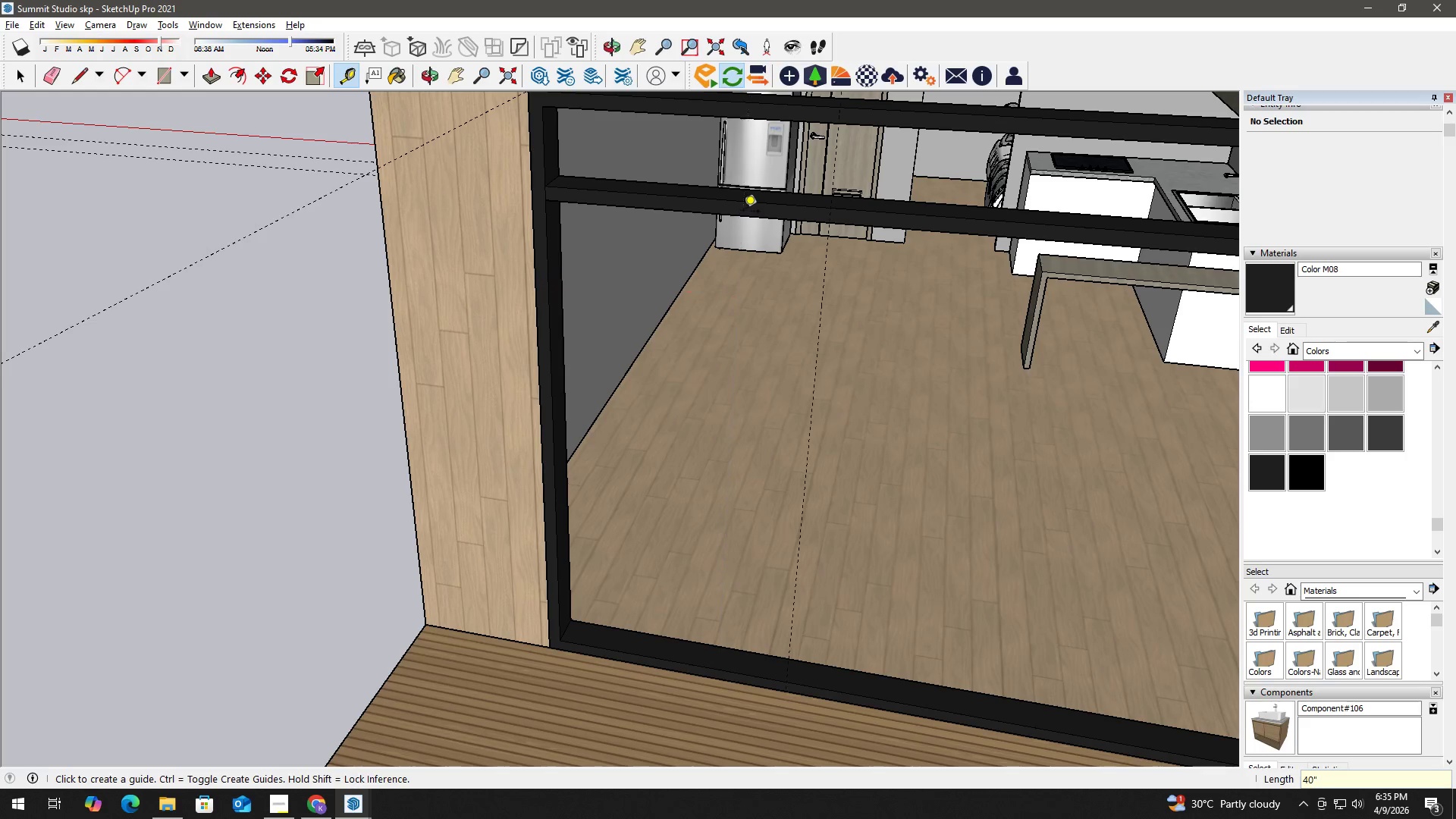 
key(Space)
 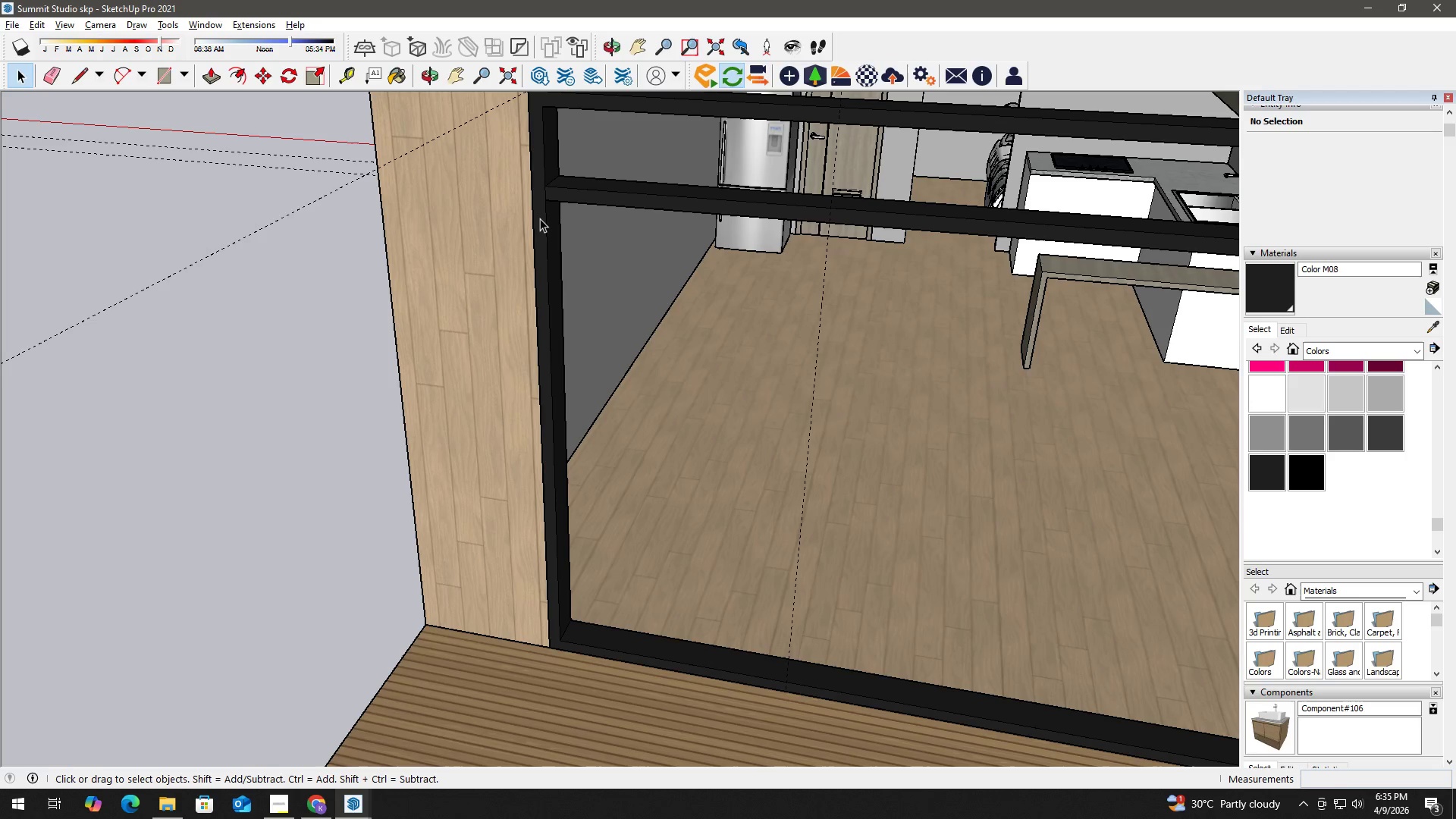 
key(E)
 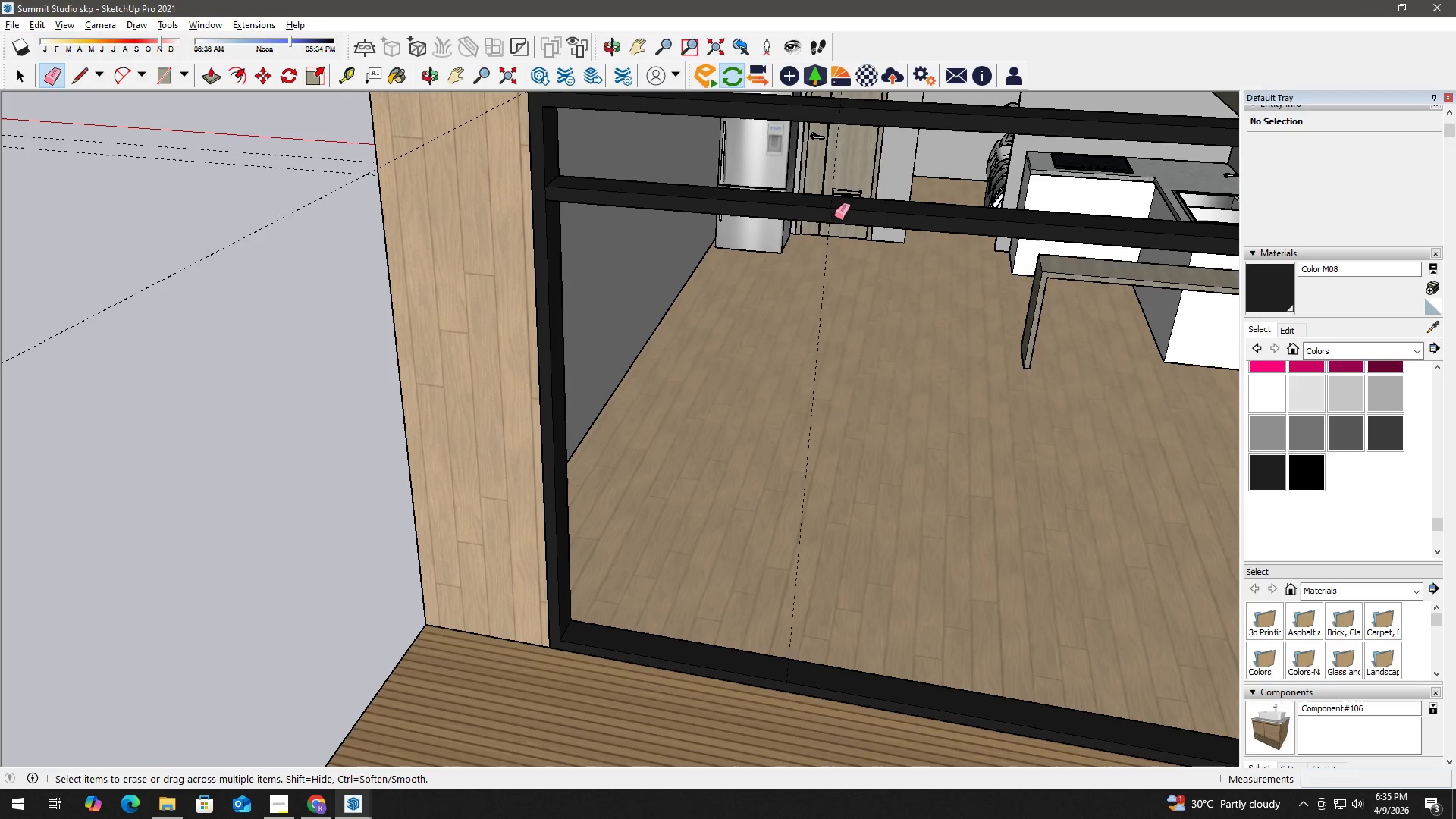 
left_click_drag(start_coordinate=[834, 216], to_coordinate=[829, 215])
 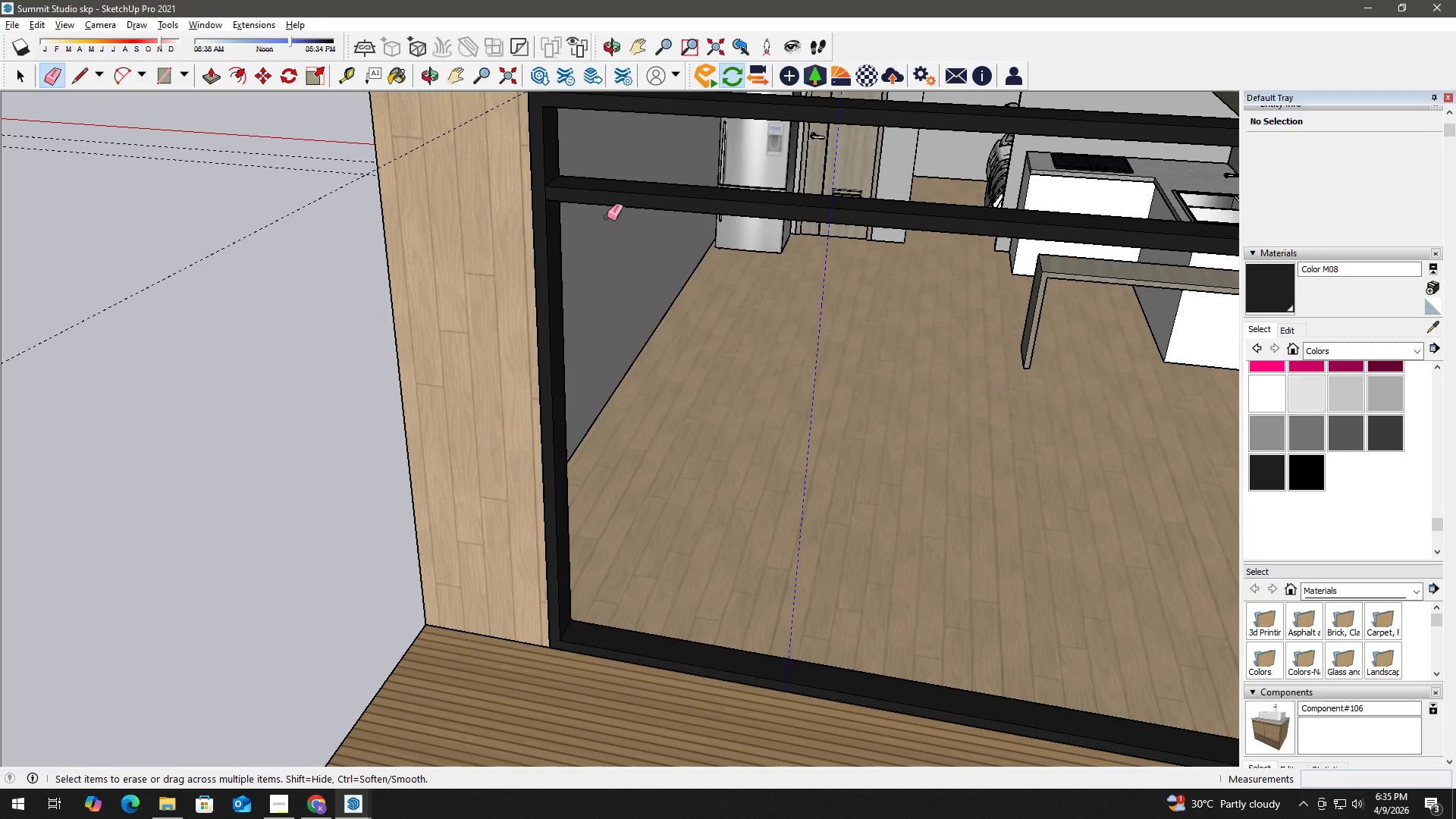 
key(Space)
 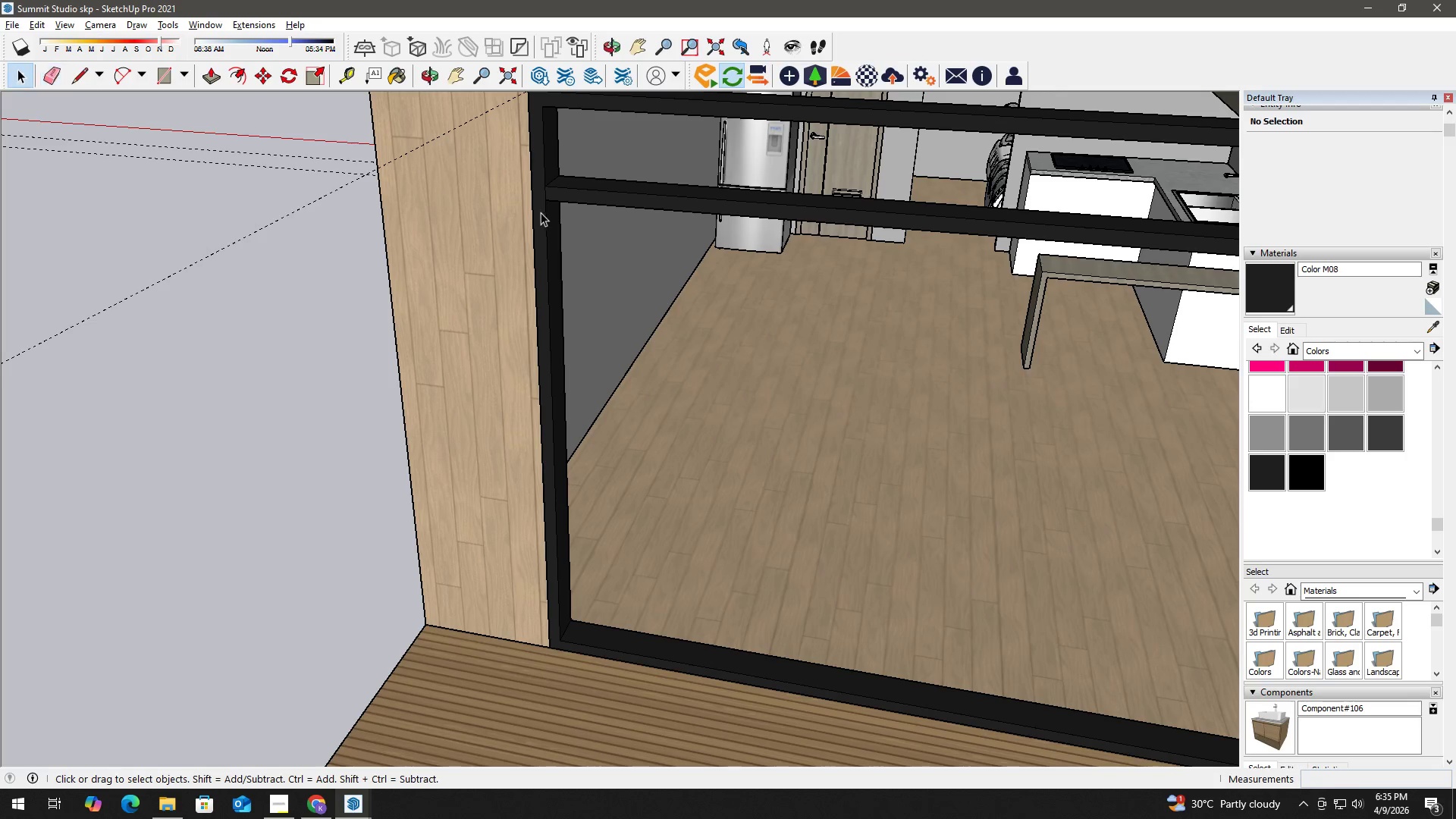 
key(T)
 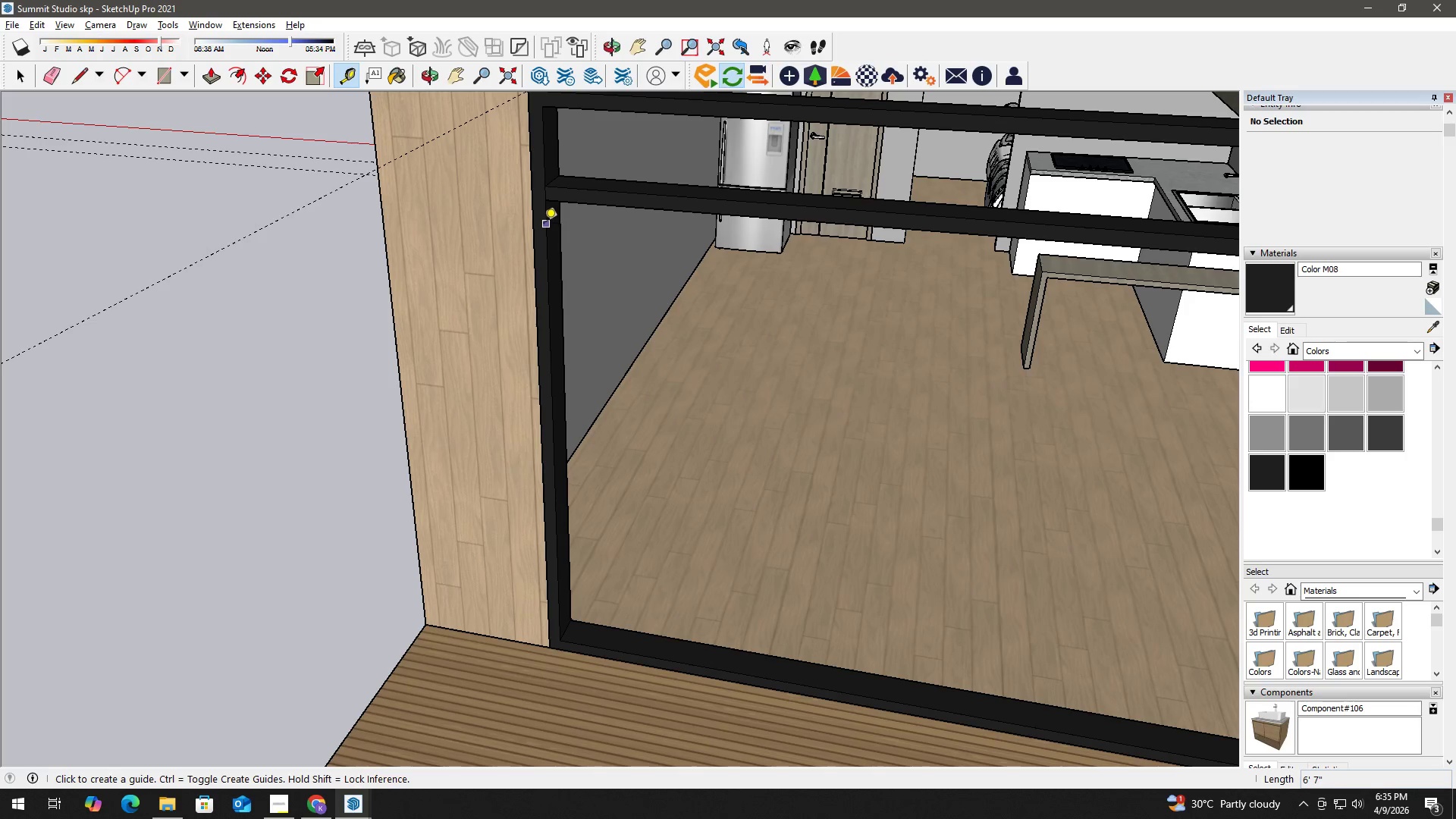 
left_click([544, 225])
 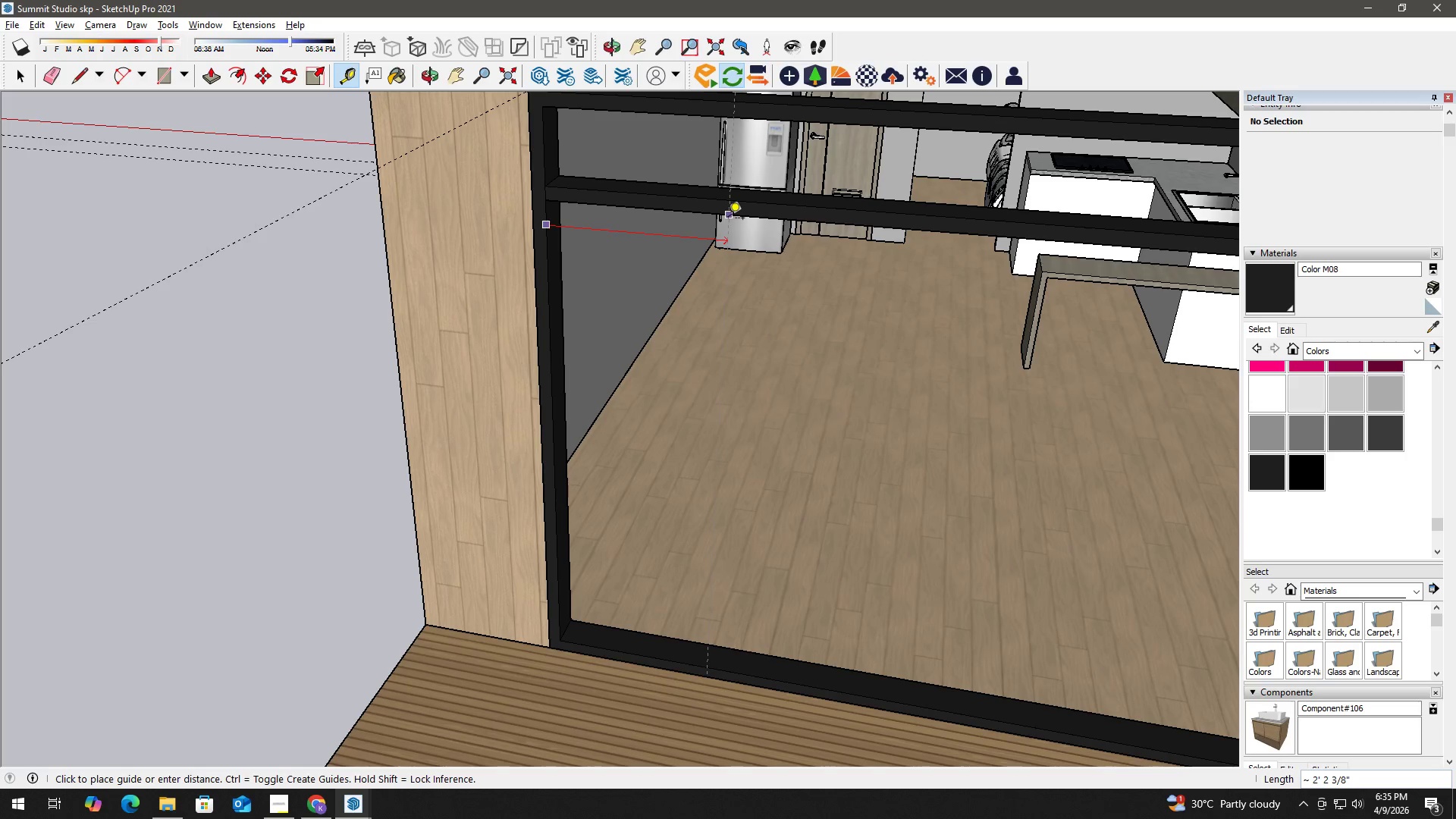 
key(Numpad3)
 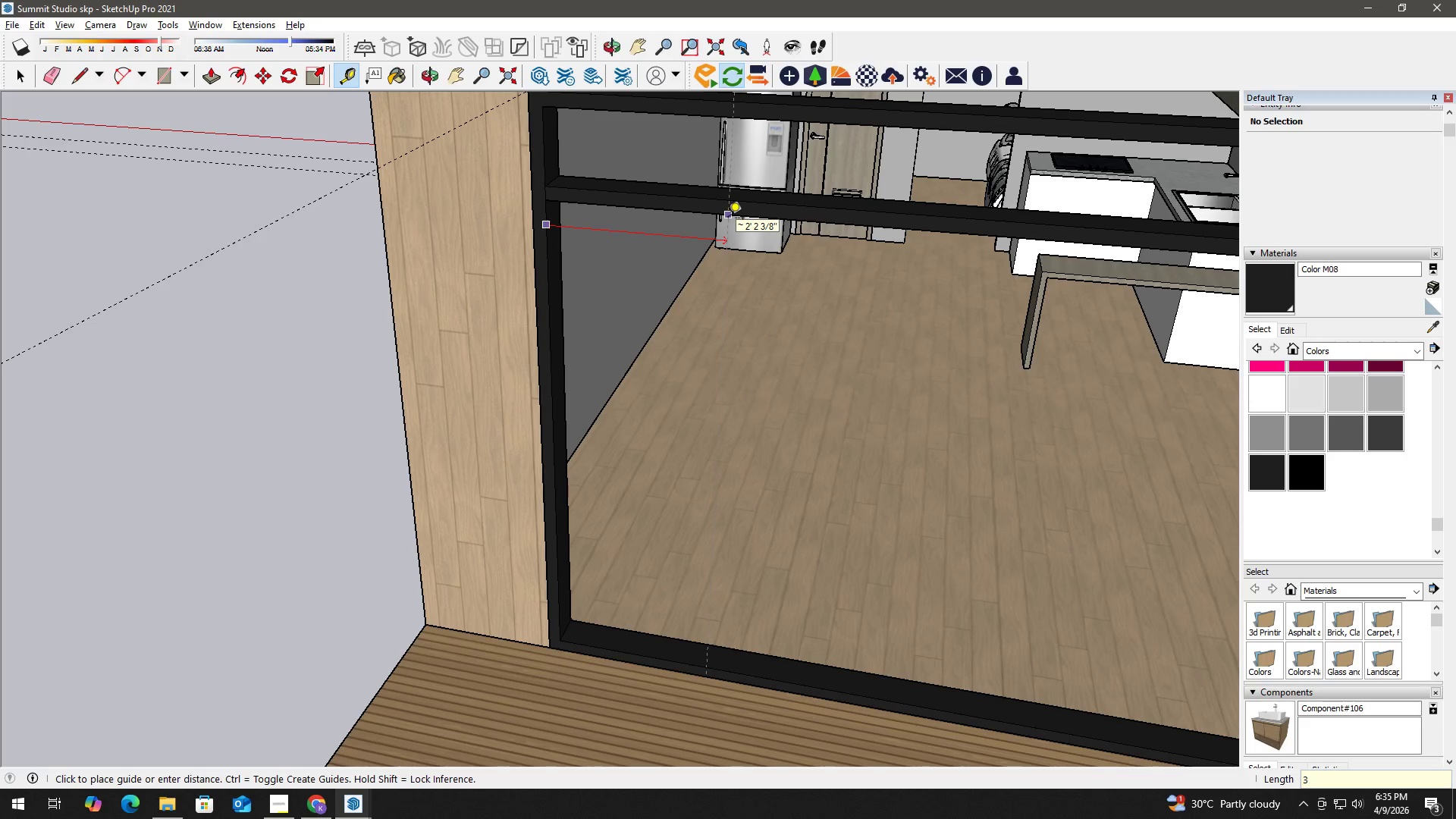 
key(Numpad9)
 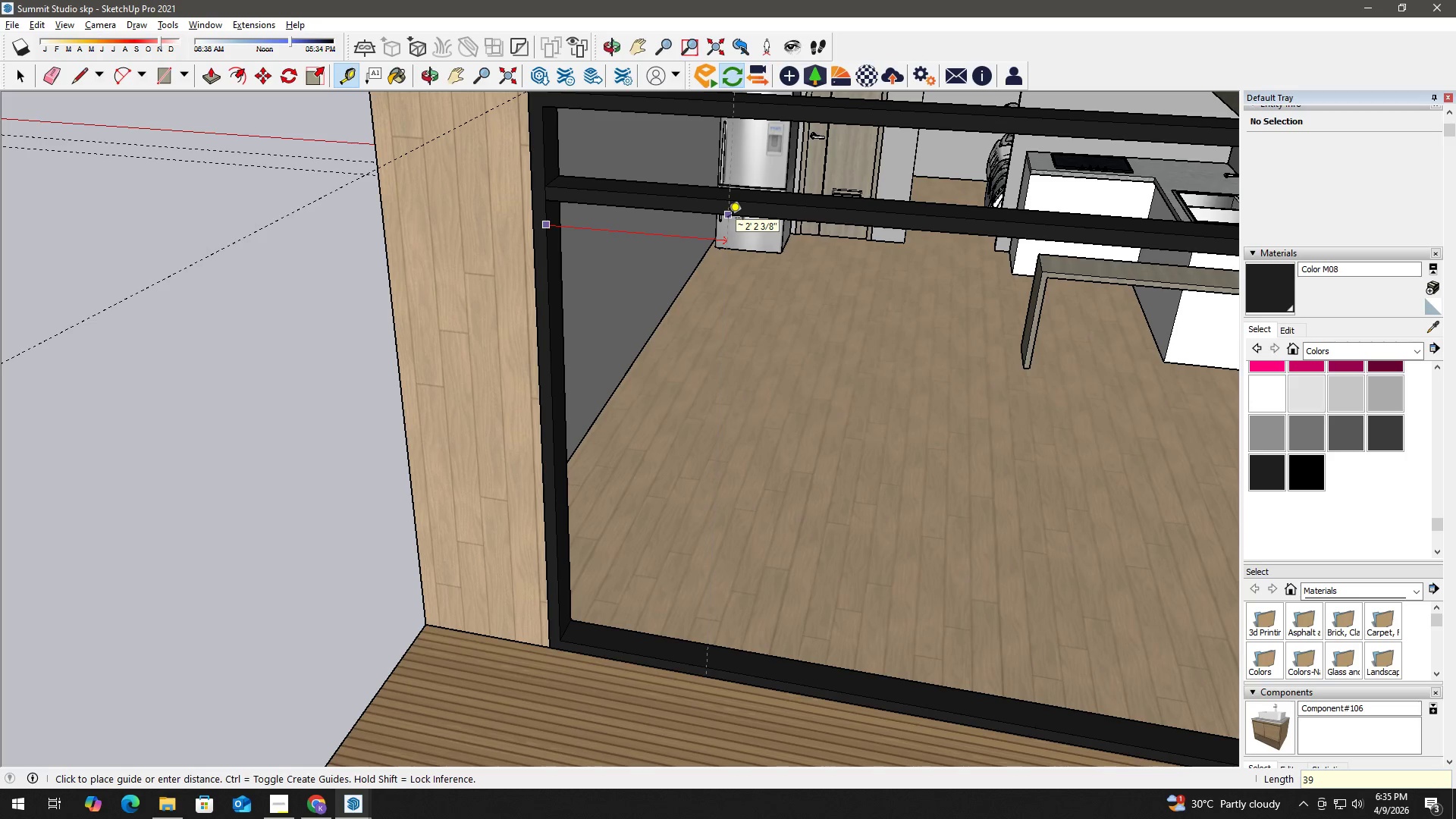 
key(Shift+Quote)
 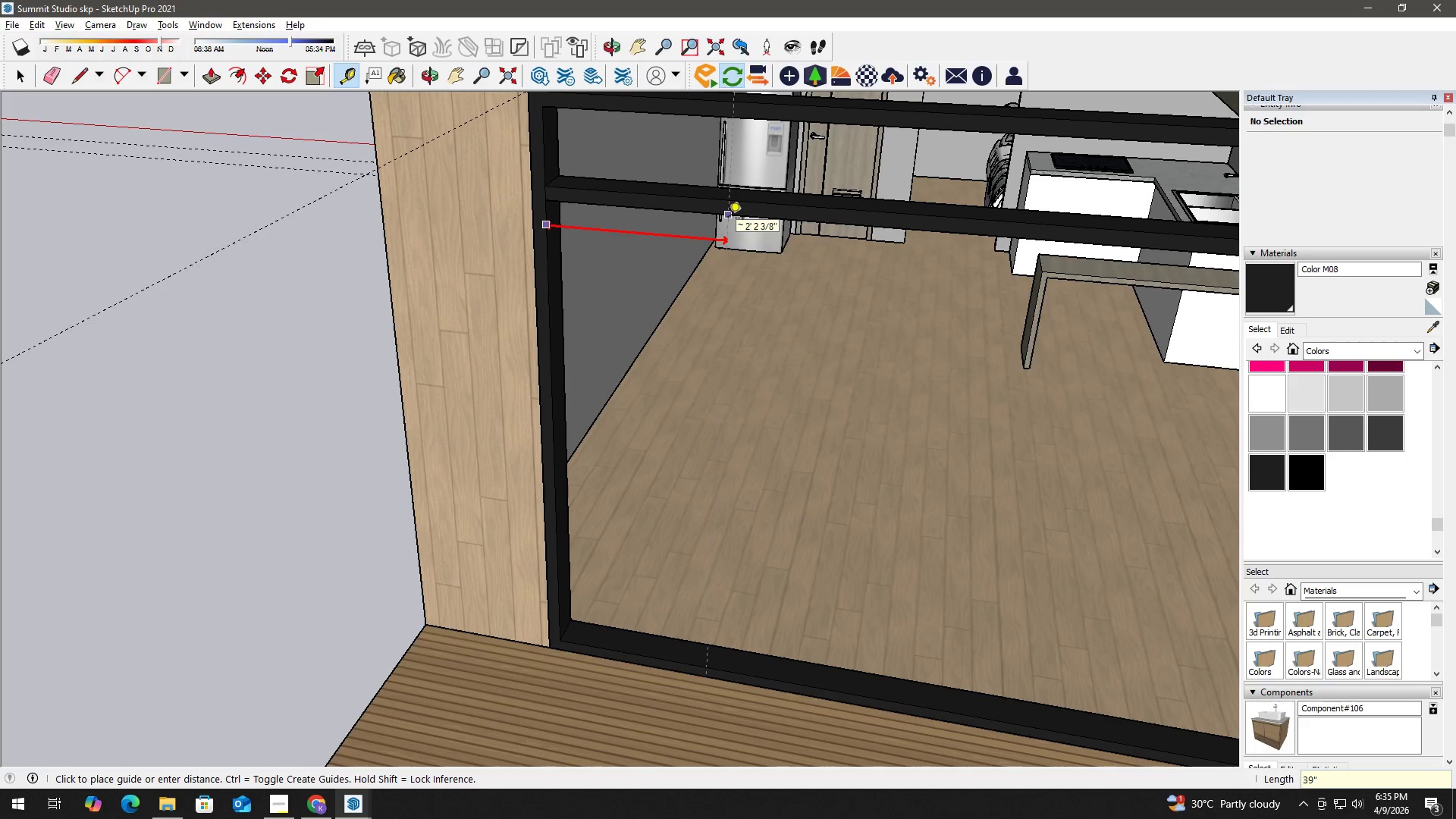 
key(Enter)
 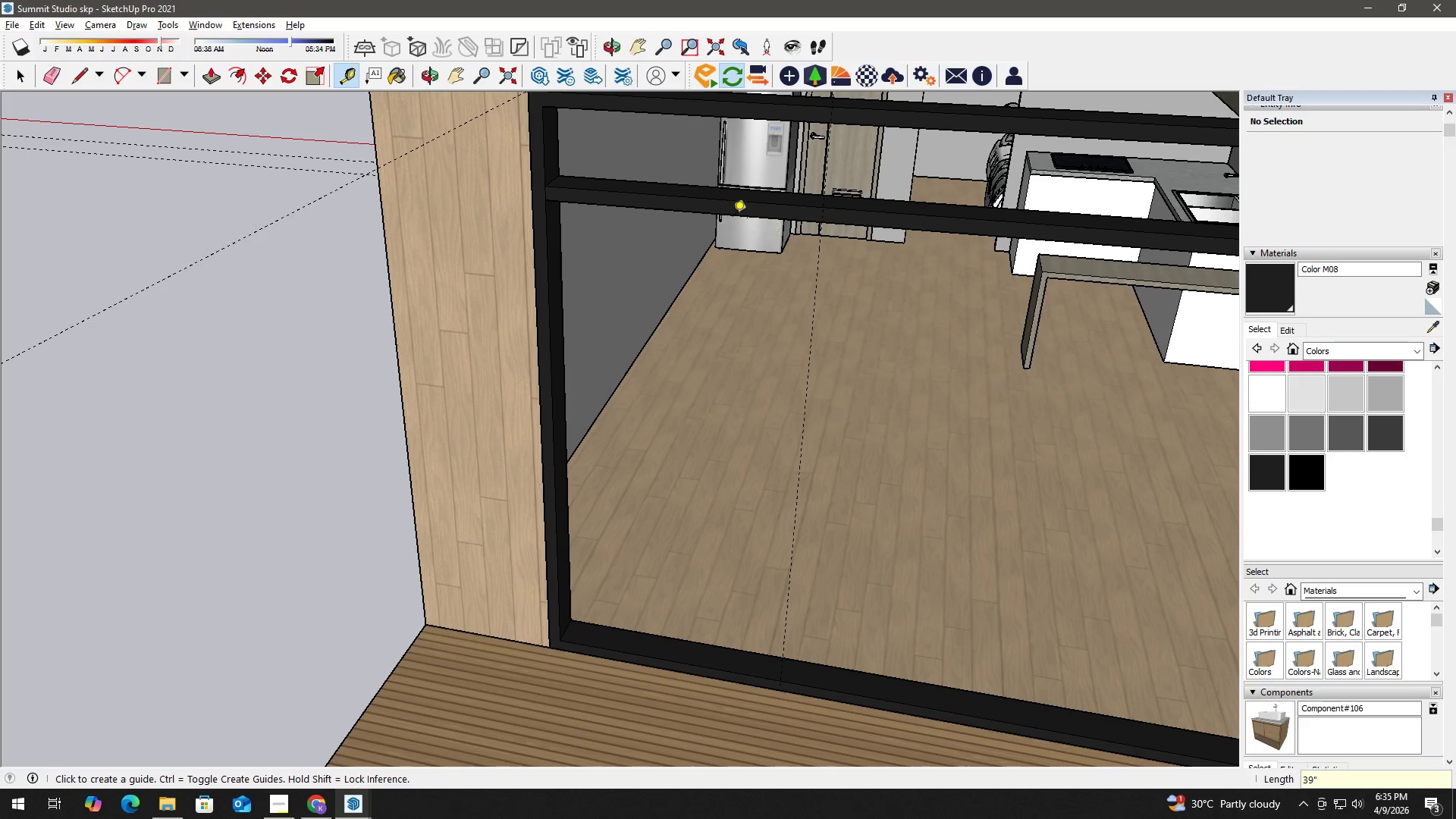 
key(Space)
 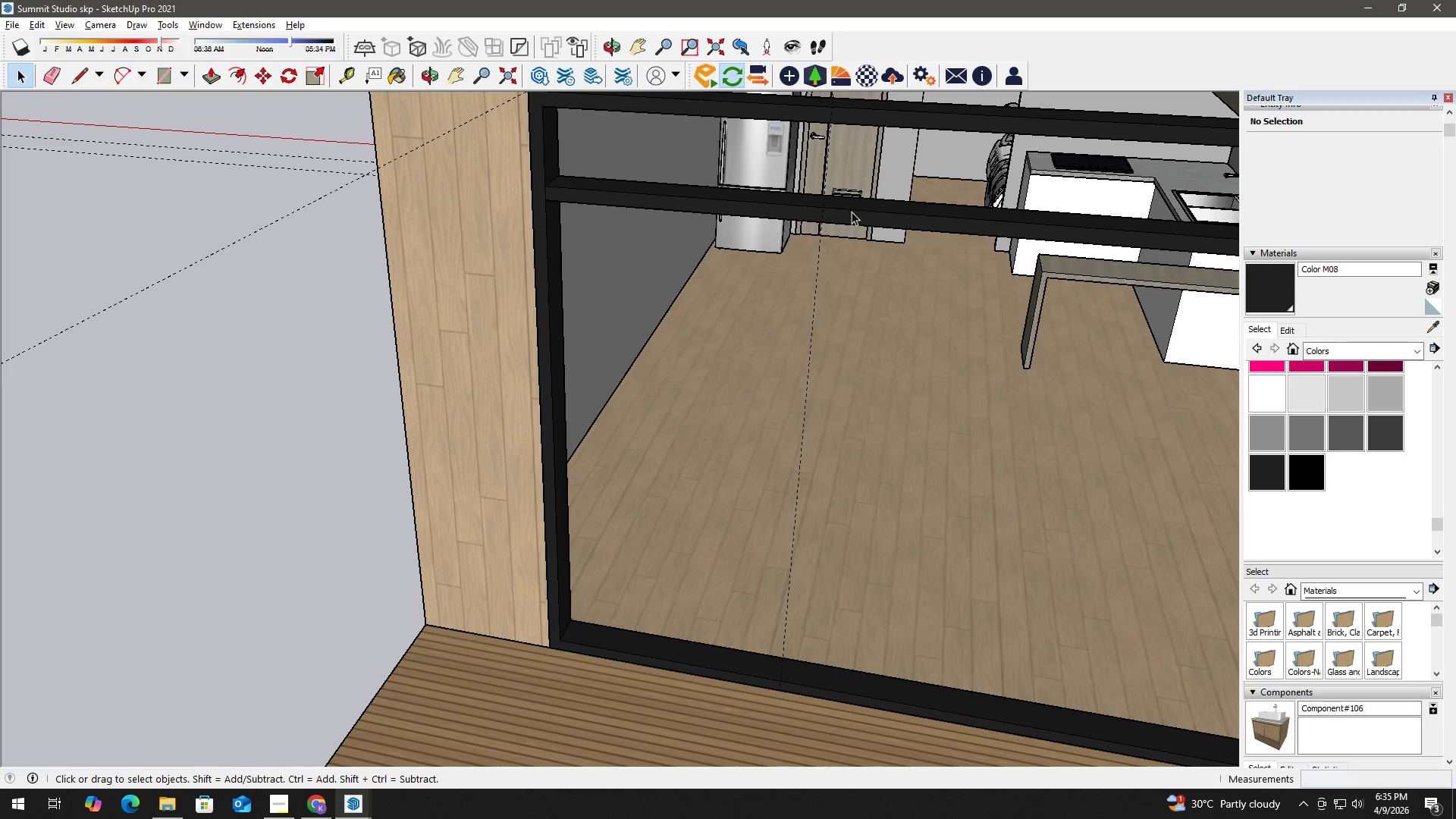 
double_click([852, 212])
 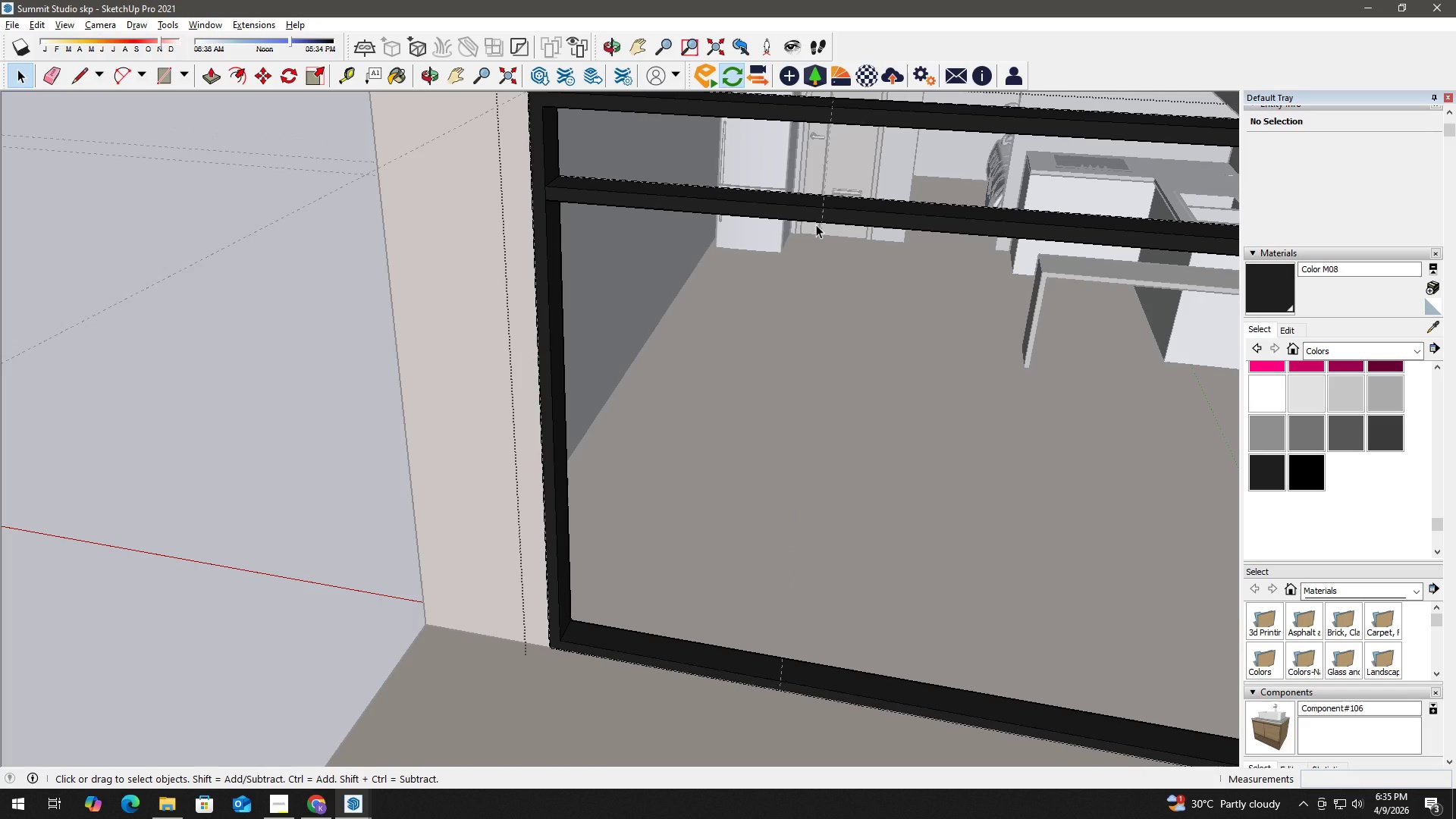 
key(L)
 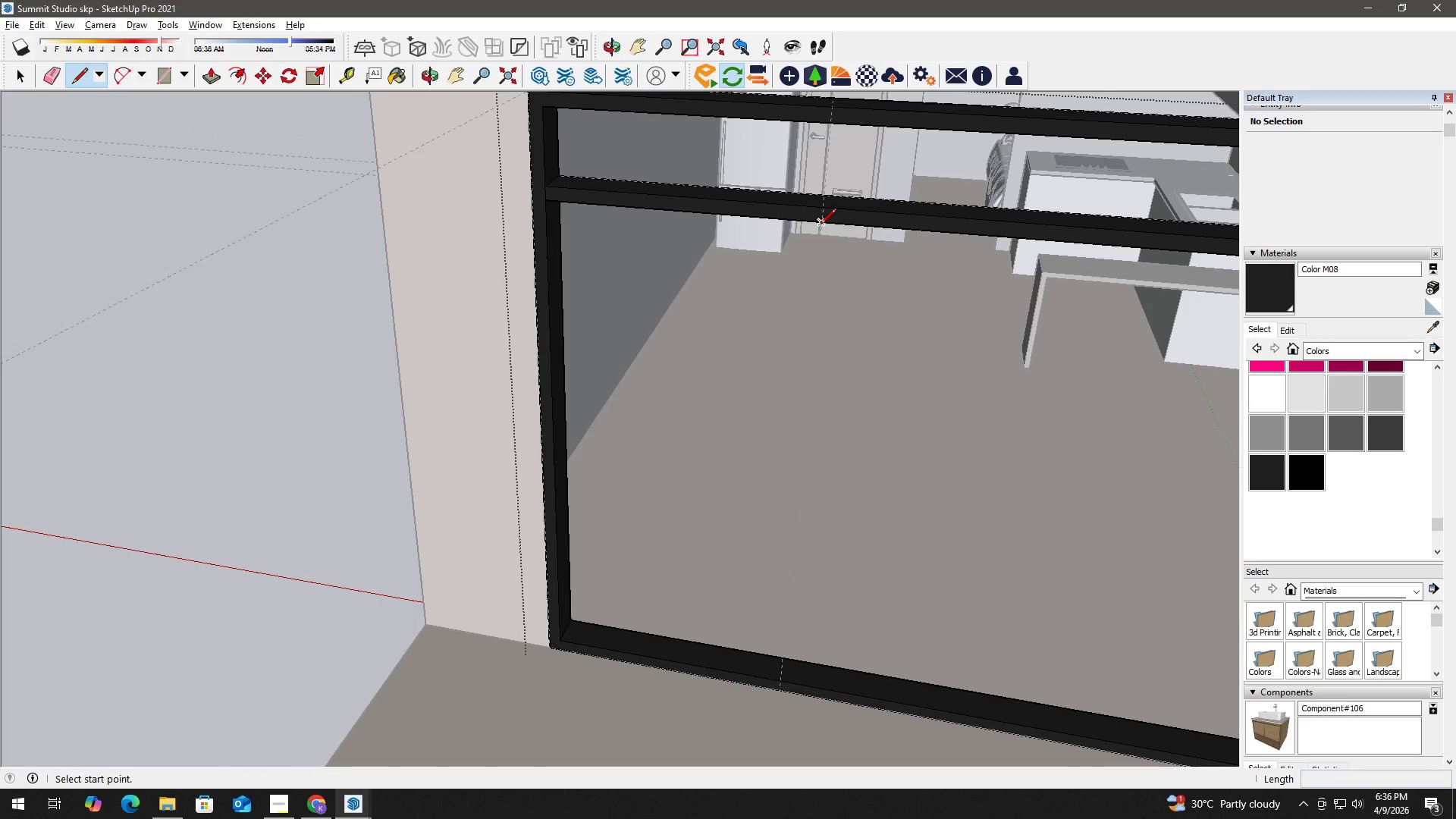 
left_click([822, 224])
 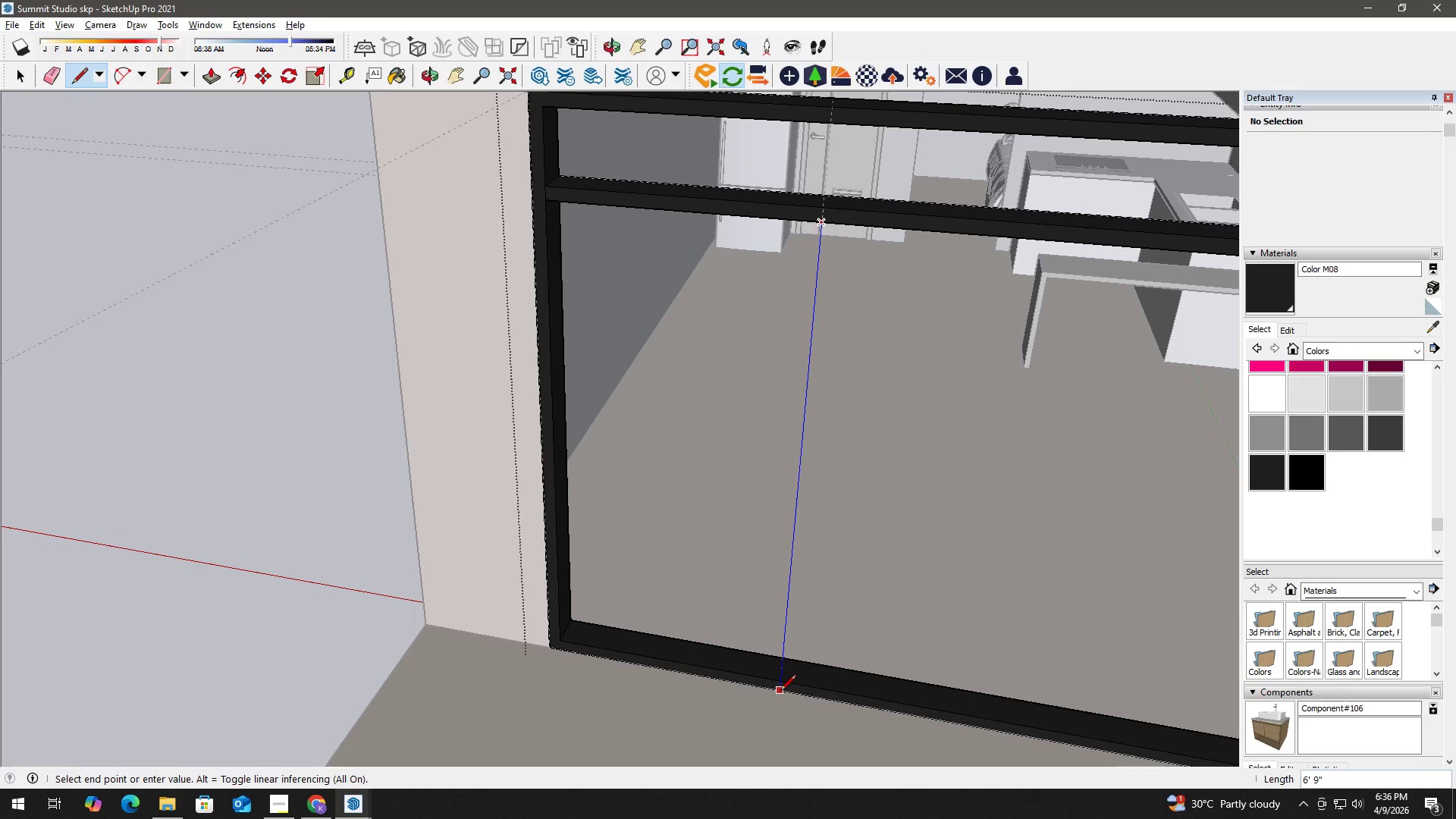 
left_click([780, 692])
 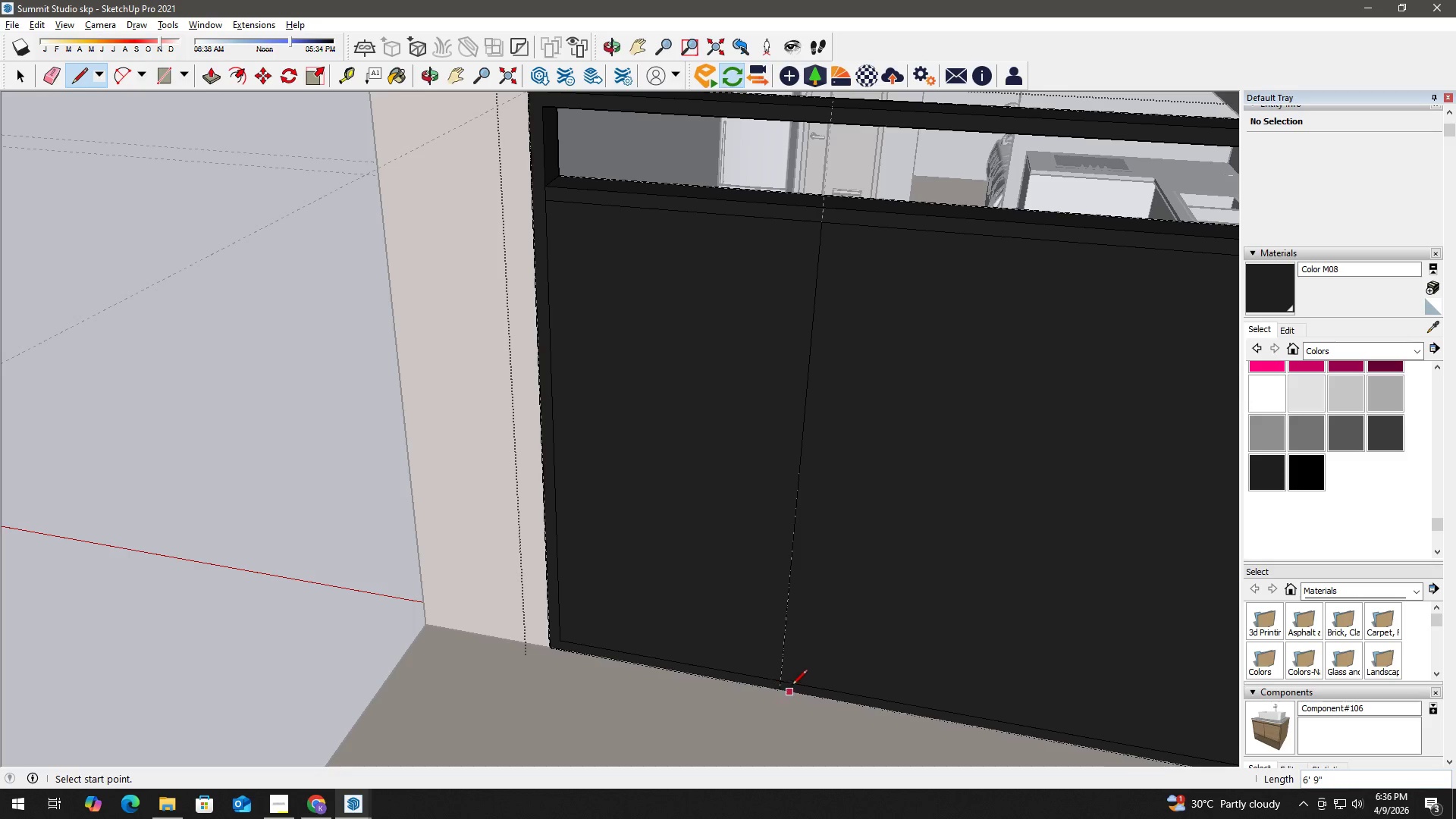 
key(Space)
 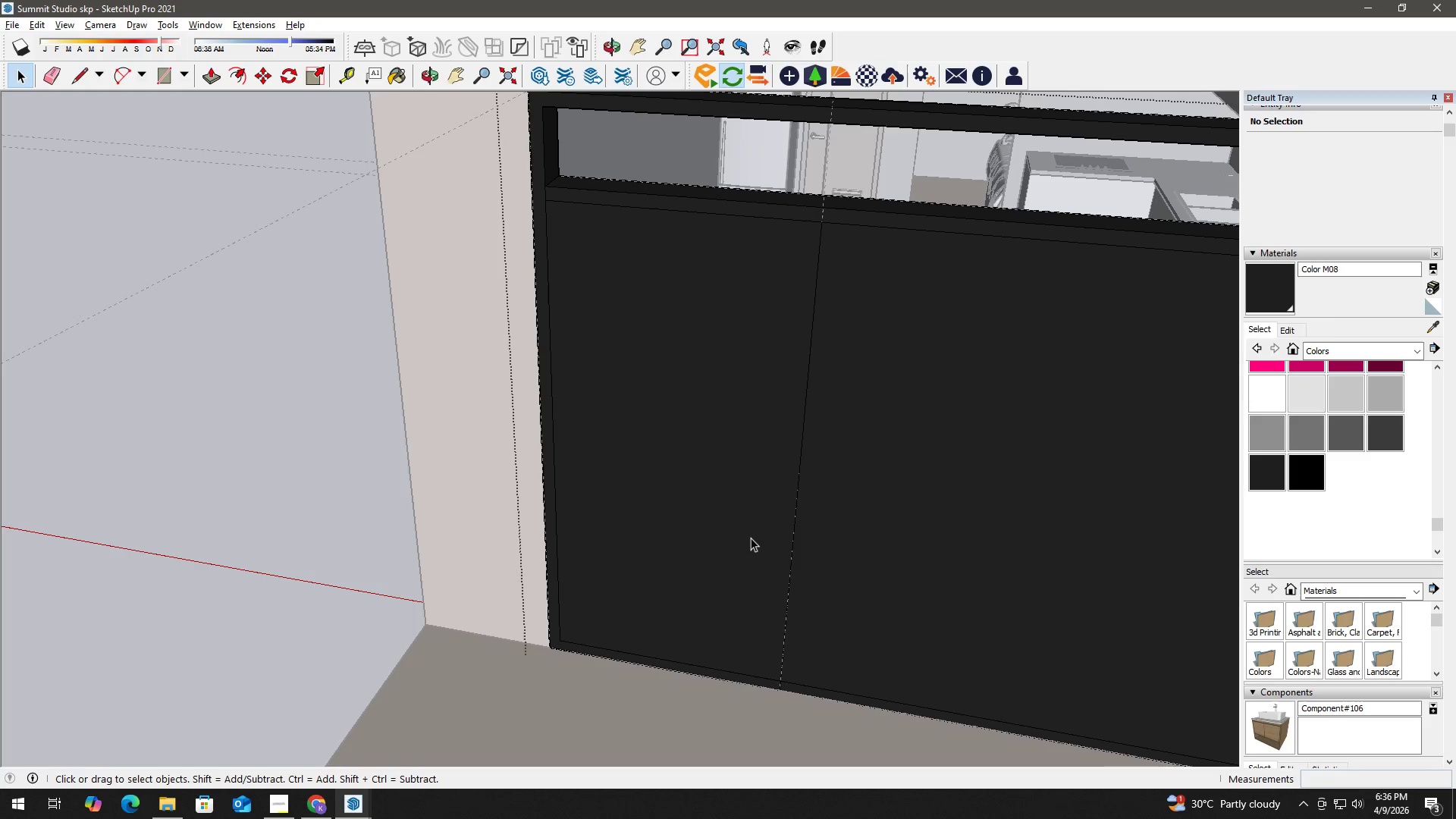 
left_click([751, 537])
 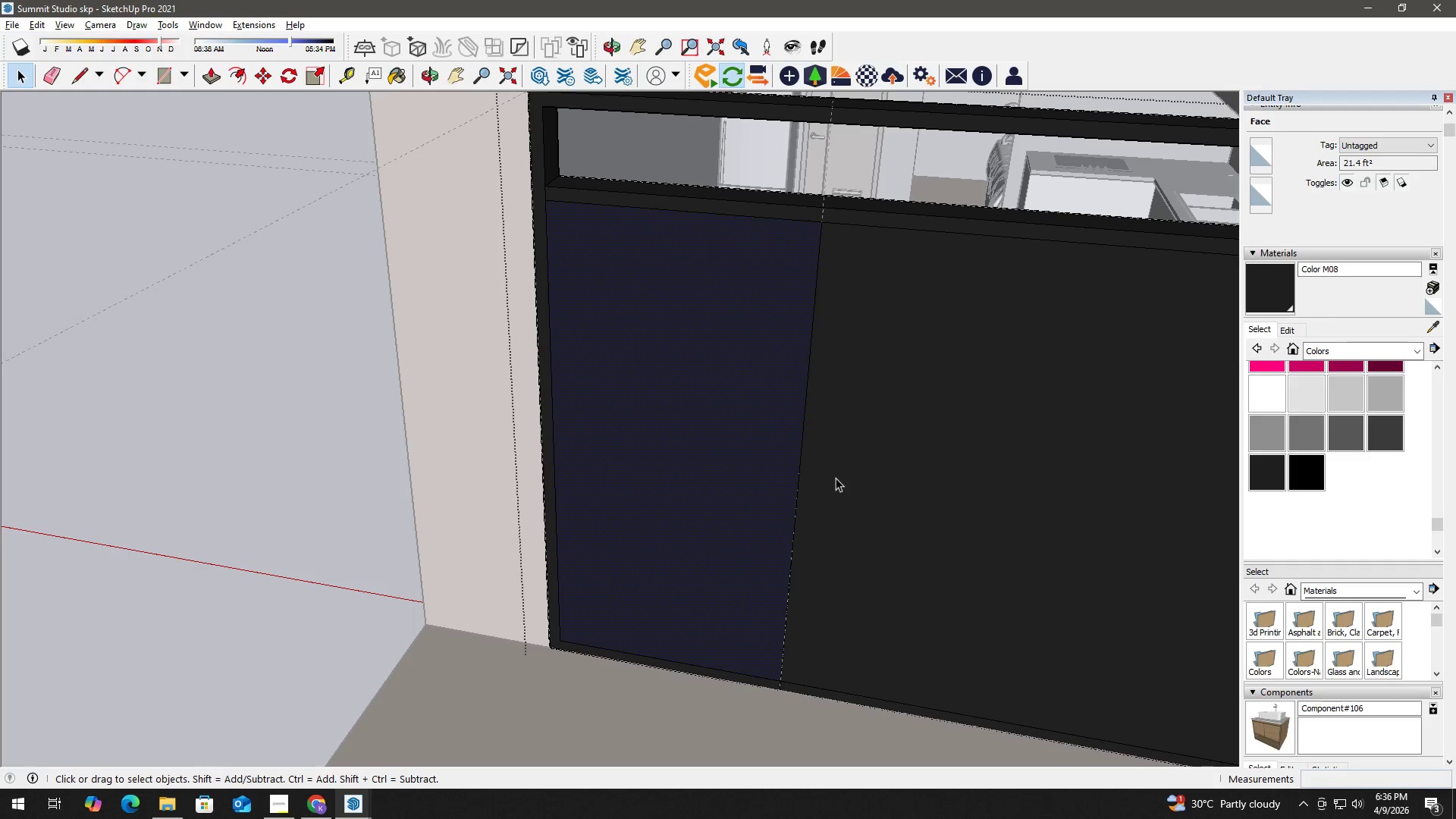 
key(Delete)
 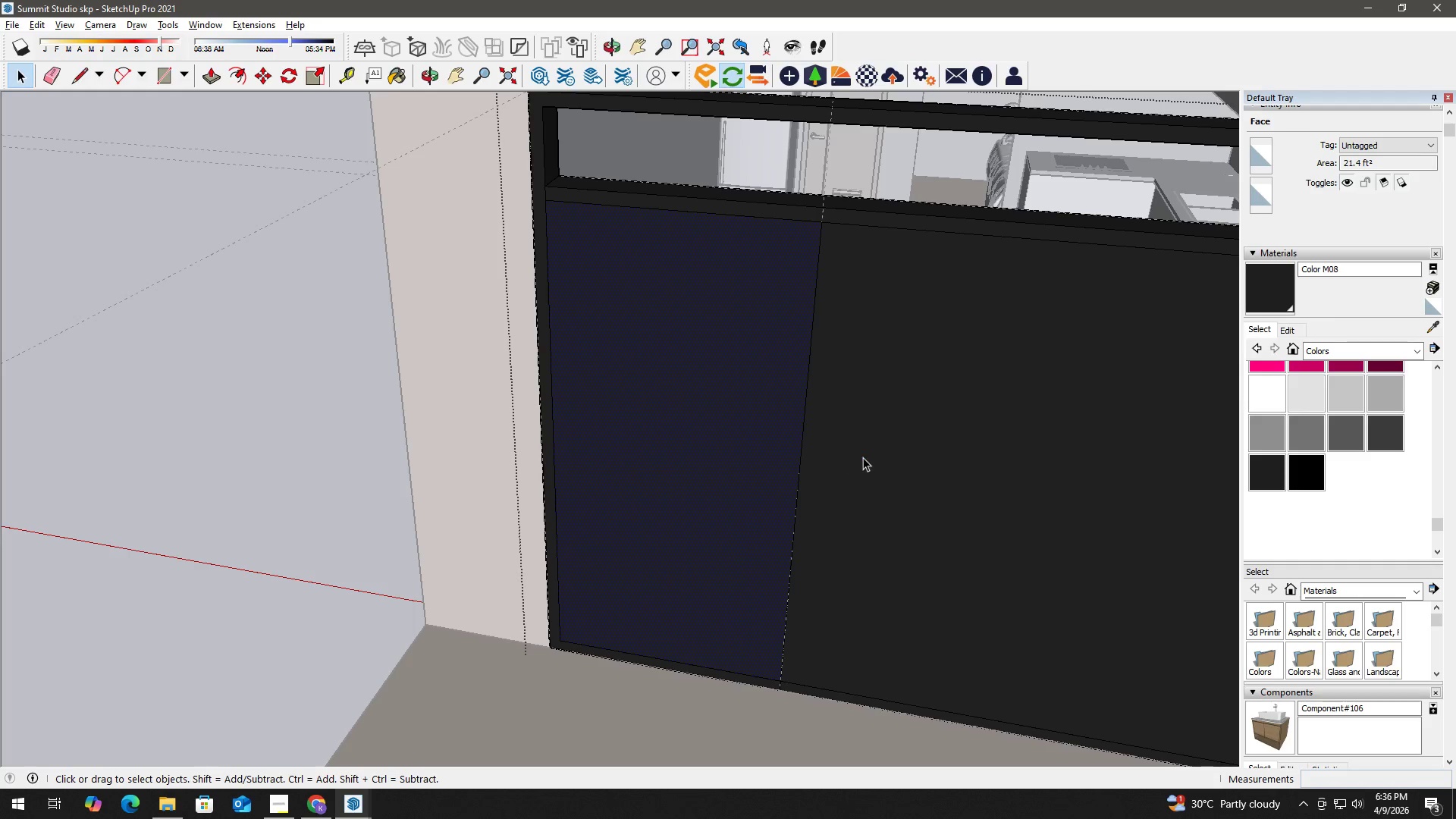 
left_click([870, 454])
 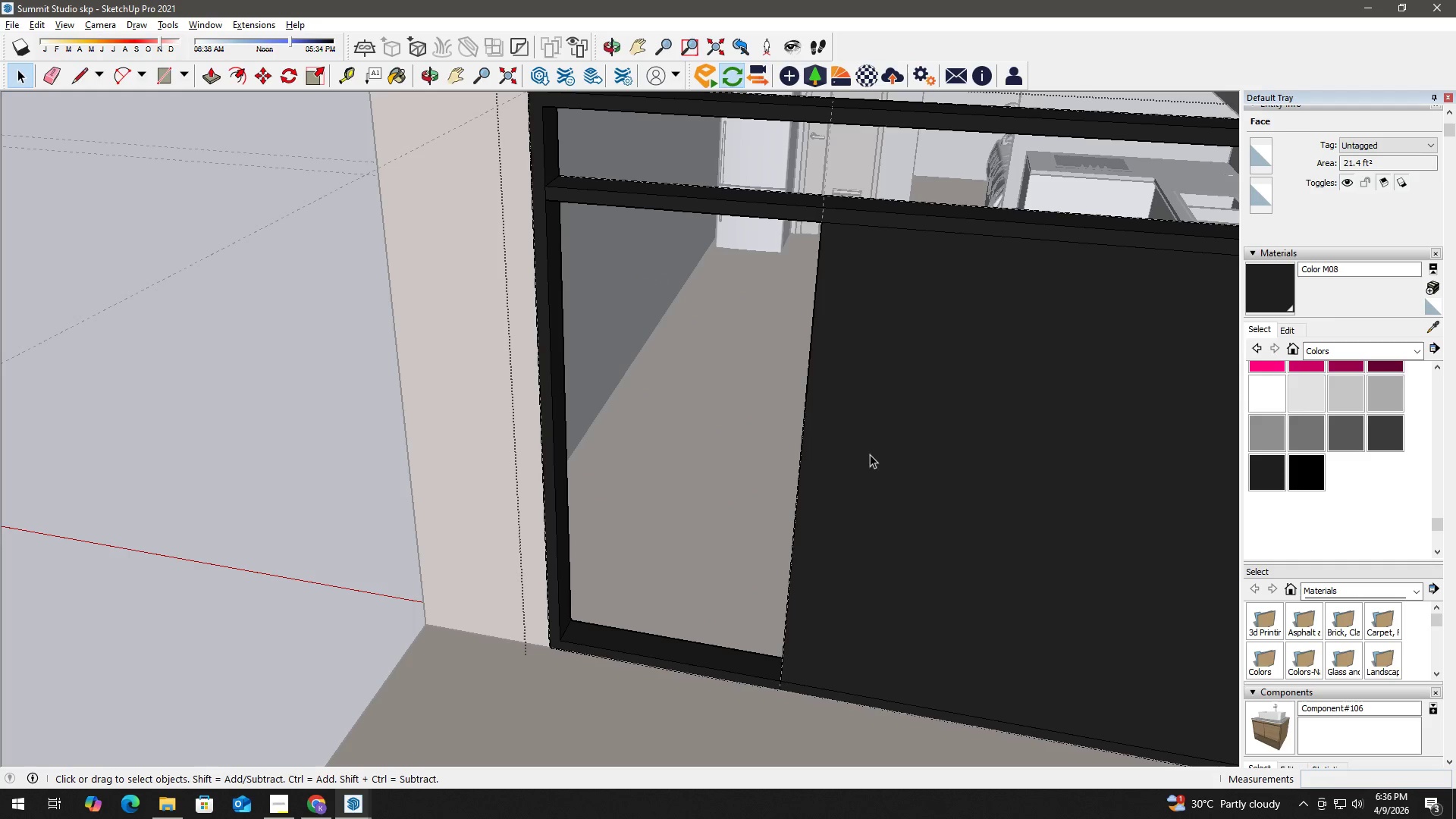 
key(Delete)
 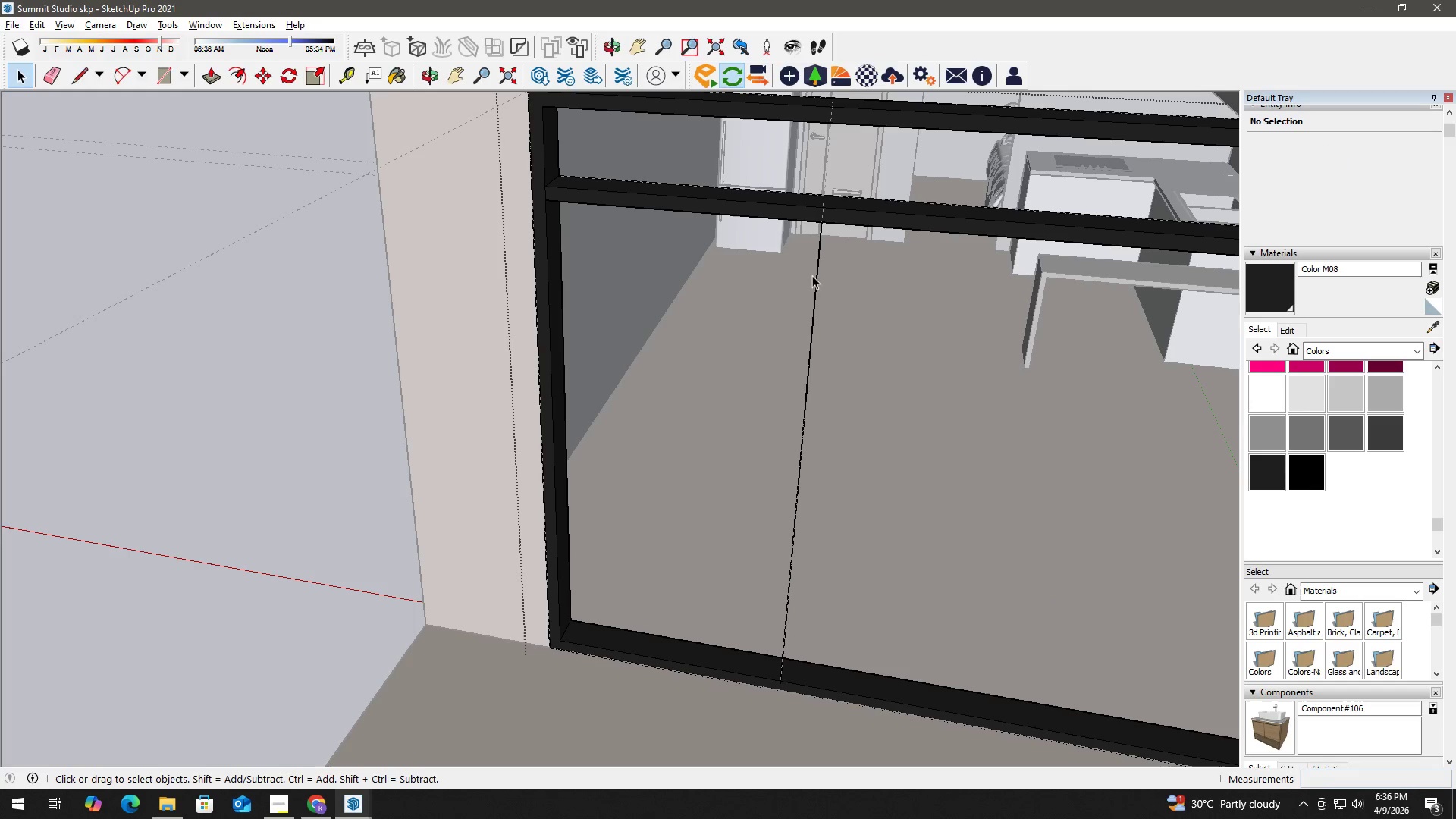 
key(T)
 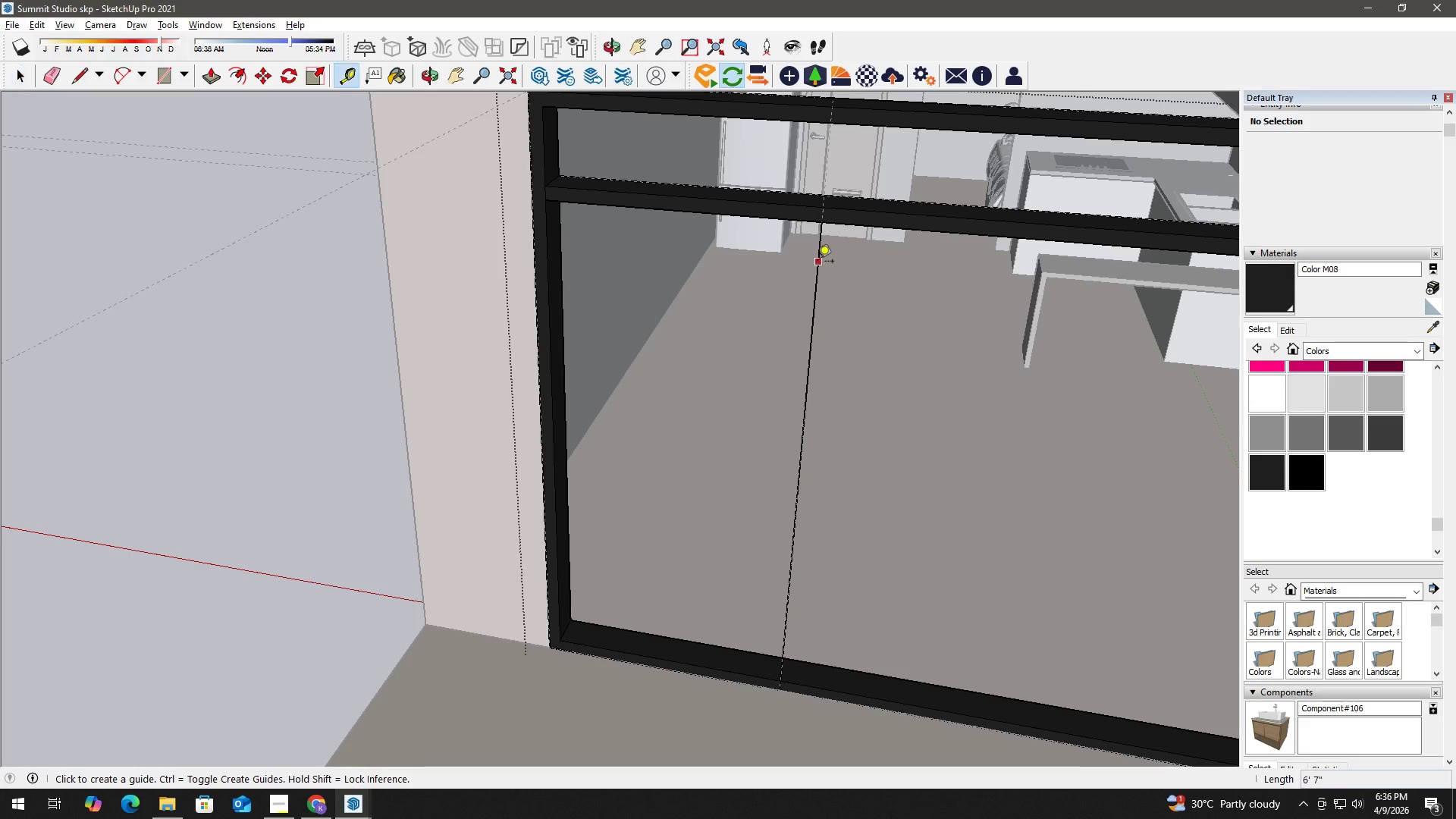 
left_click([817, 262])
 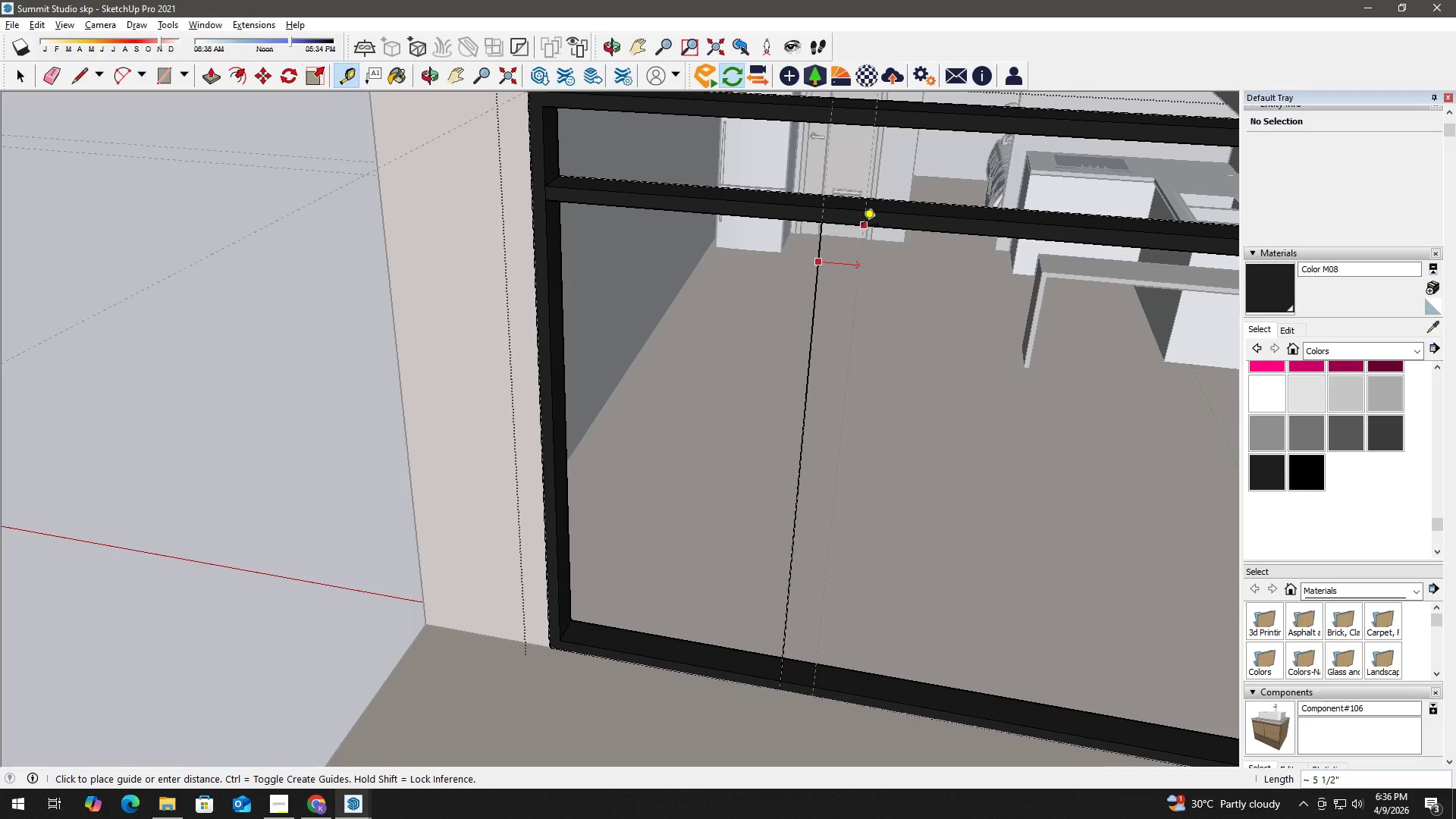 
key(Numpad2)
 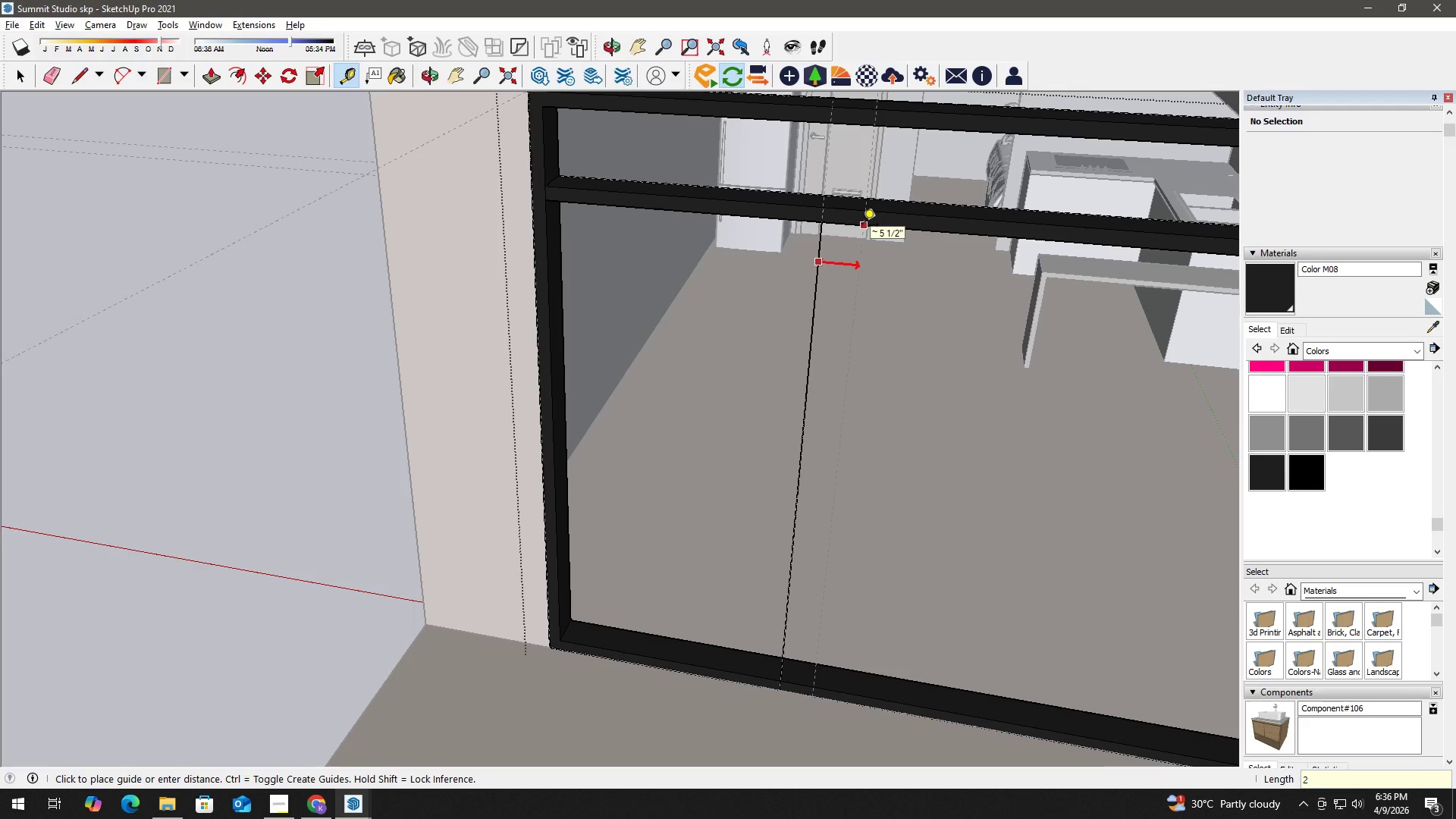 
key(Shift+Quote)
 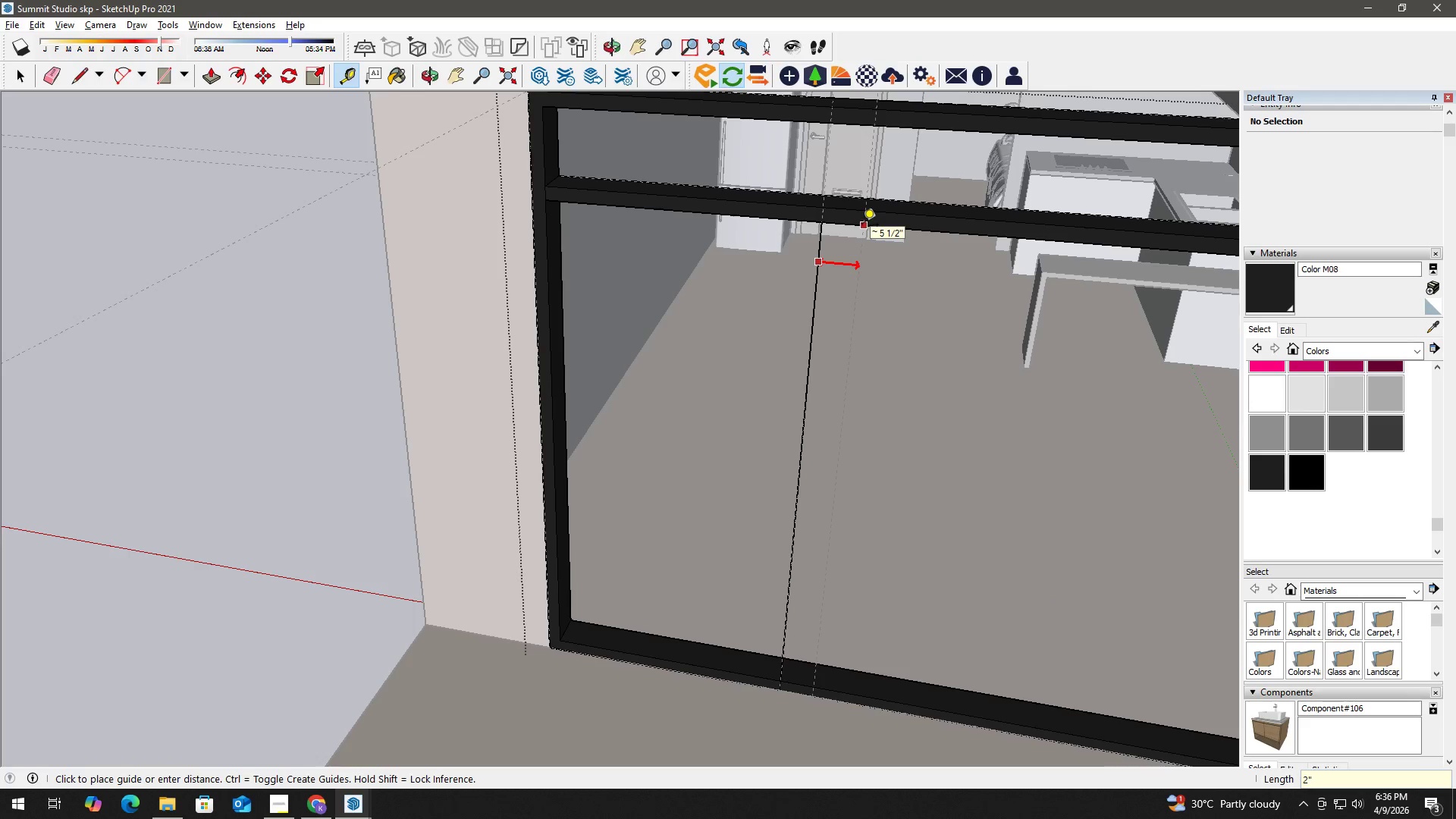 
key(Enter)
 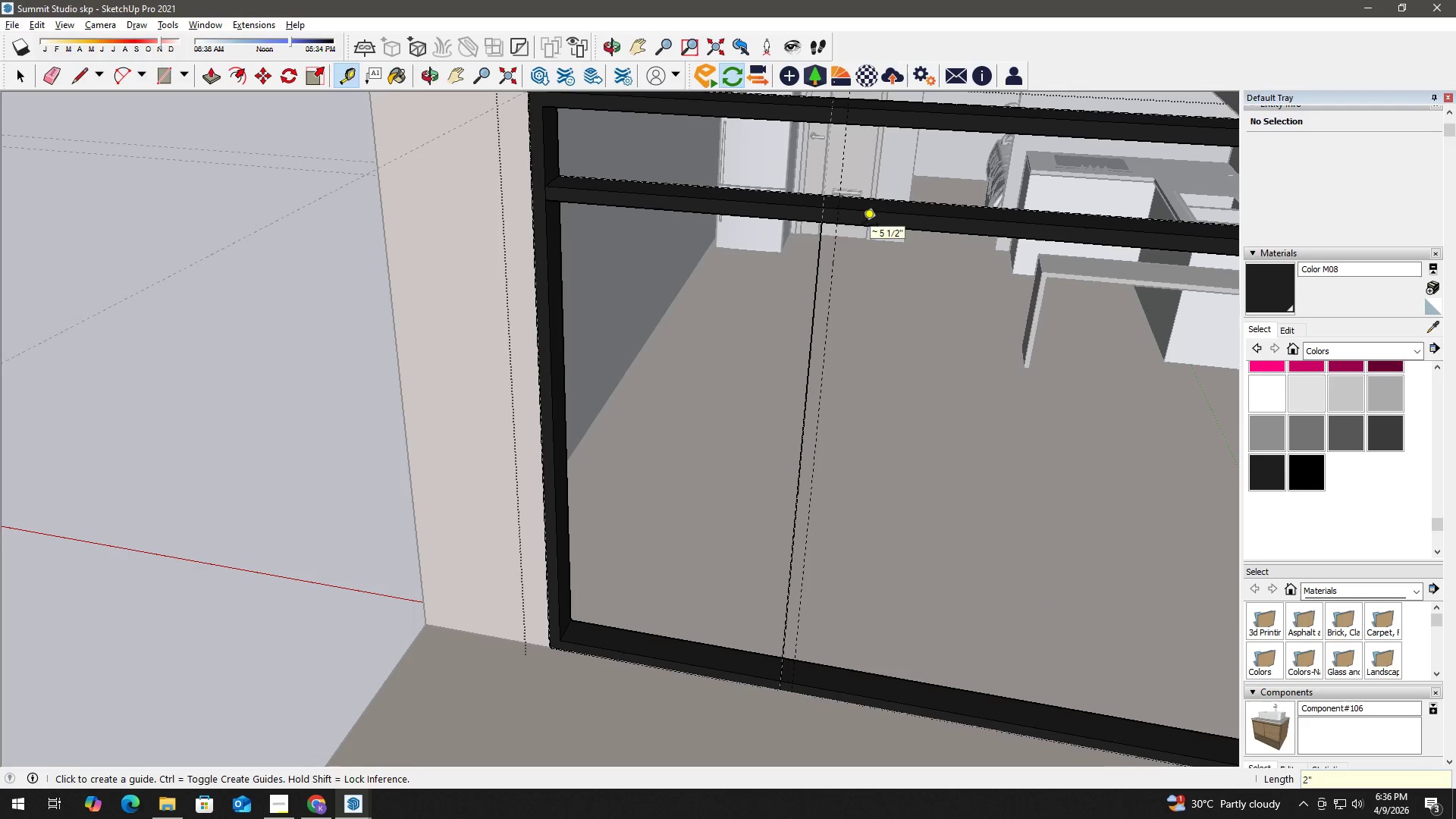 
key(Space)
 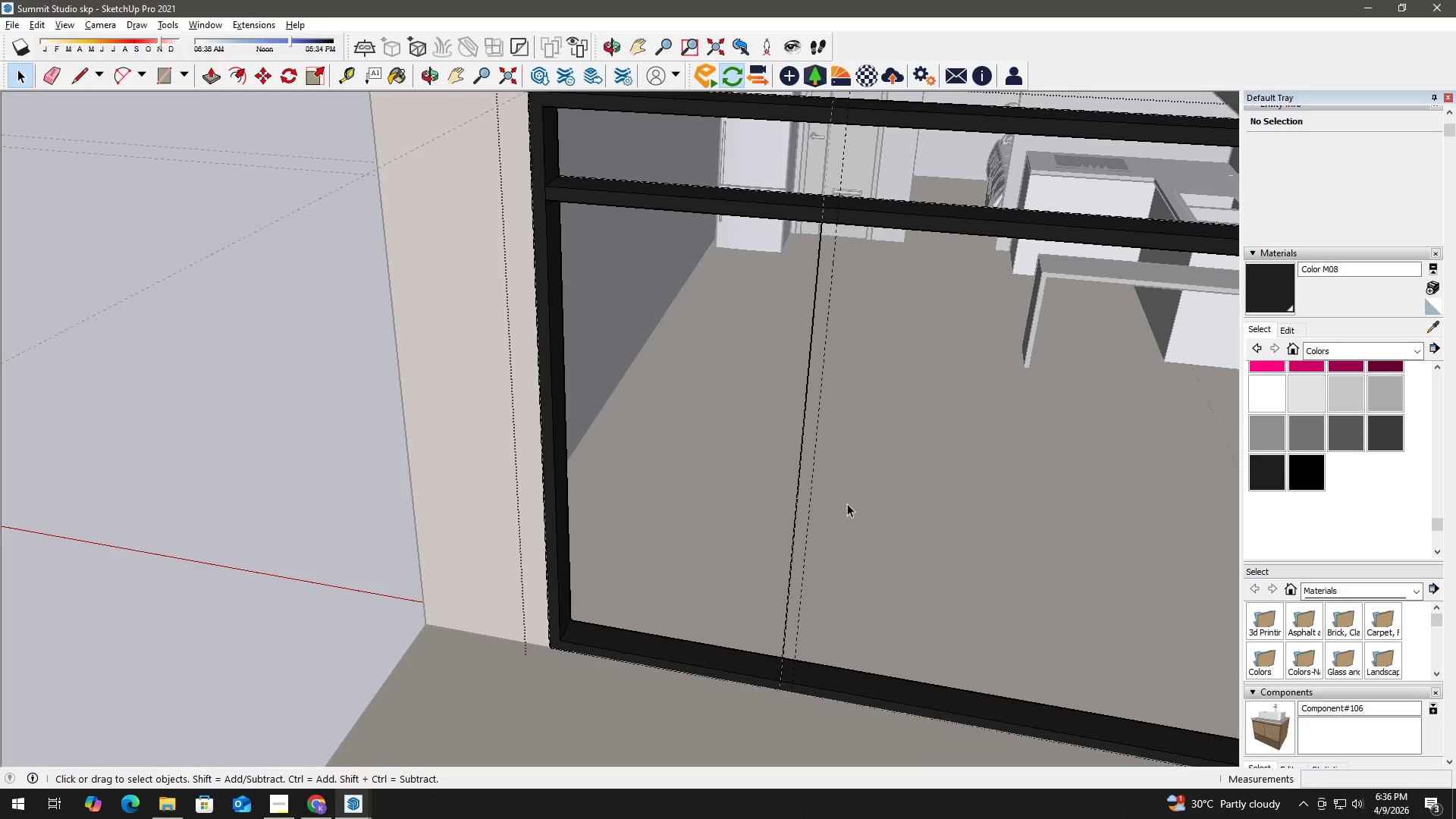 
key(R)
 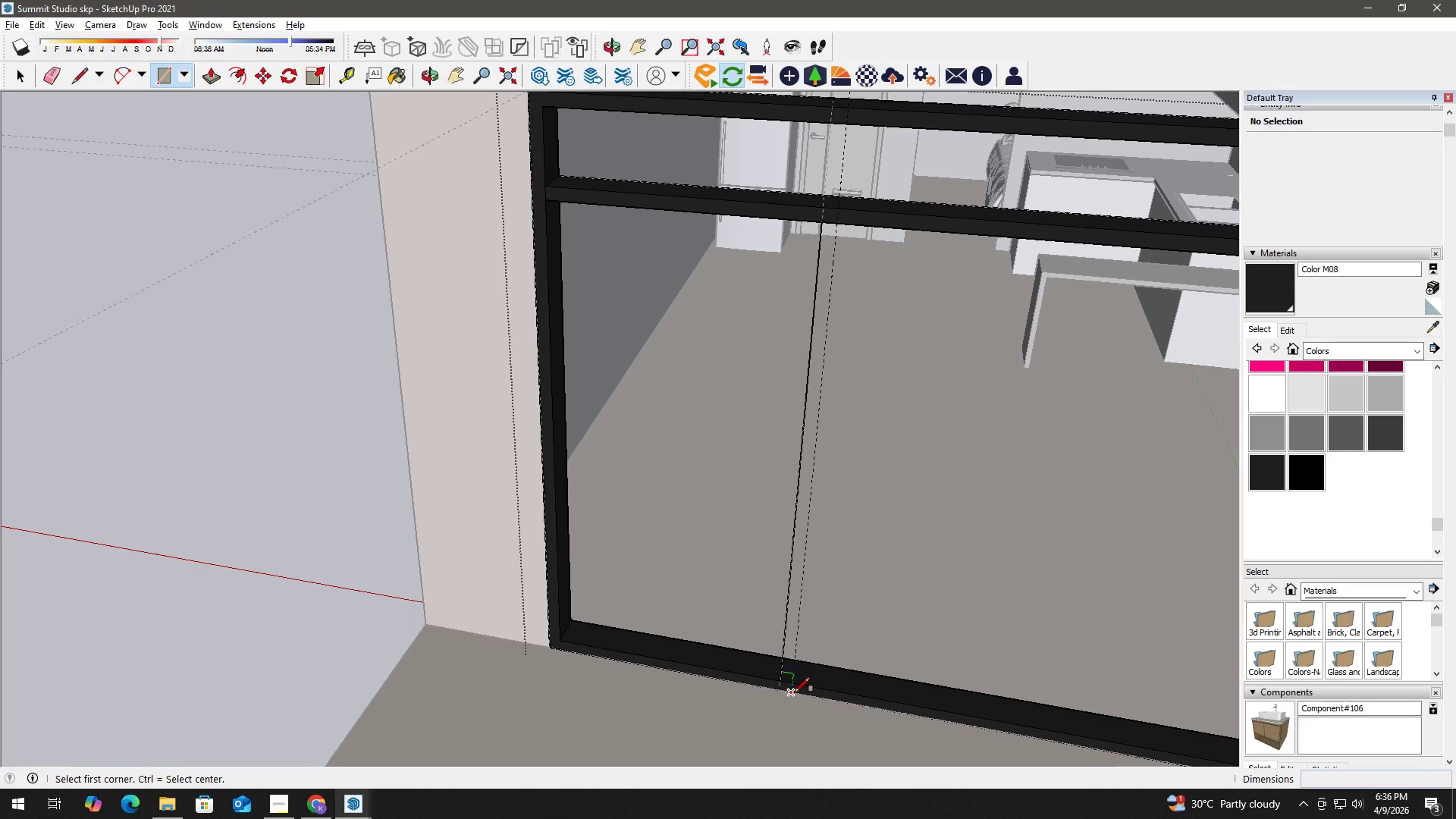 
left_click_drag(start_coordinate=[795, 687], to_coordinate=[795, 682])
 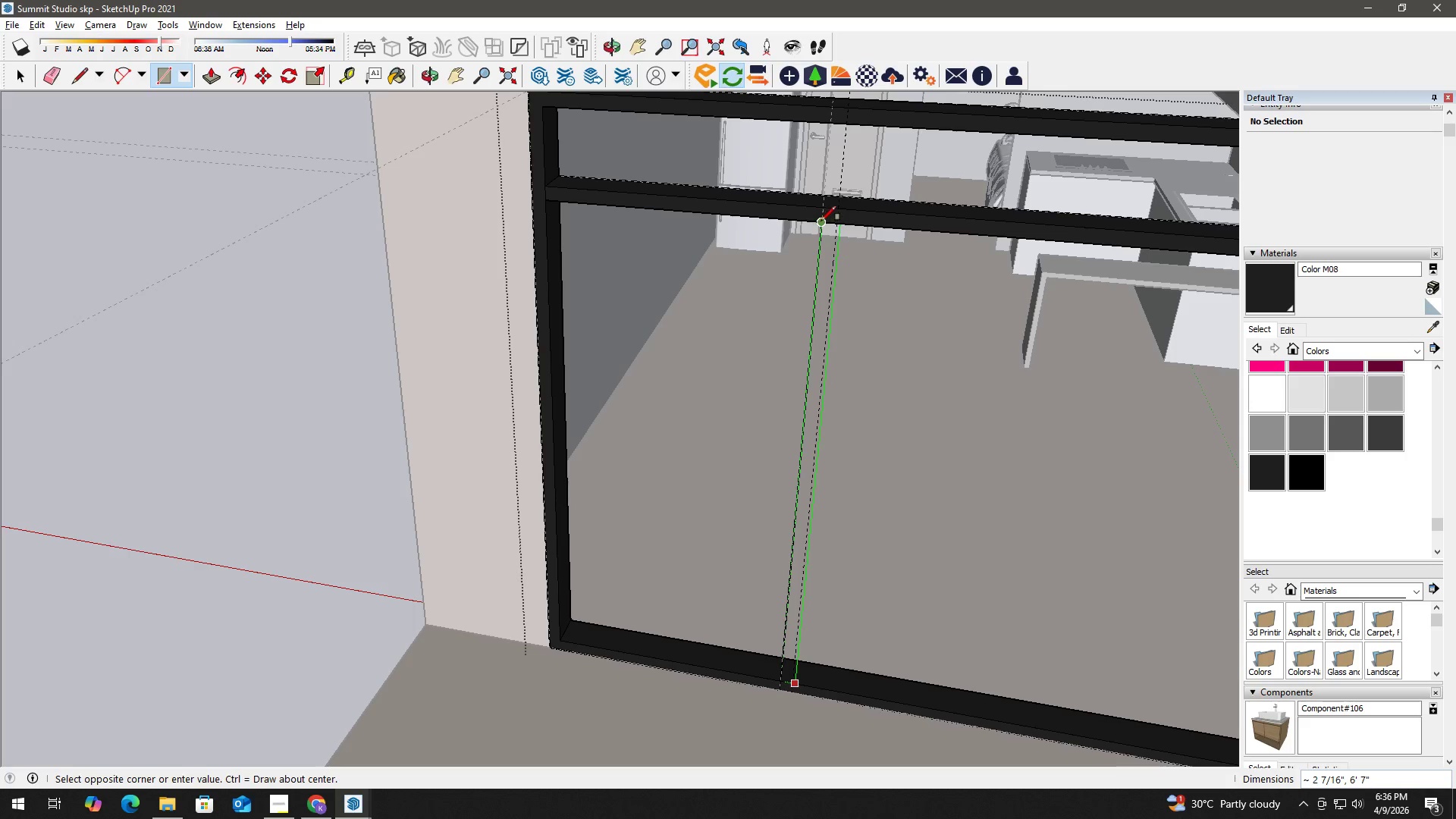 
key(Space)
 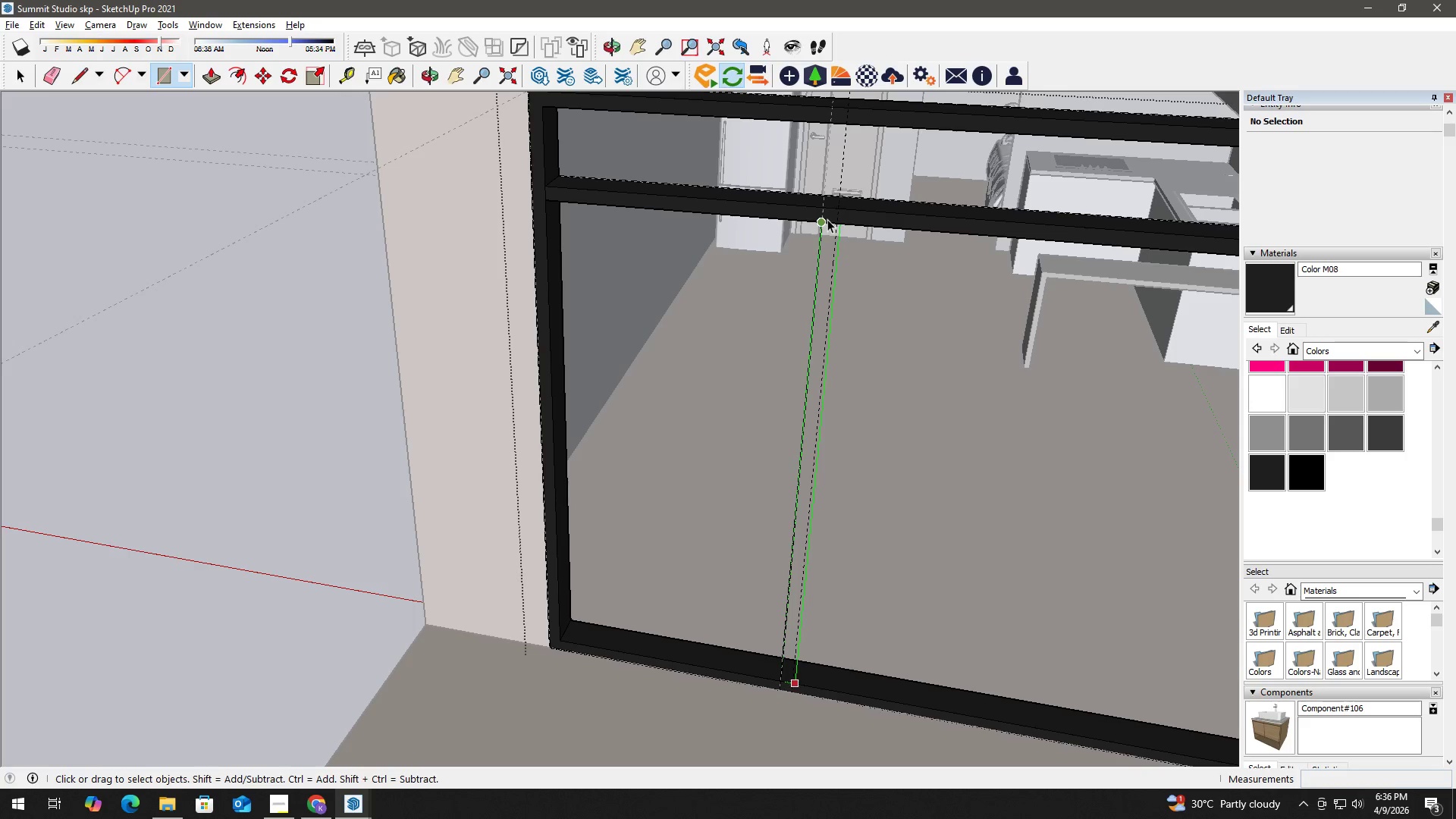 
scroll: coordinate [827, 221], scroll_direction: up, amount: 2.0
 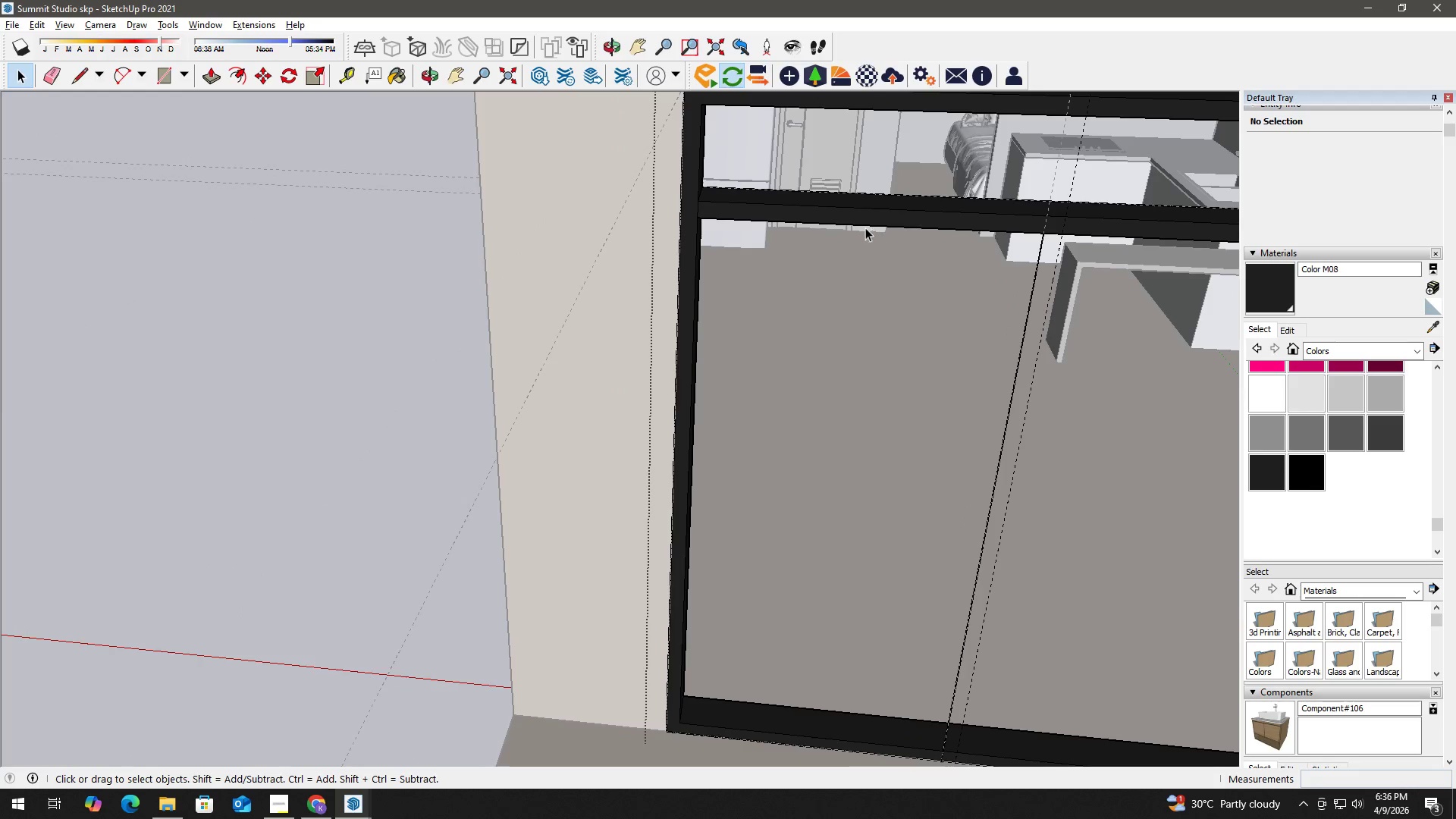 
key(R)
 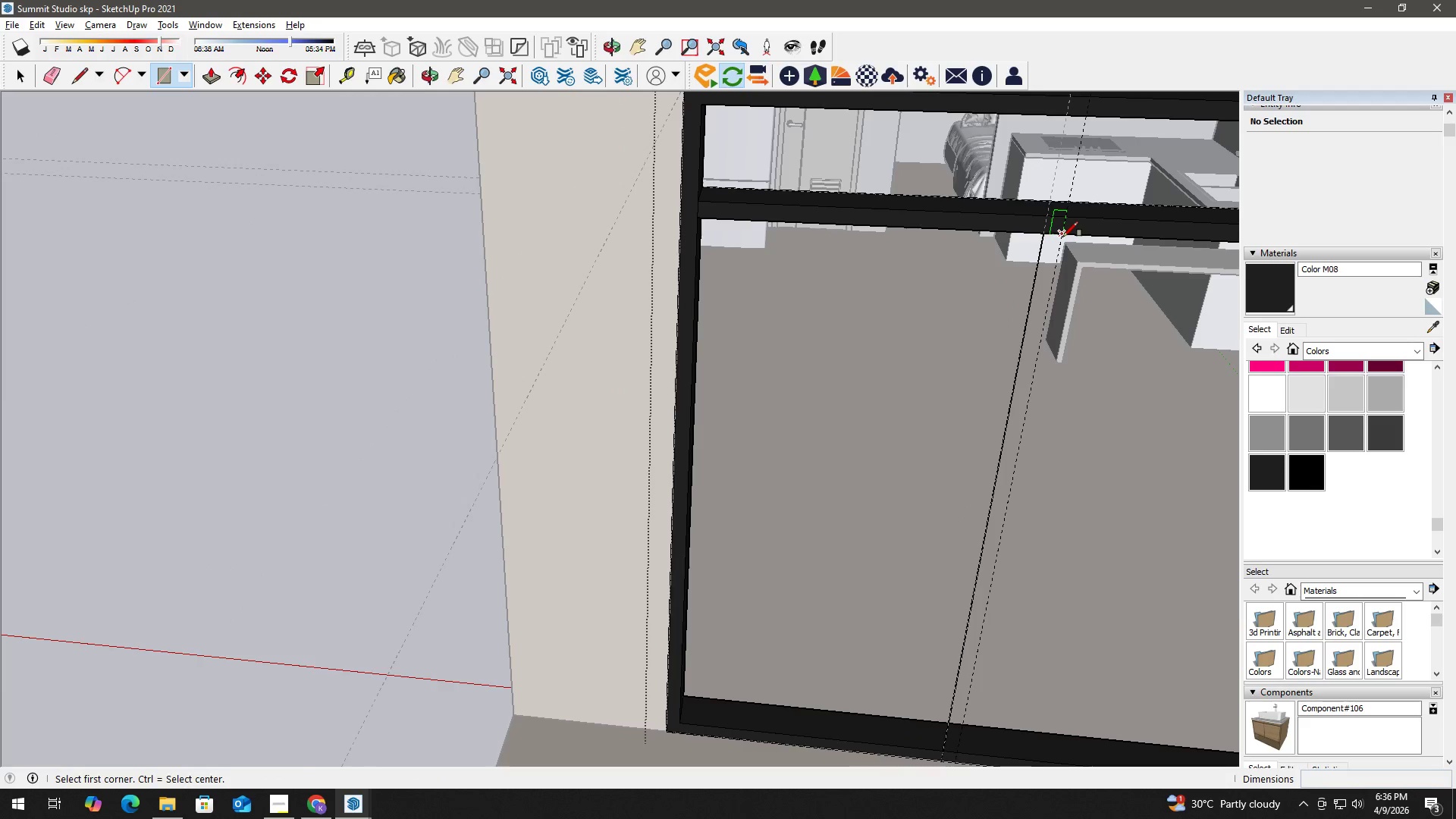 
hold_key(key=ShiftLeft, duration=0.56)
 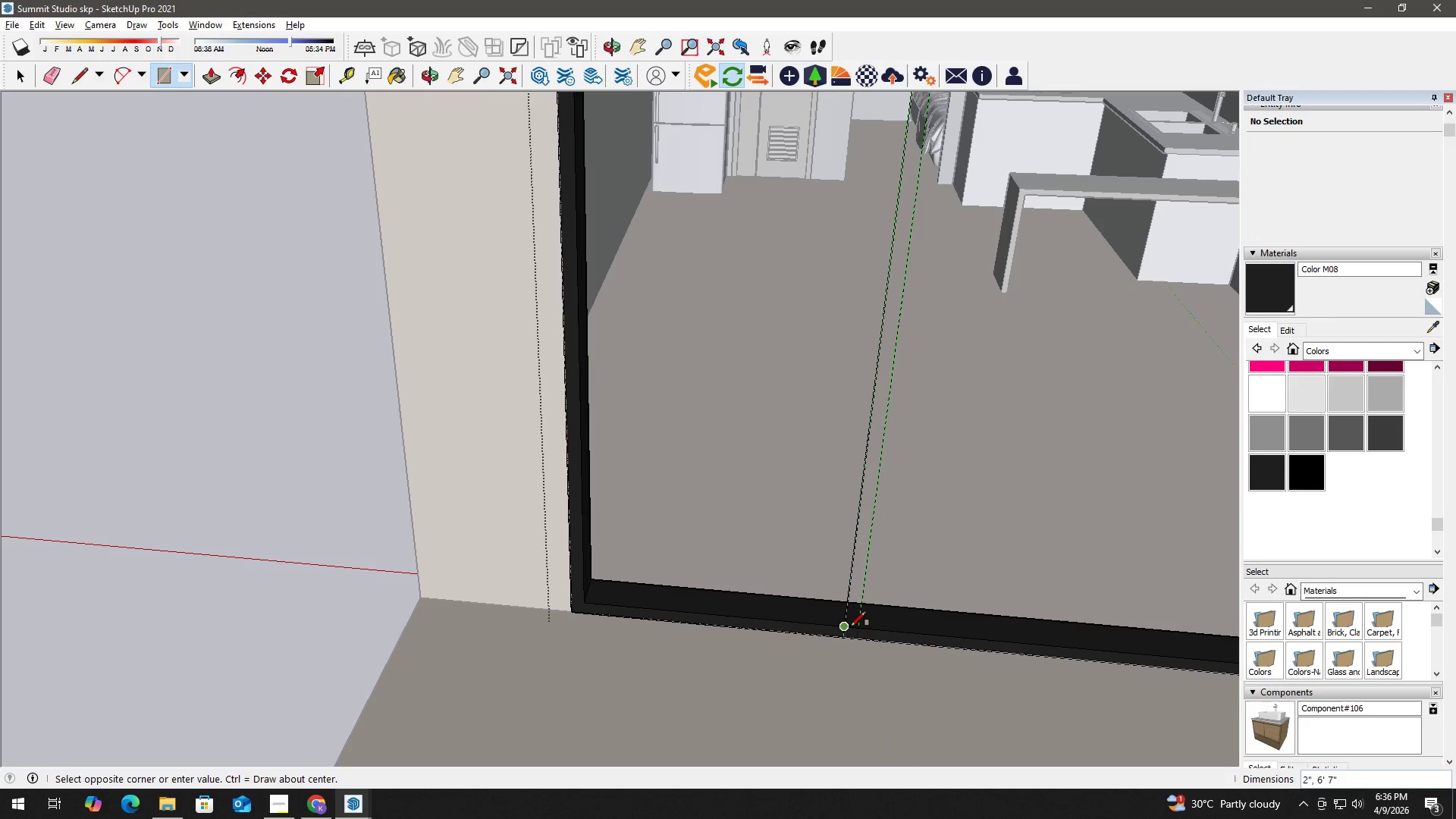 
left_click([851, 626])
 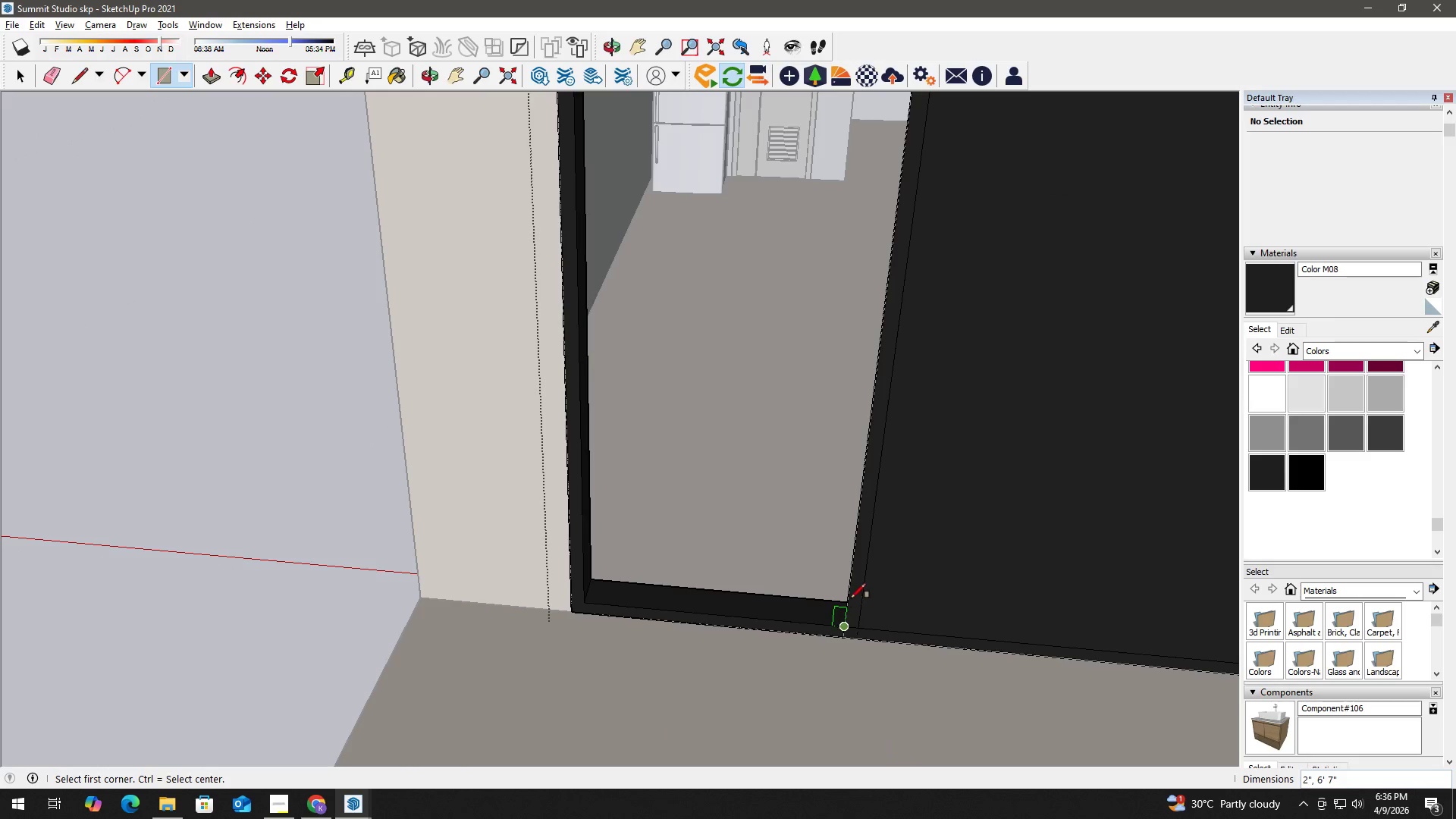 
key(Space)
 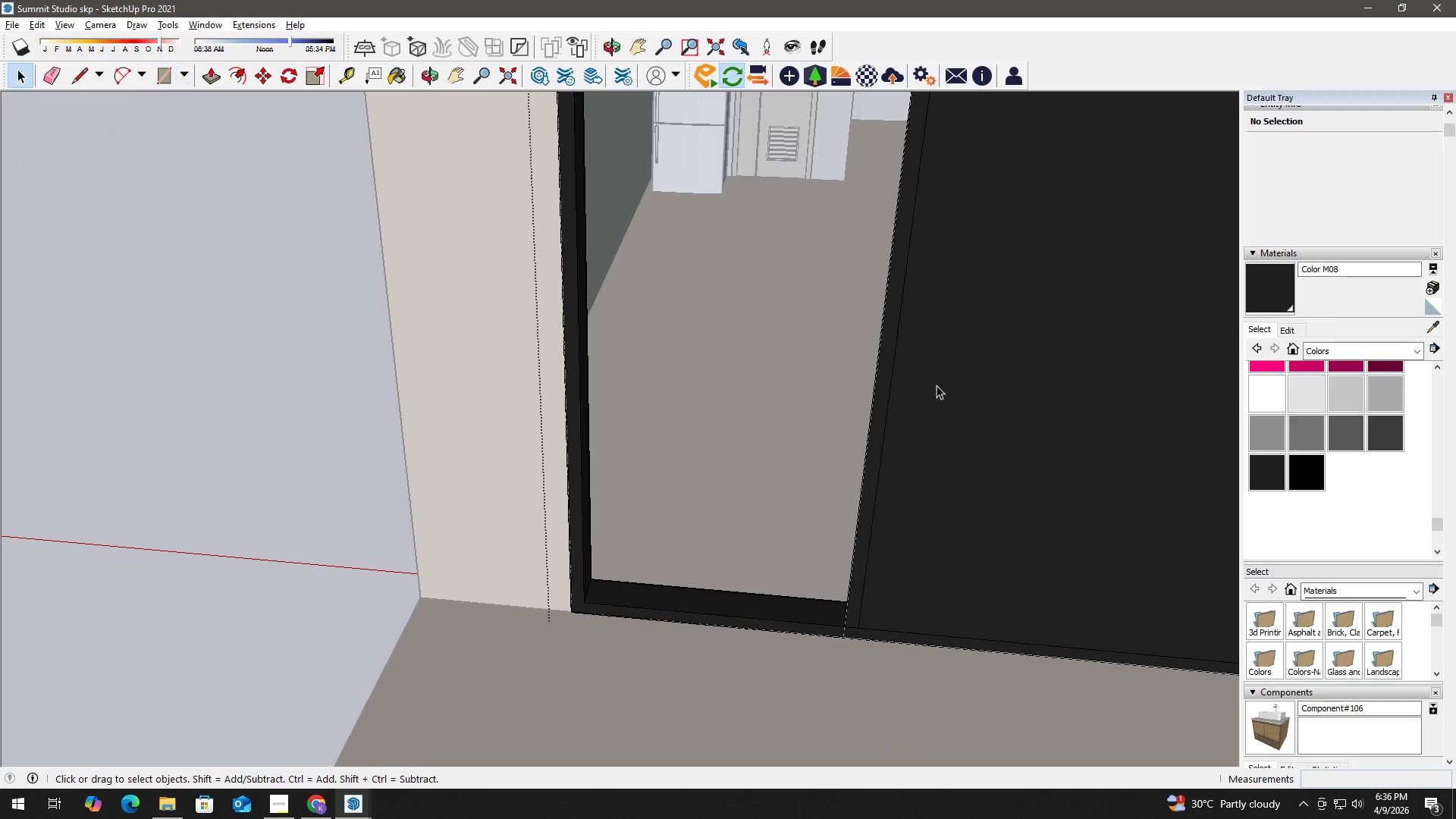 
left_click([1025, 378])
 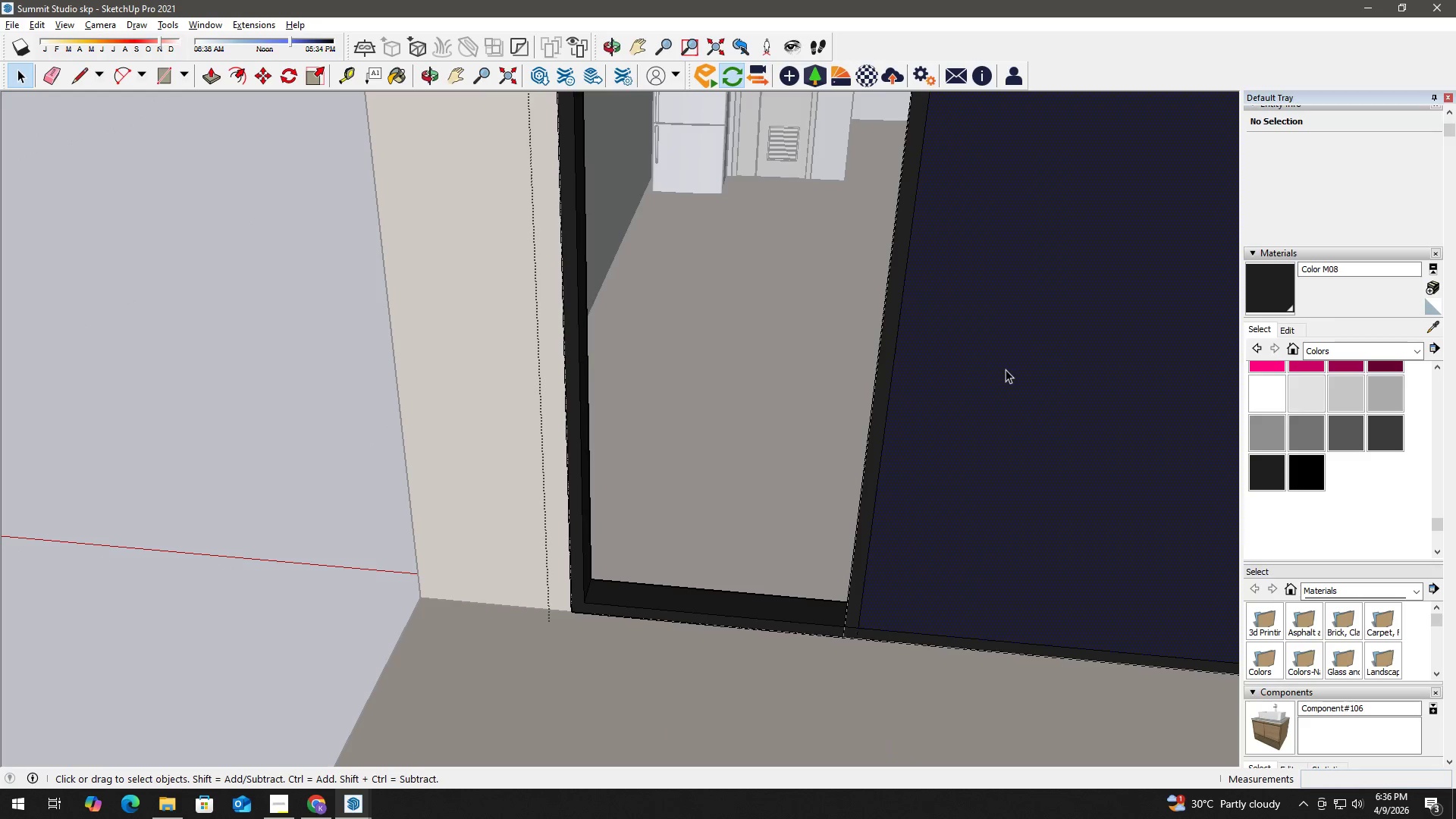 
key(Delete)
 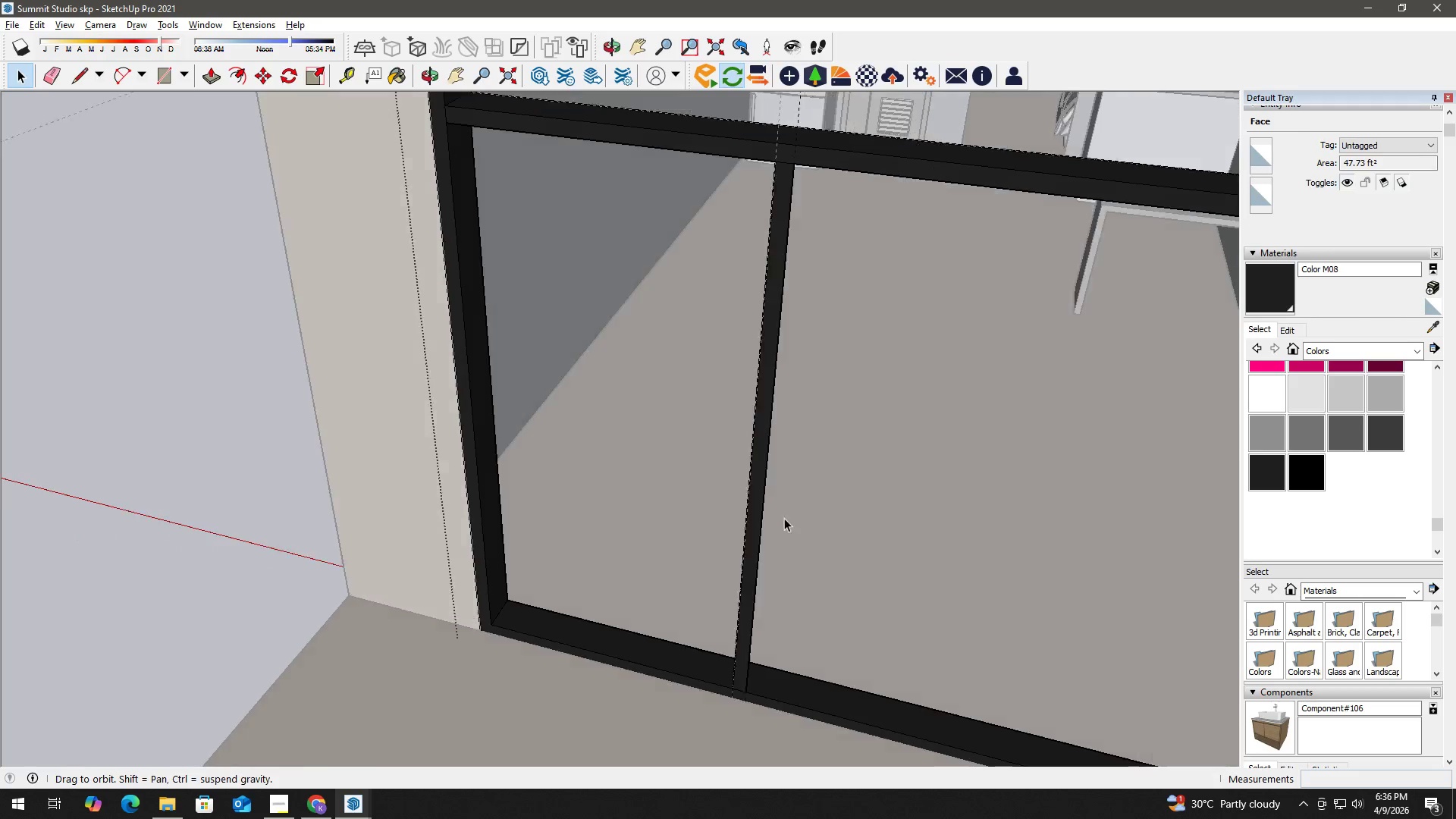 
scroll: coordinate [723, 635], scroll_direction: up, amount: 1.0
 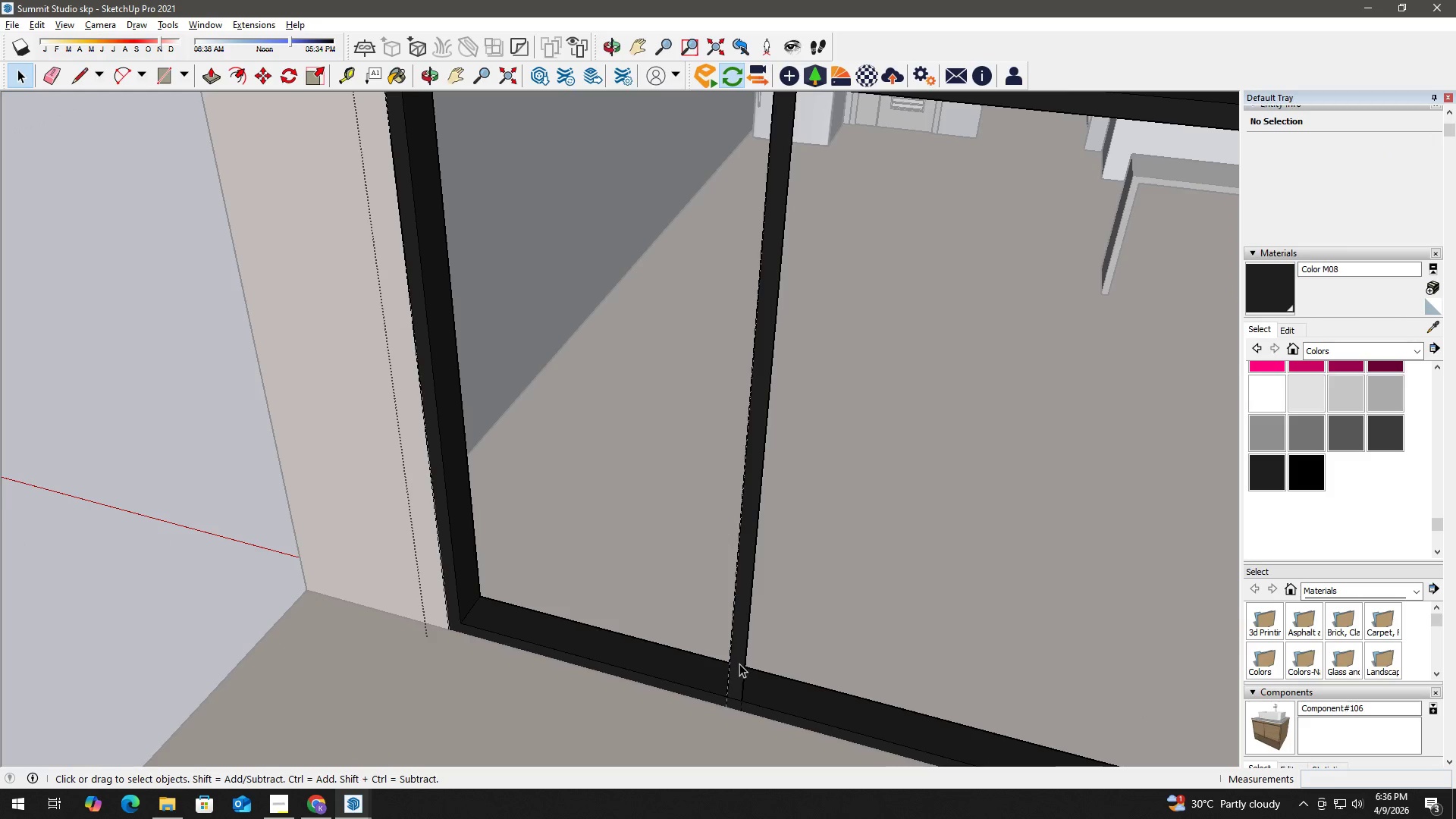 
key(P)
 